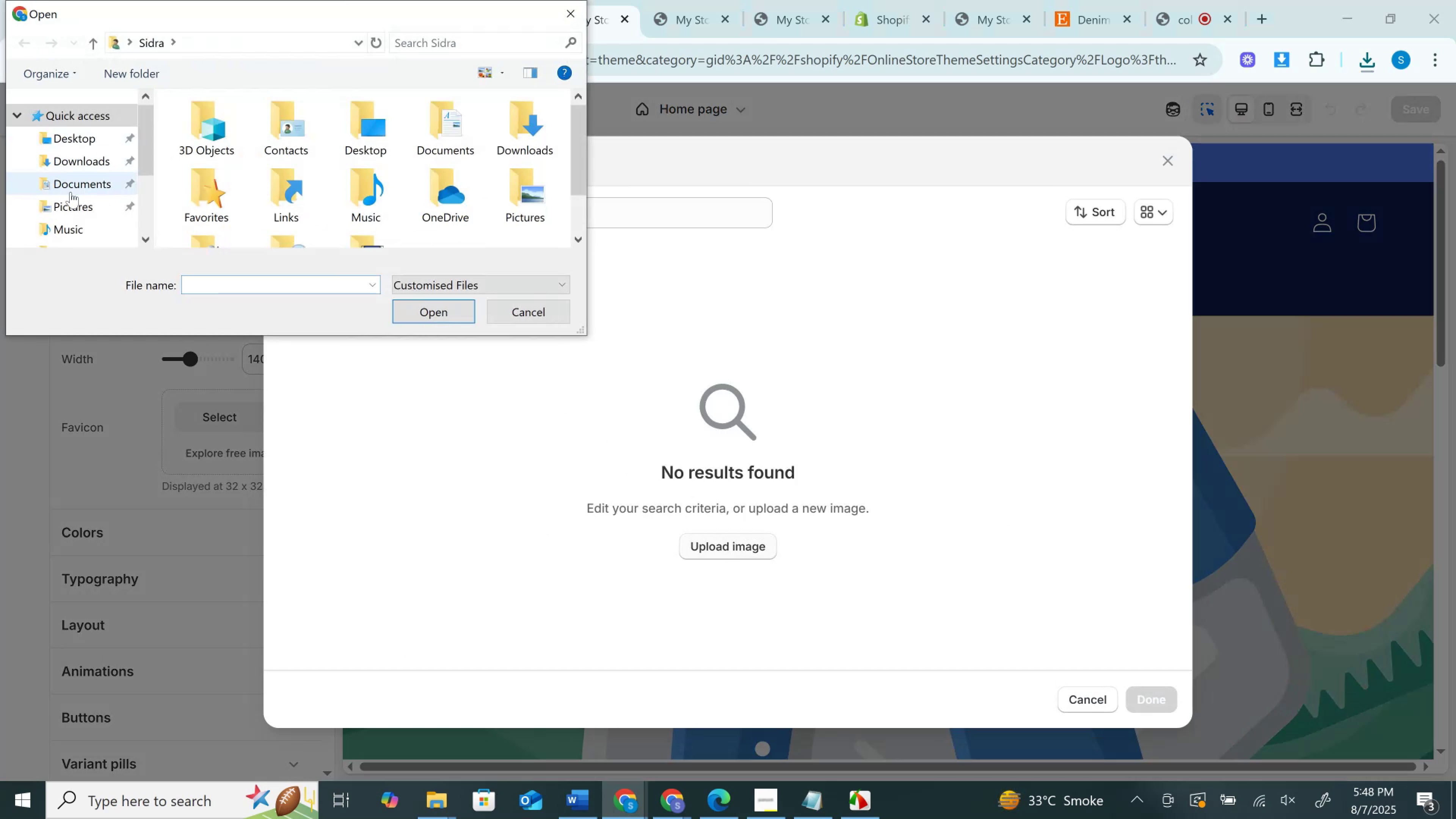 
scroll: coordinate [93, 210], scroll_direction: down, amount: 1.0
 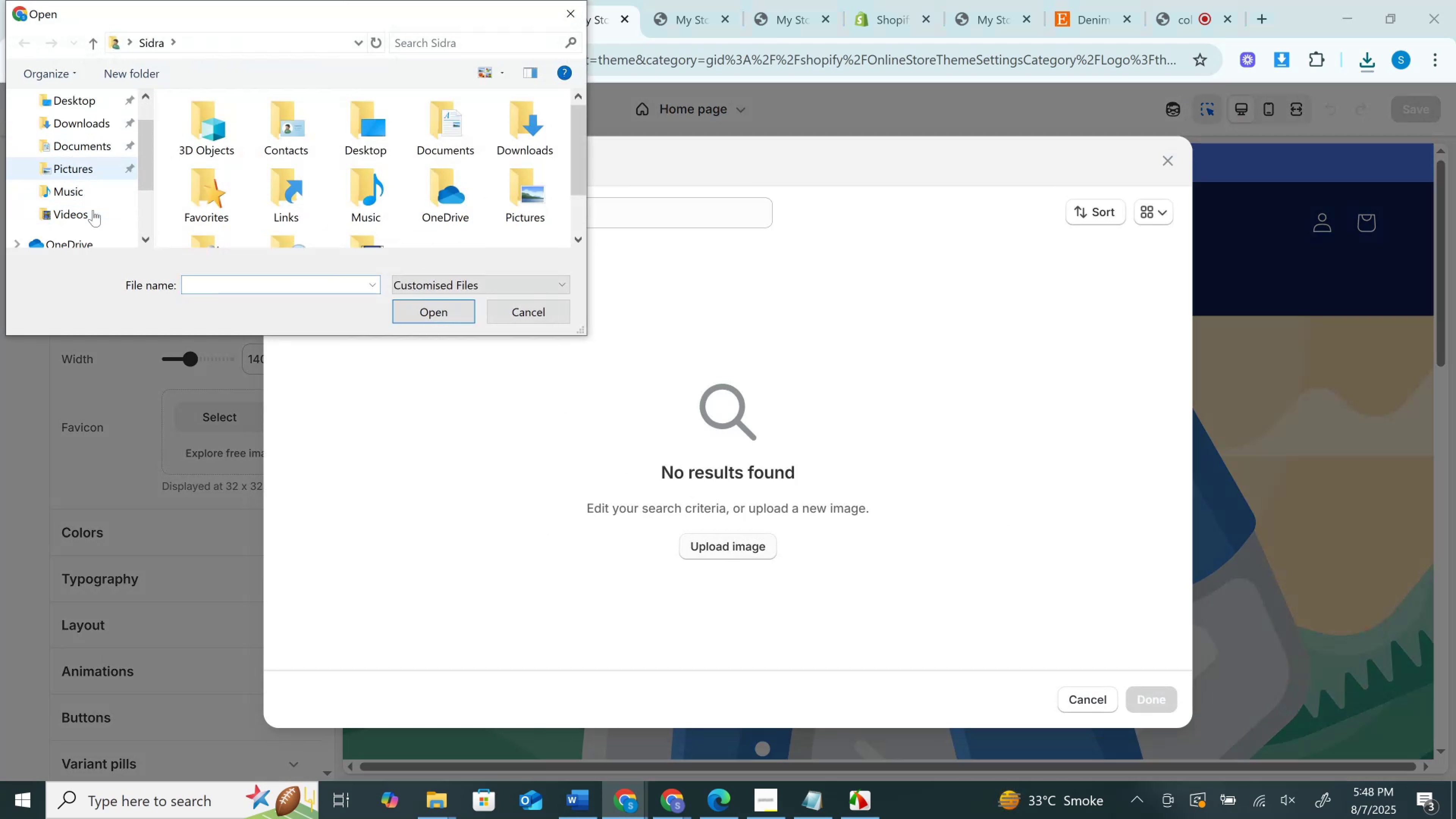 
scroll: coordinate [94, 189], scroll_direction: up, amount: 3.0
 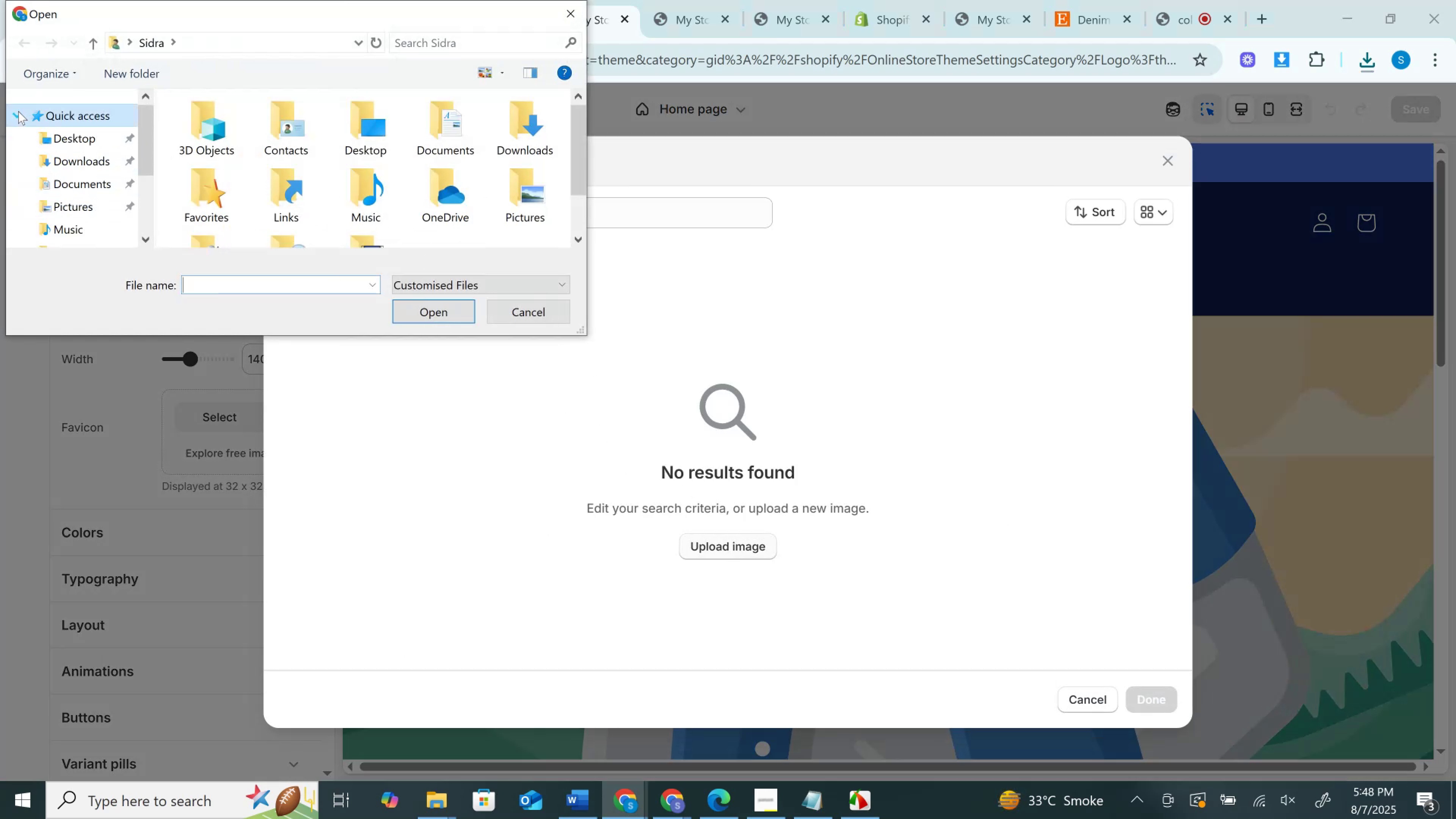 
left_click([18, 111])
 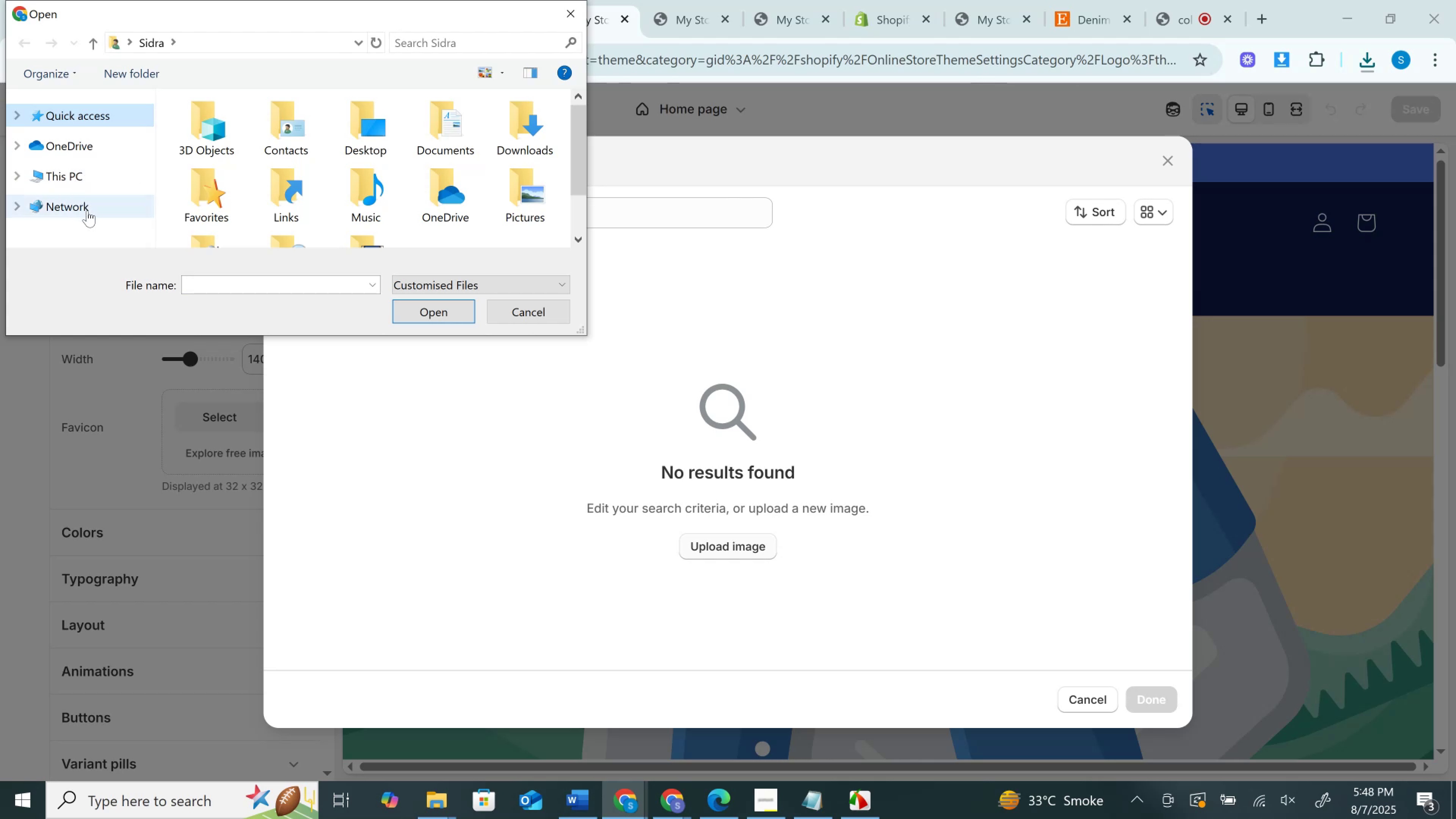 
scroll: coordinate [185, 179], scroll_direction: up, amount: 1.0
 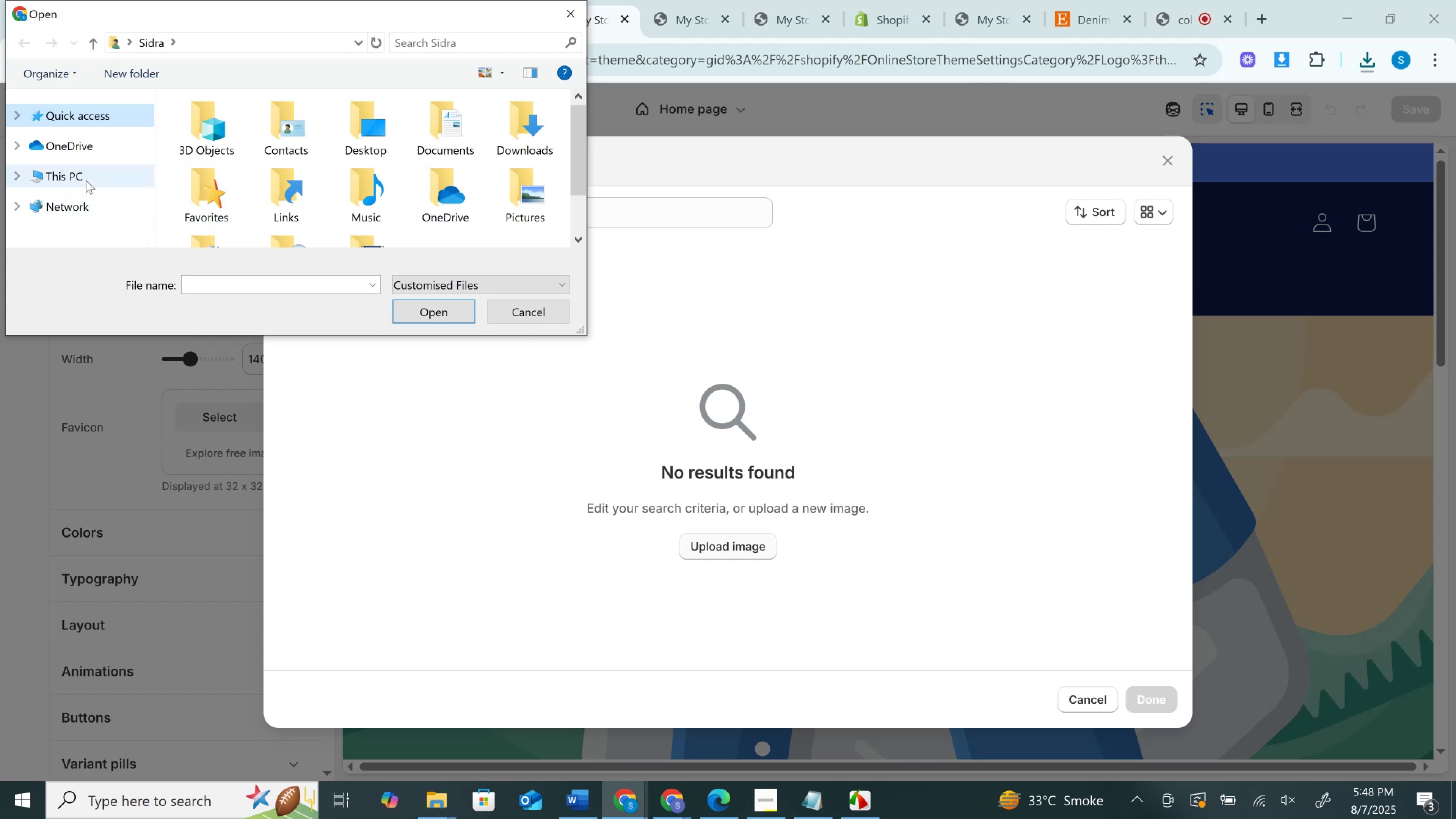 
left_click([86, 177])
 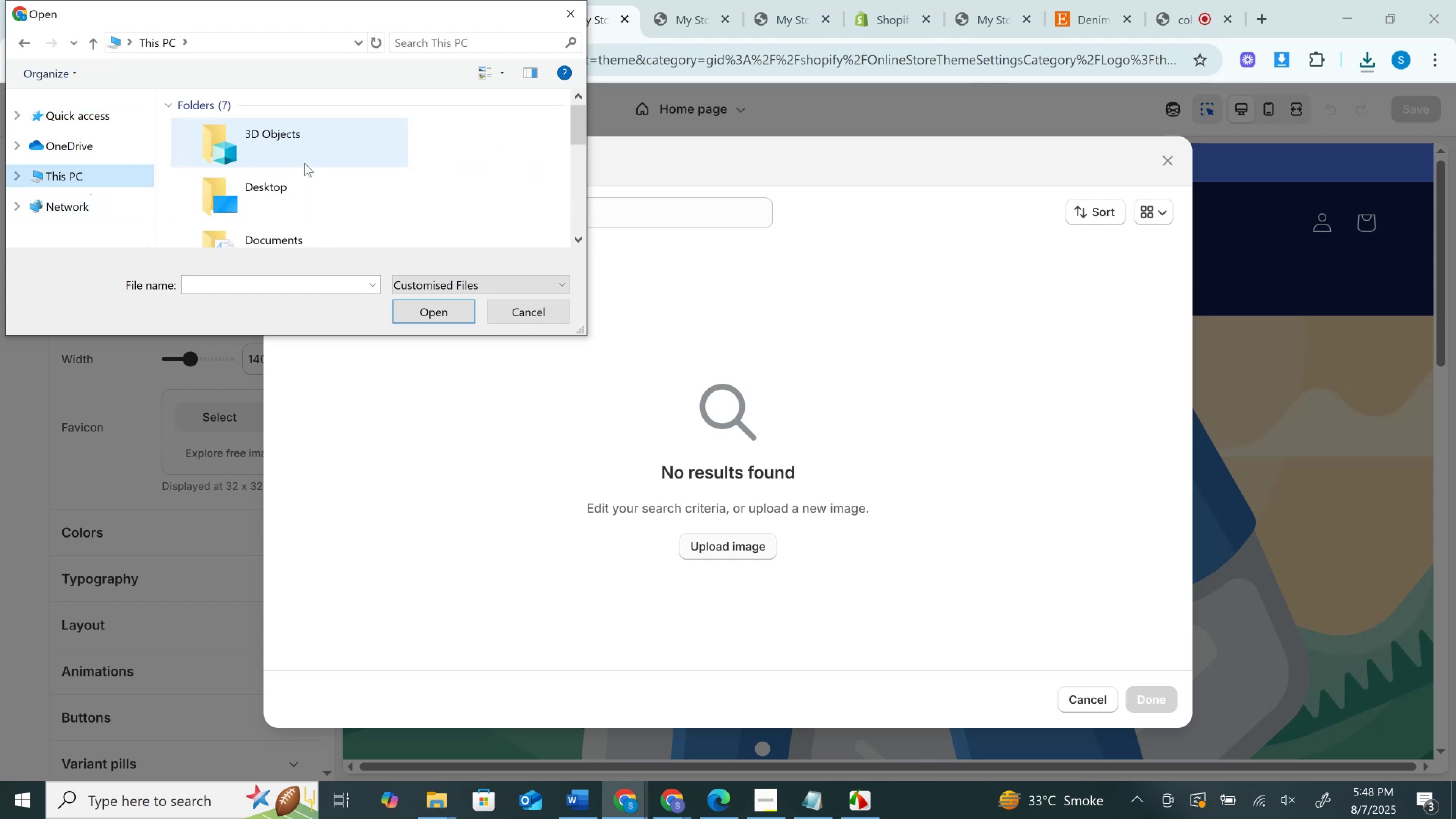 
scroll: coordinate [315, 207], scroll_direction: down, amount: 2.0
 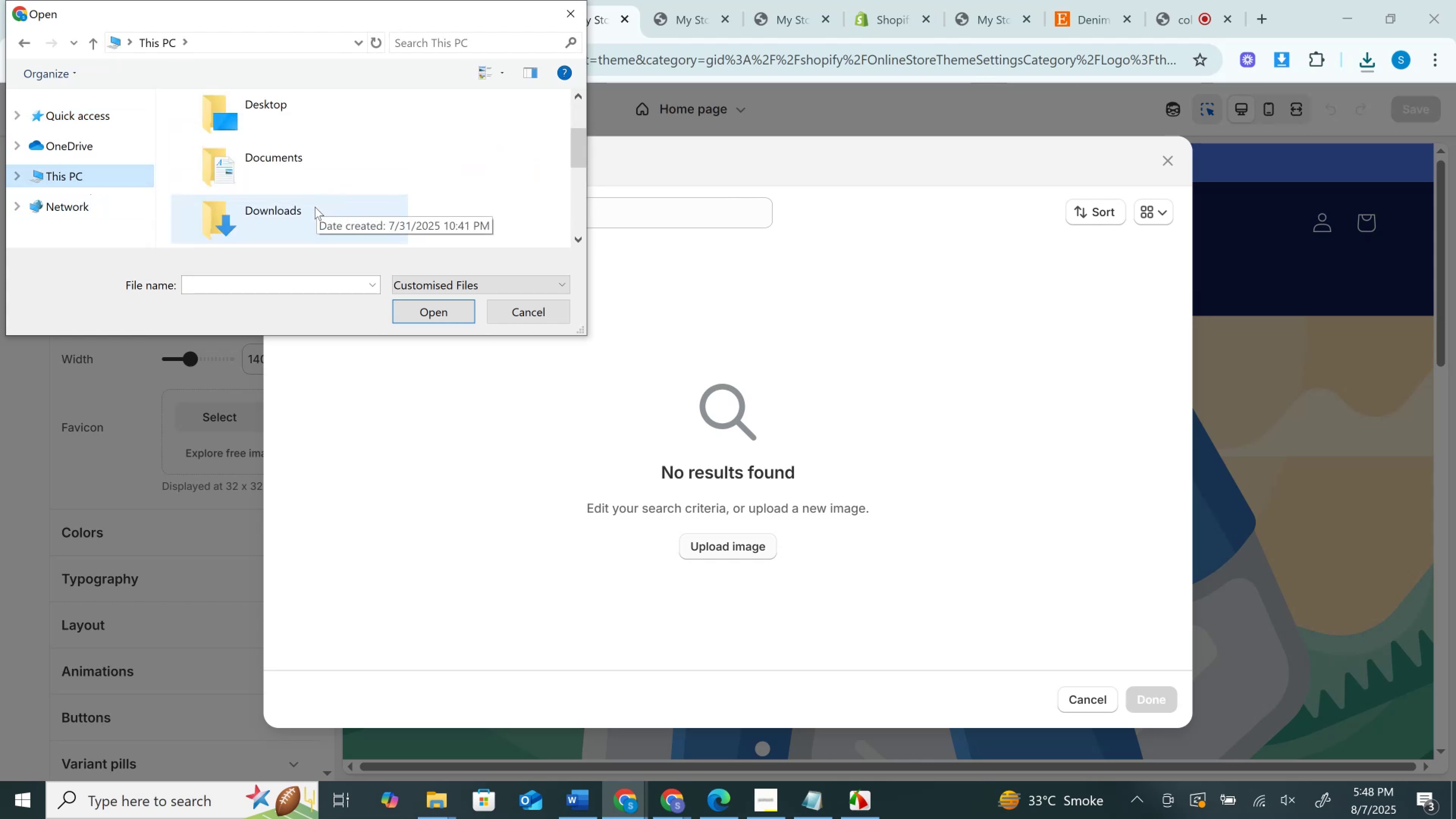 
left_click([315, 207])
 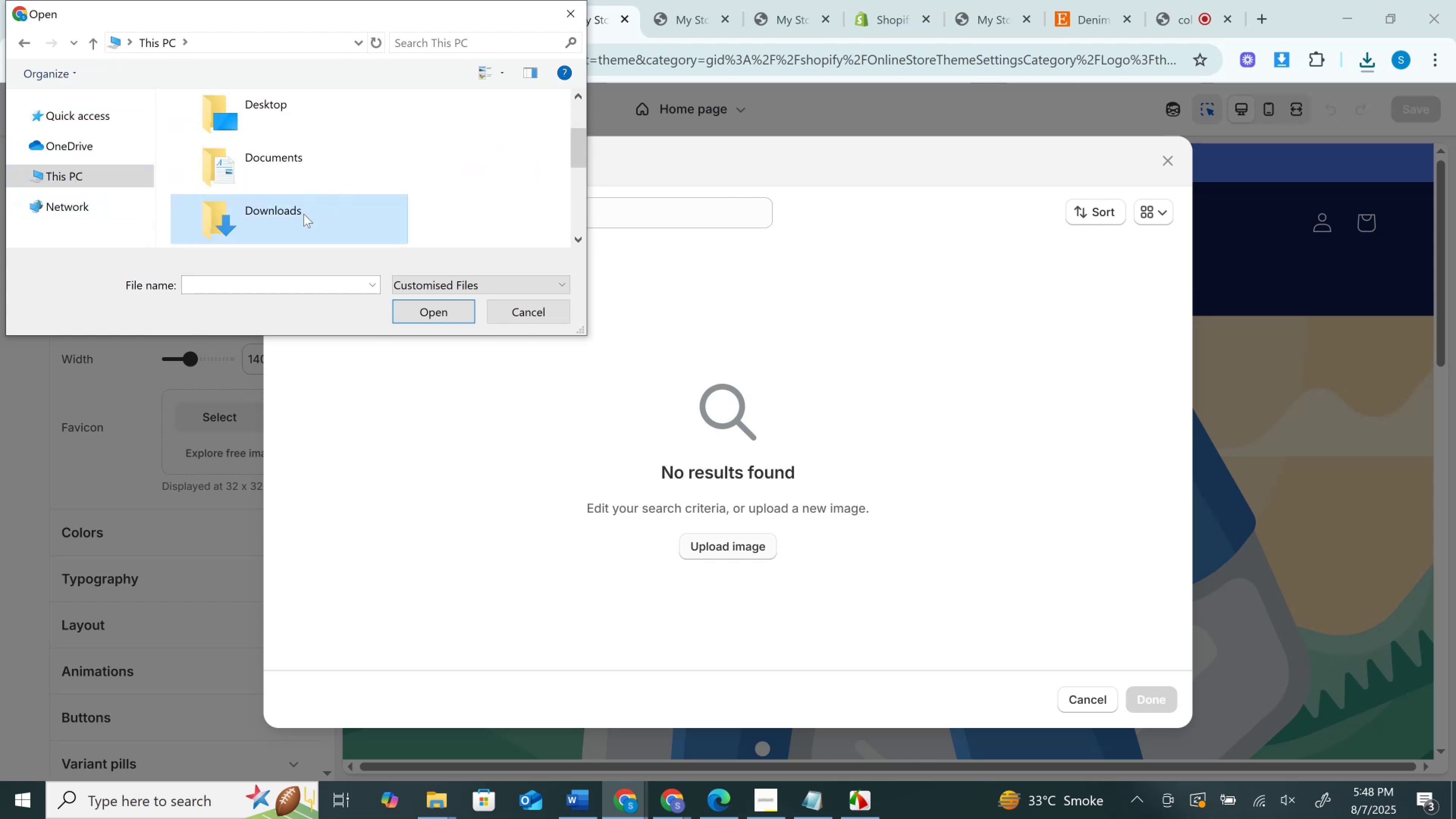 
double_click([304, 214])
 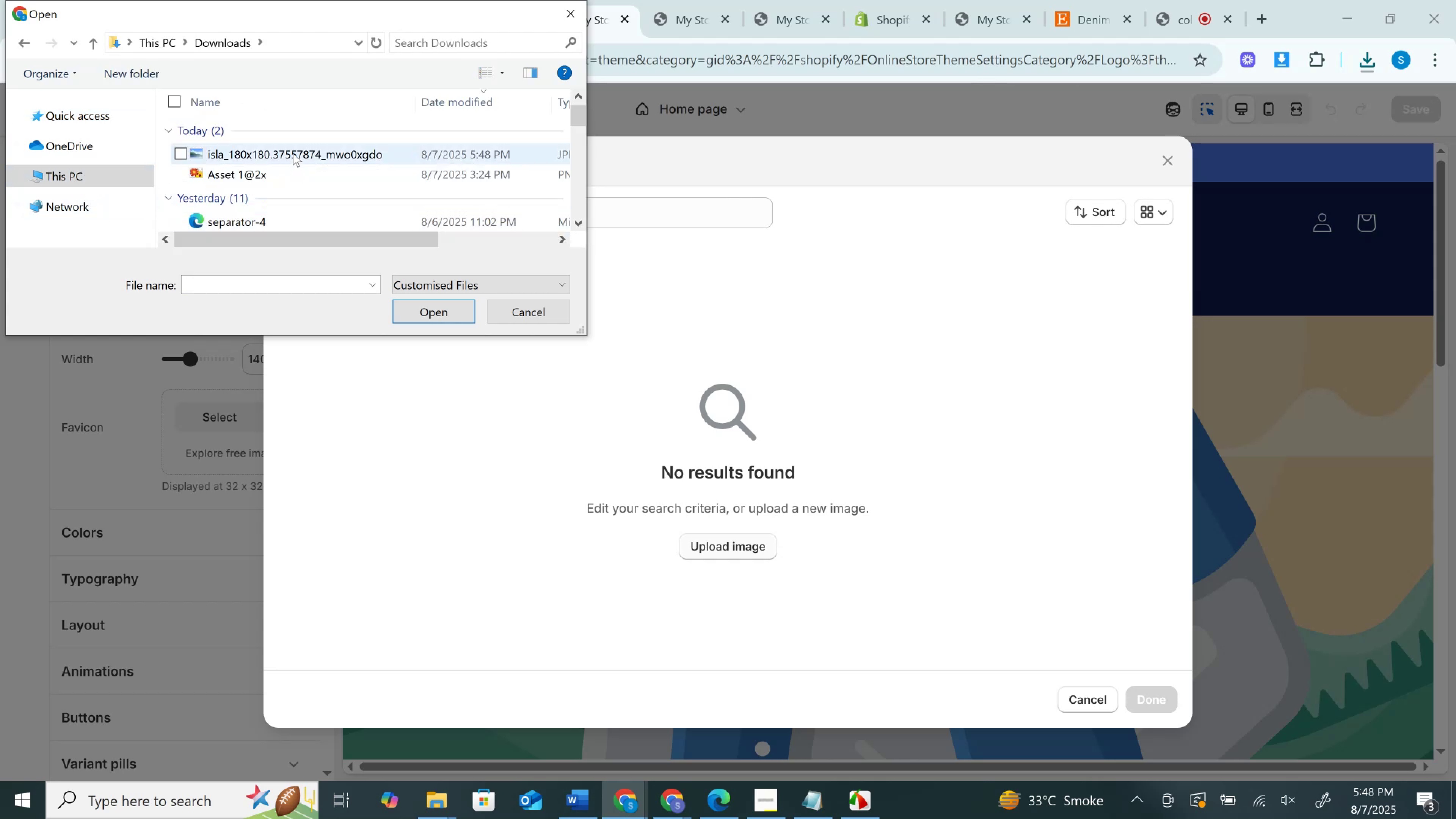 
left_click([293, 153])
 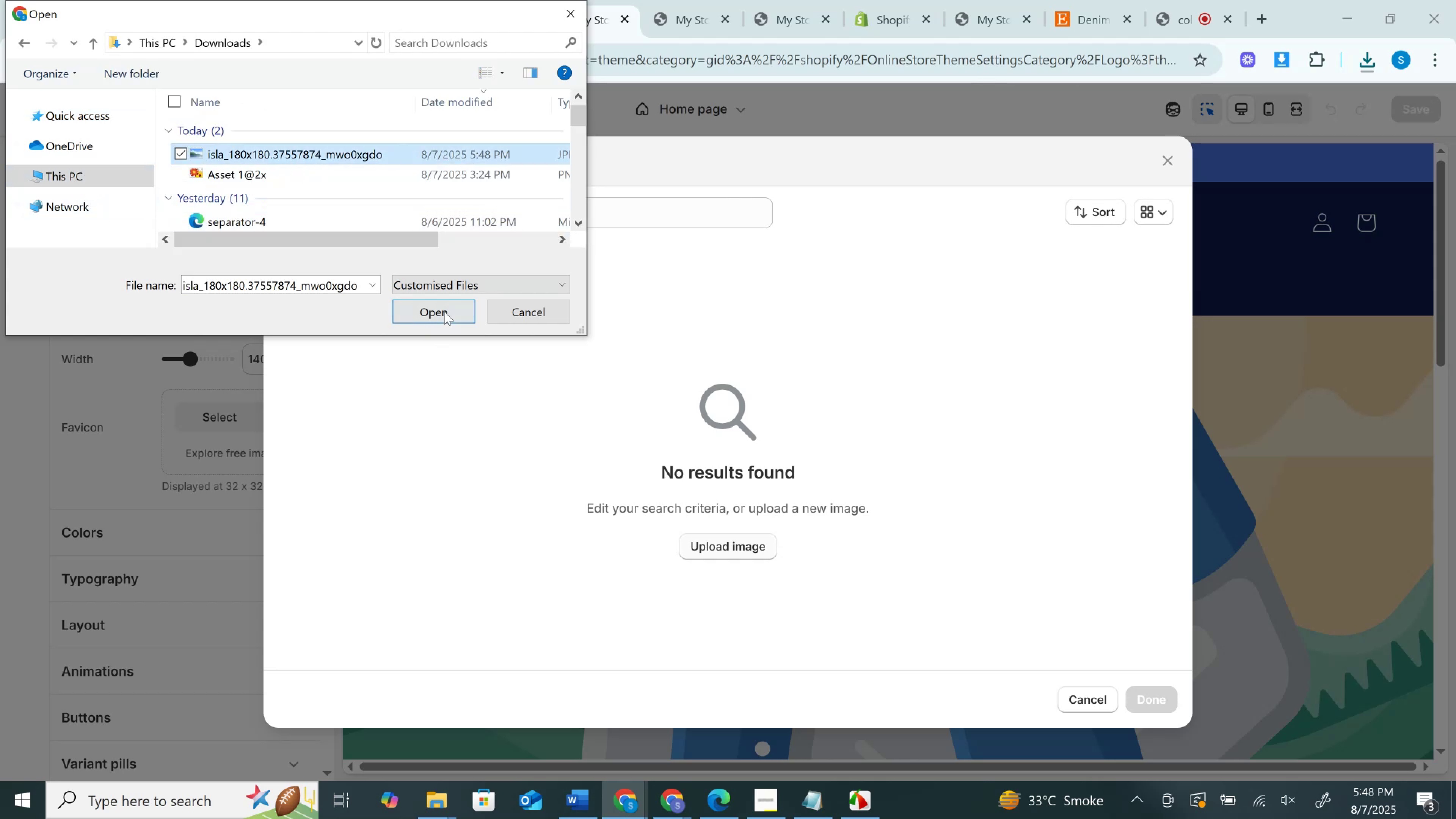 
left_click([444, 311])
 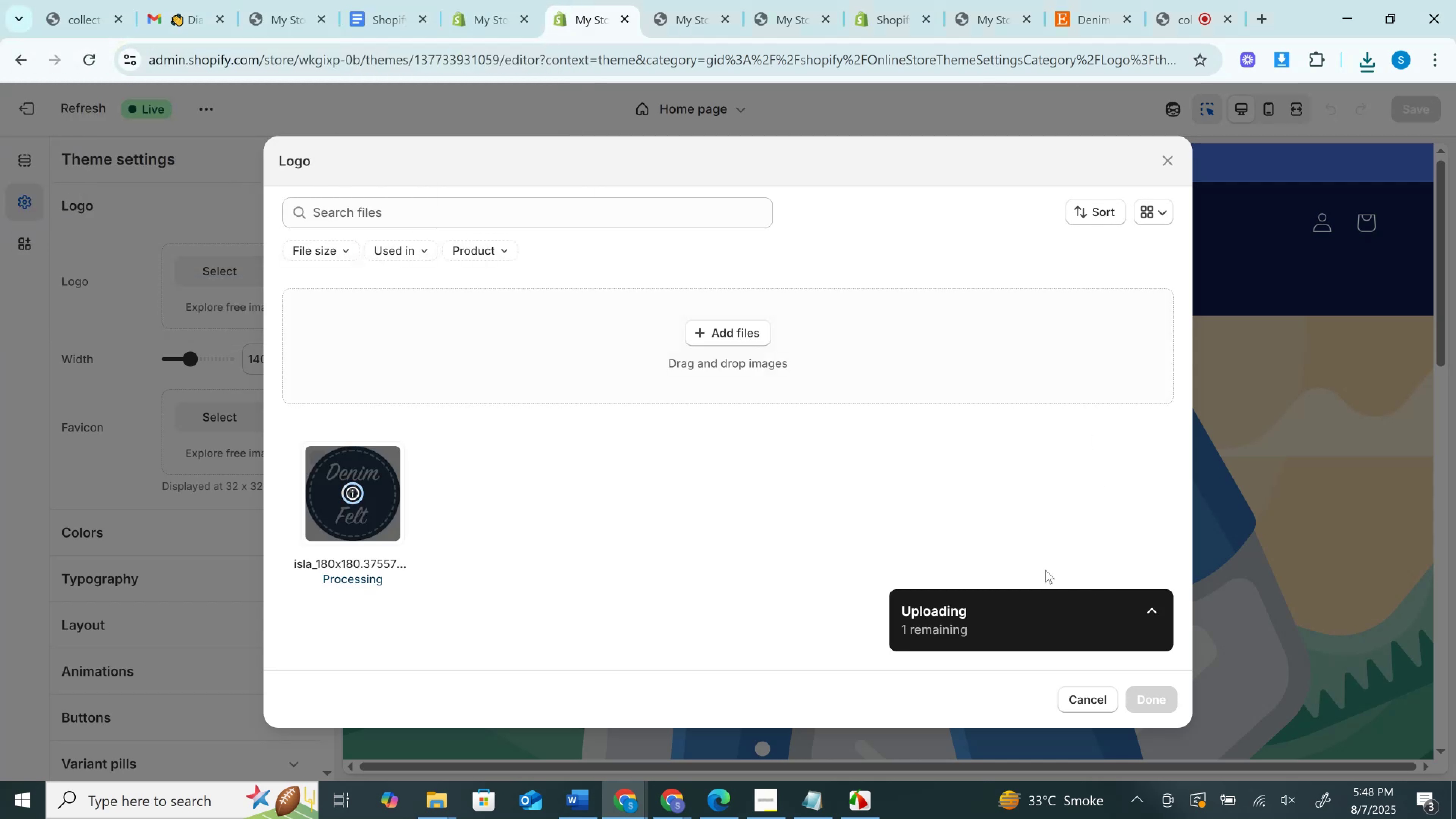 
wait(6.46)
 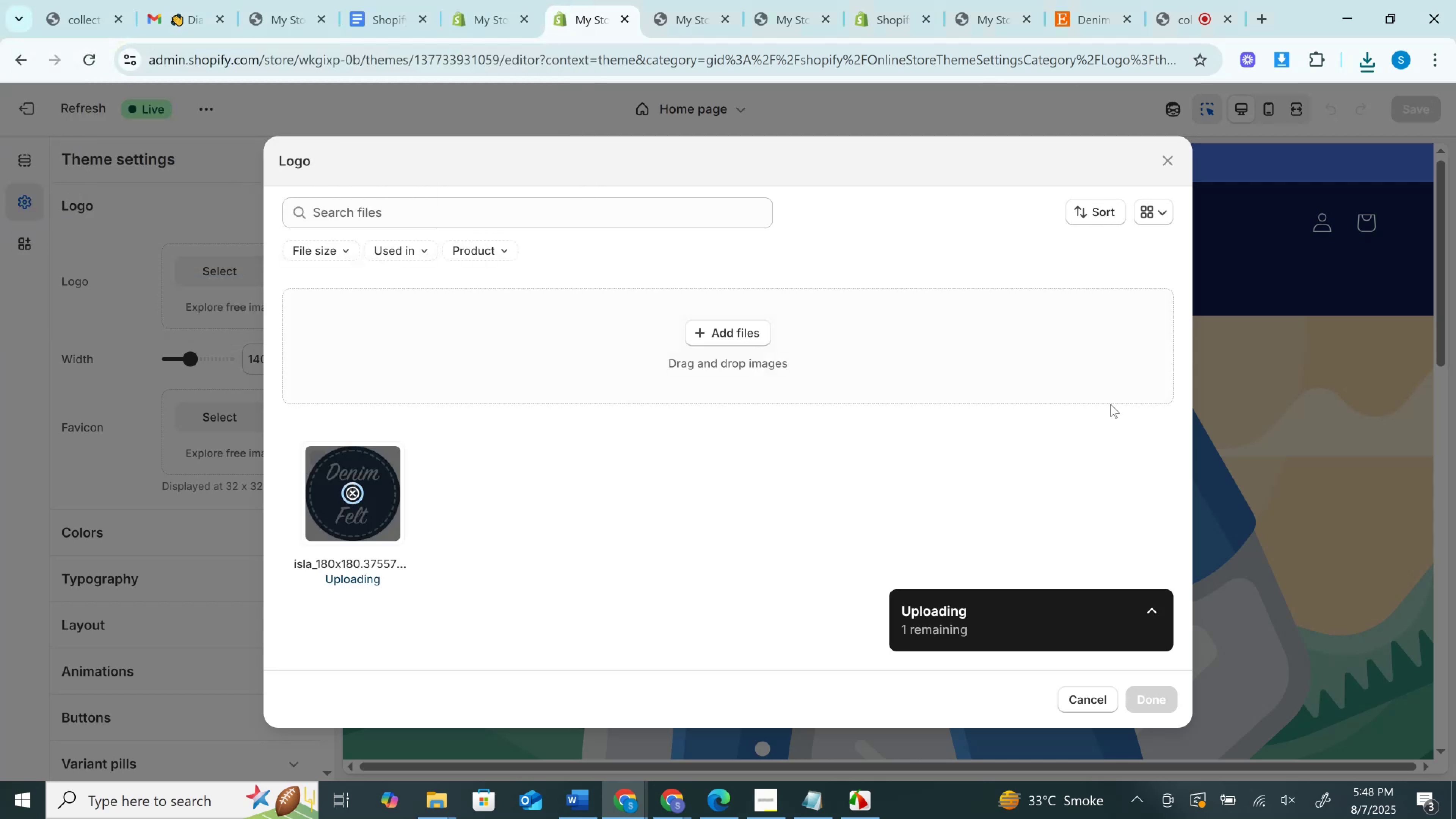 
left_click([1144, 698])
 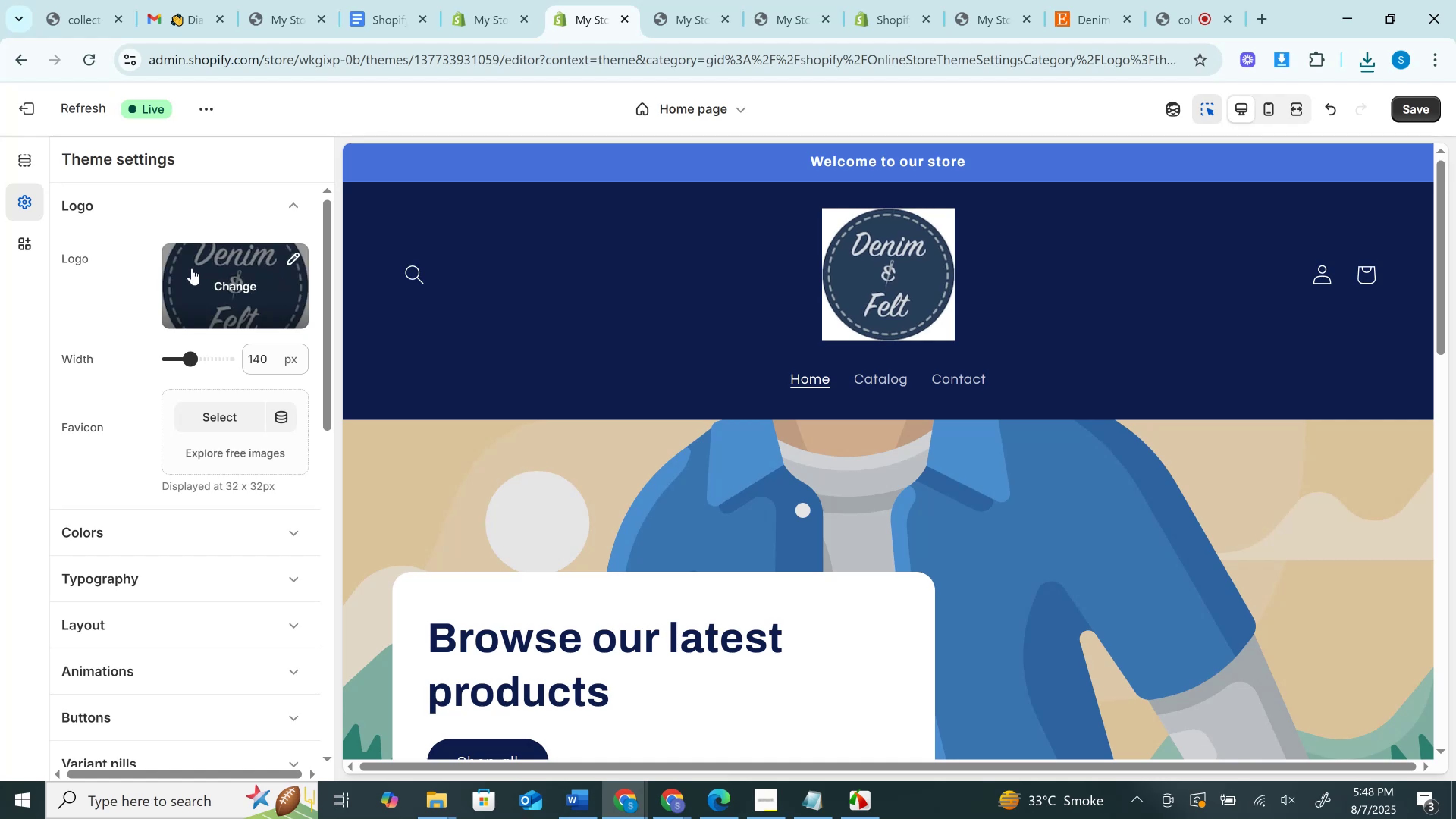 
wait(7.39)
 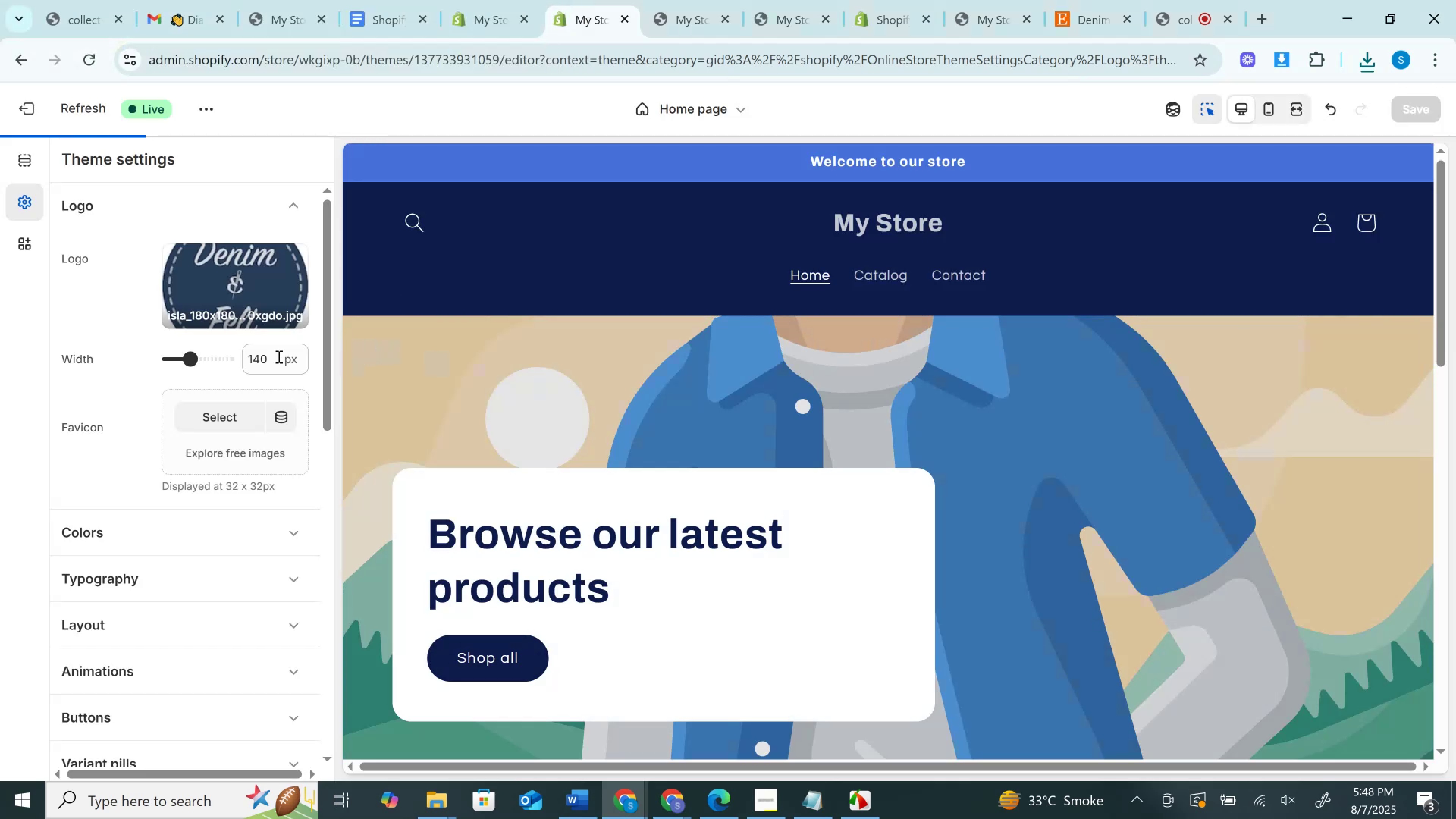 
left_click([211, 413])
 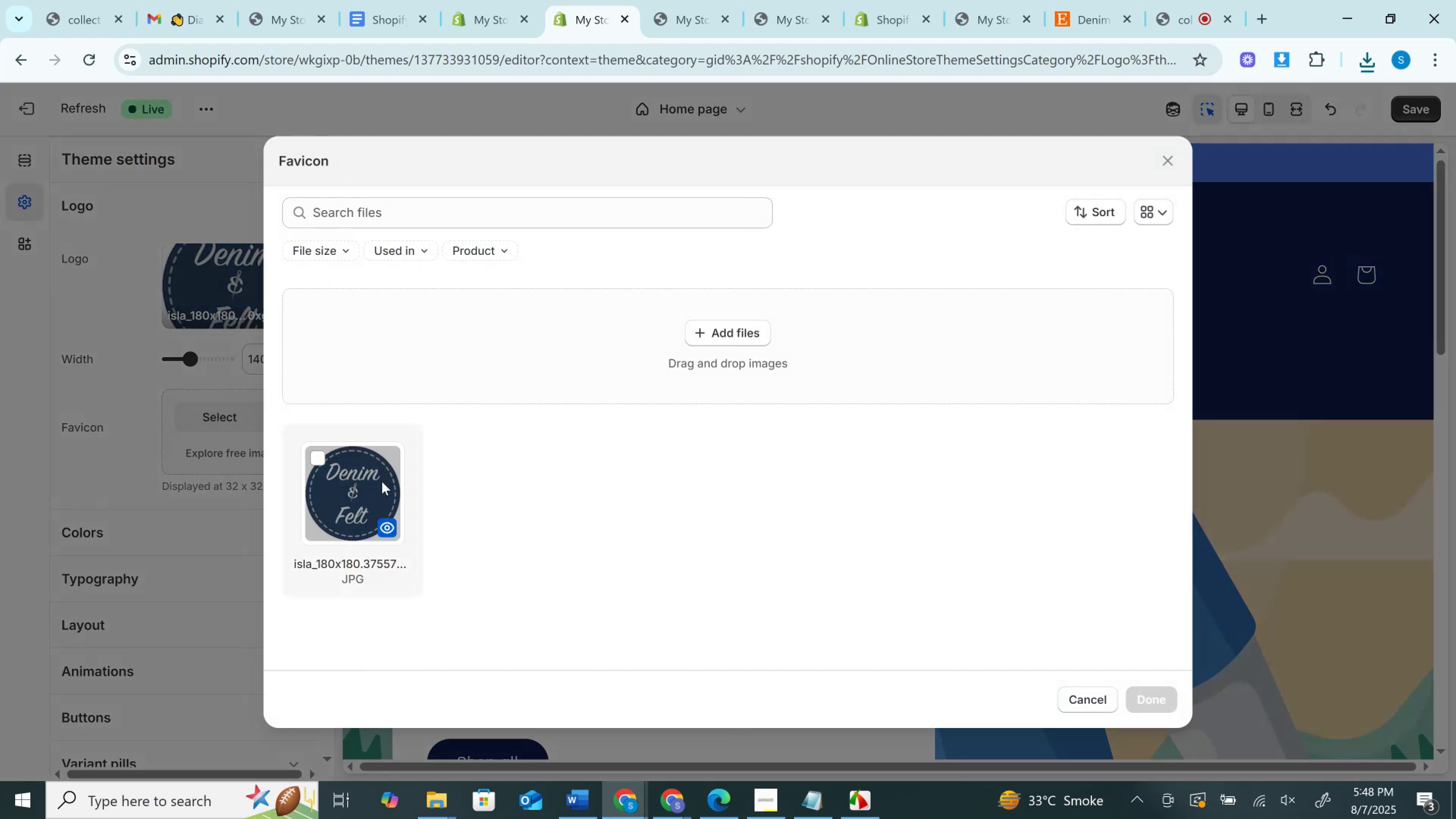 
left_click([376, 495])
 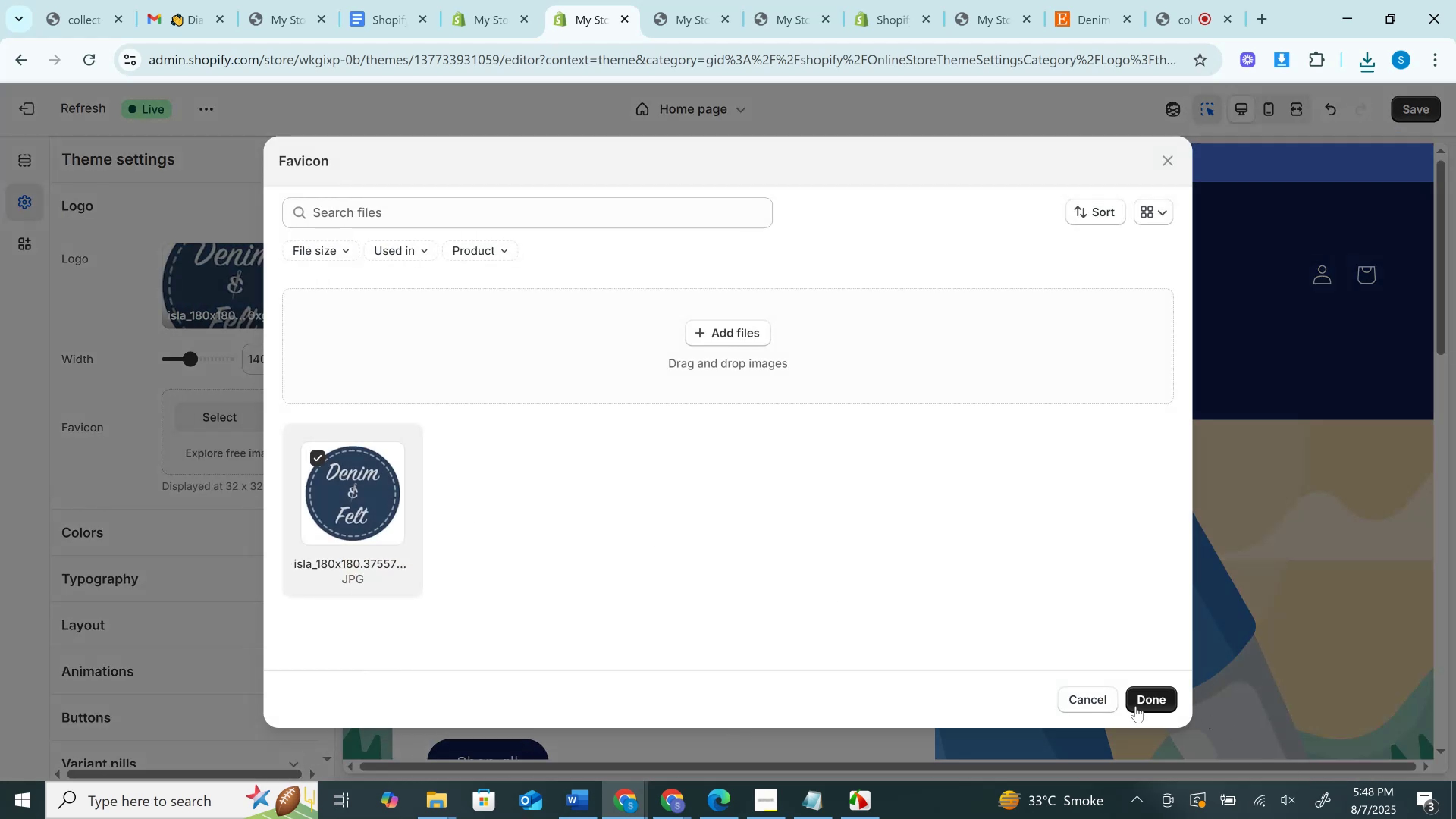 
left_click([1142, 704])
 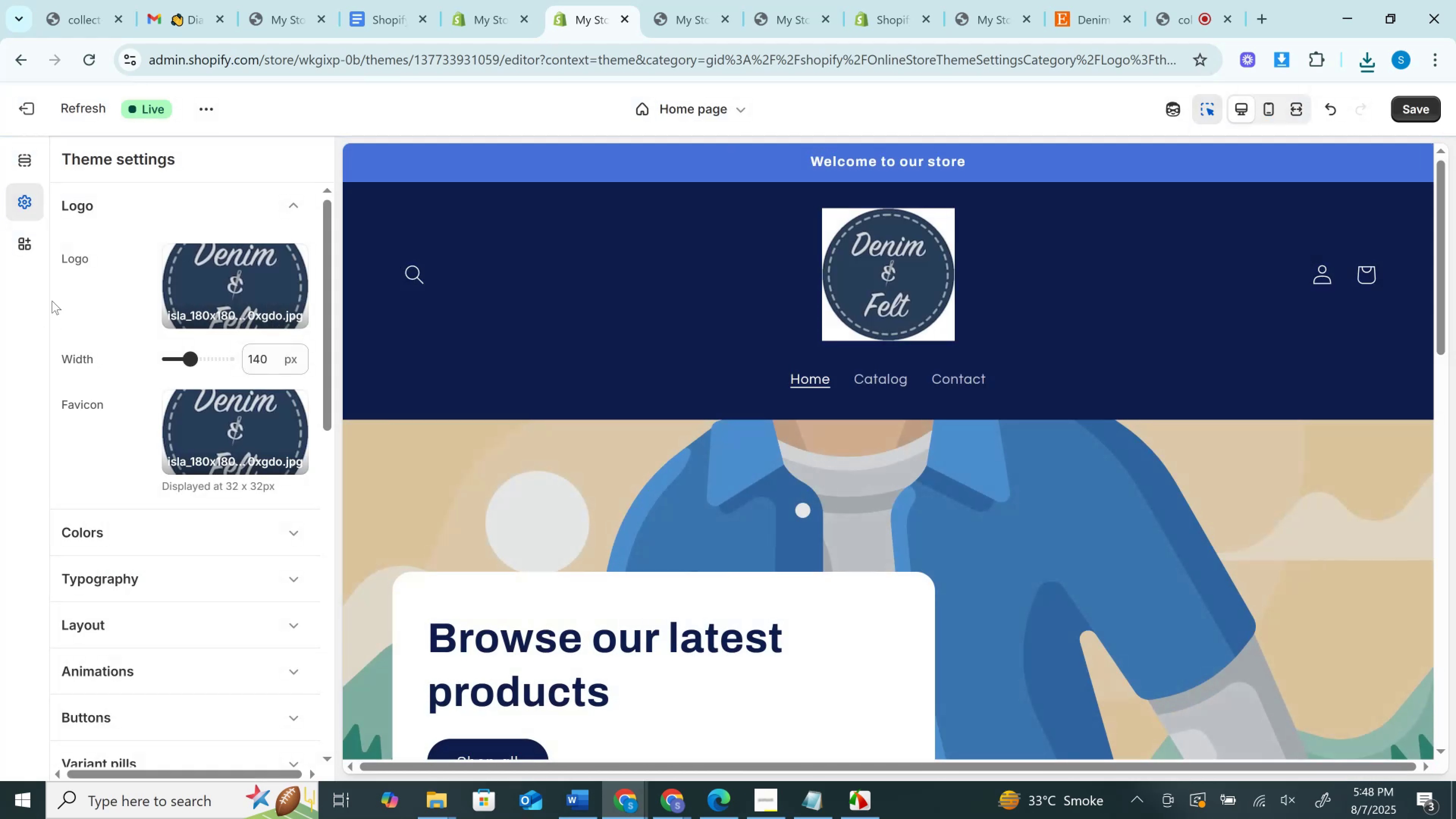 
left_click([88, 298])
 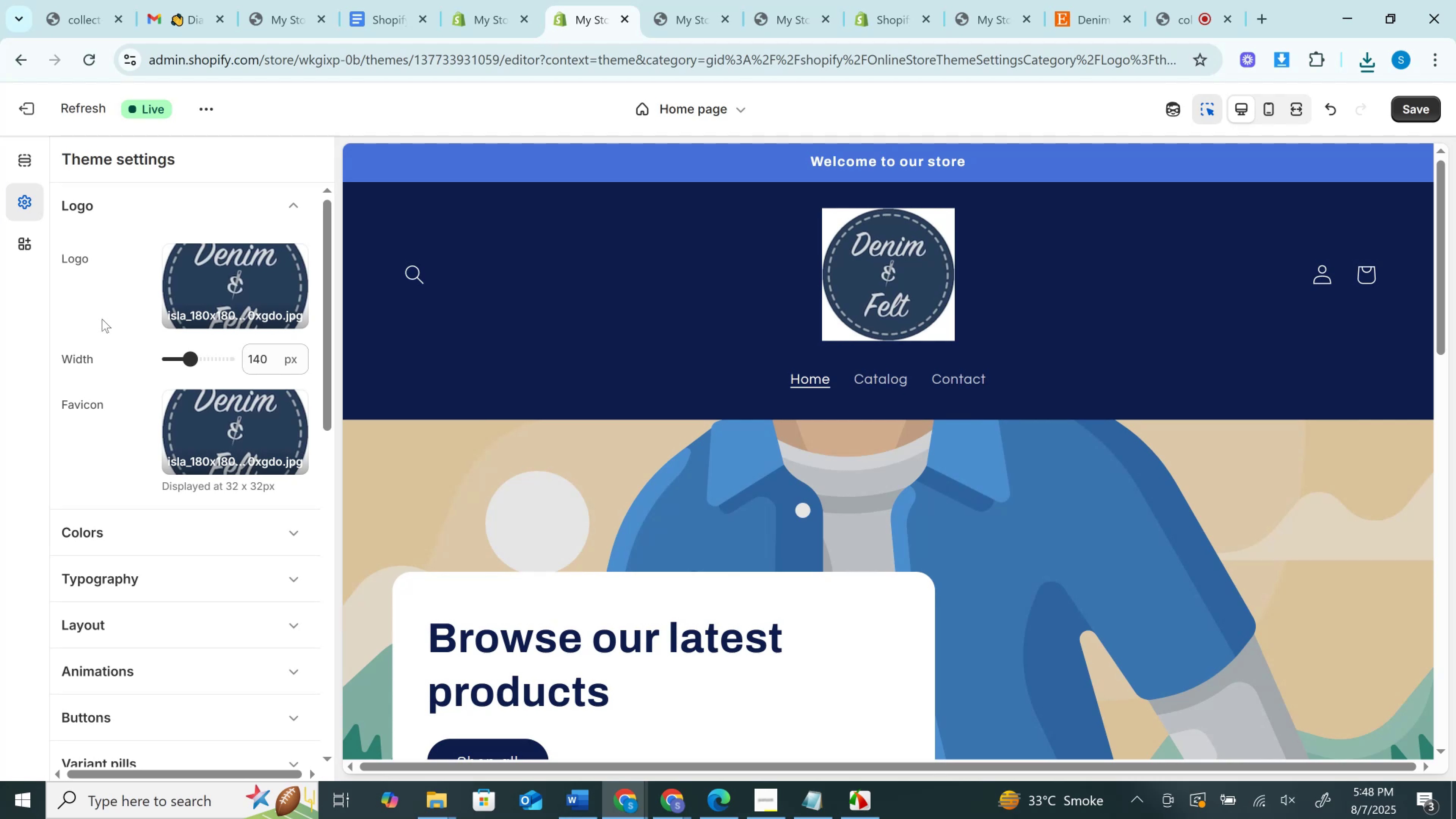 
scroll: coordinate [102, 319], scroll_direction: down, amount: 1.0
 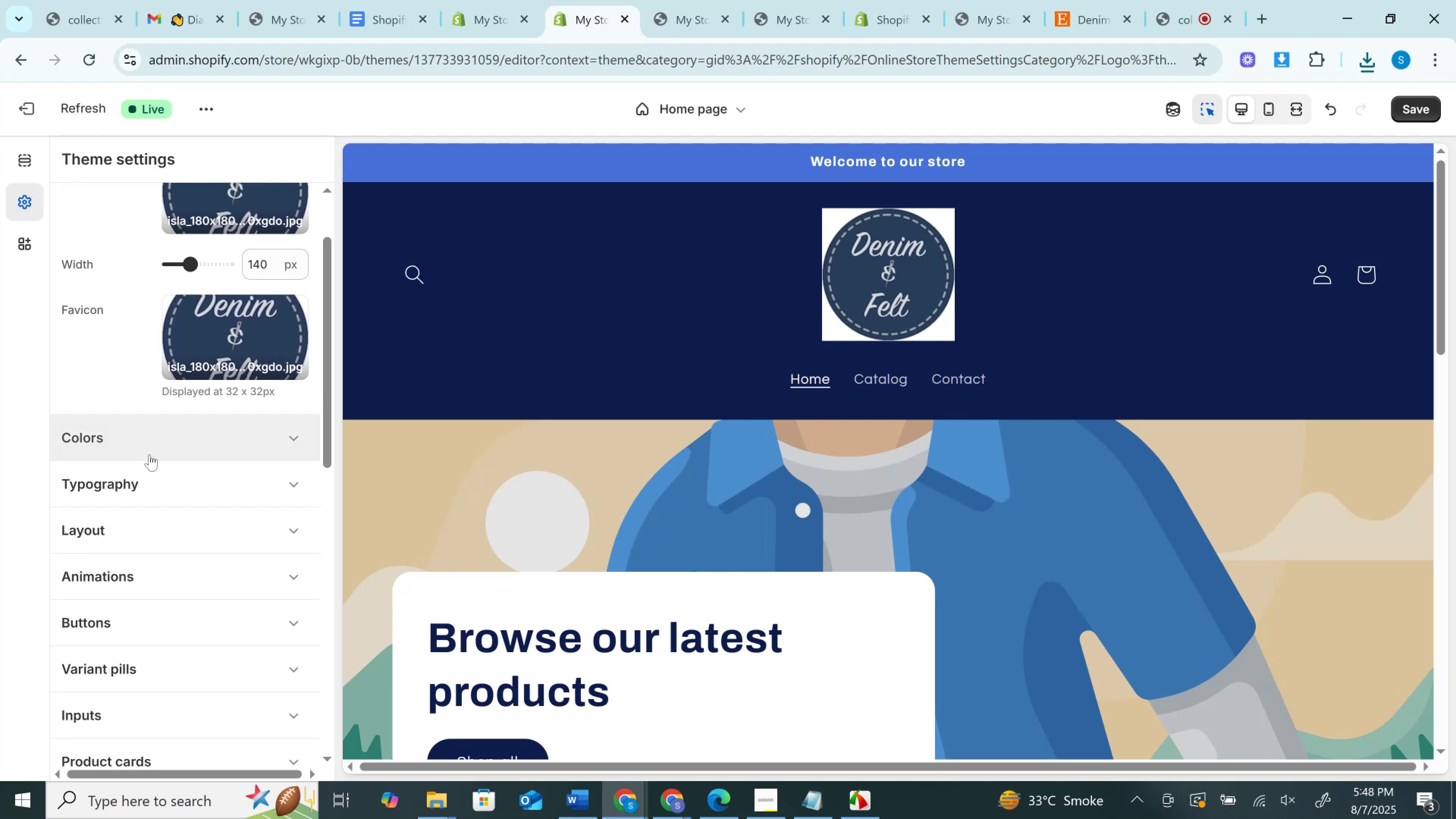 
left_click([151, 445])
 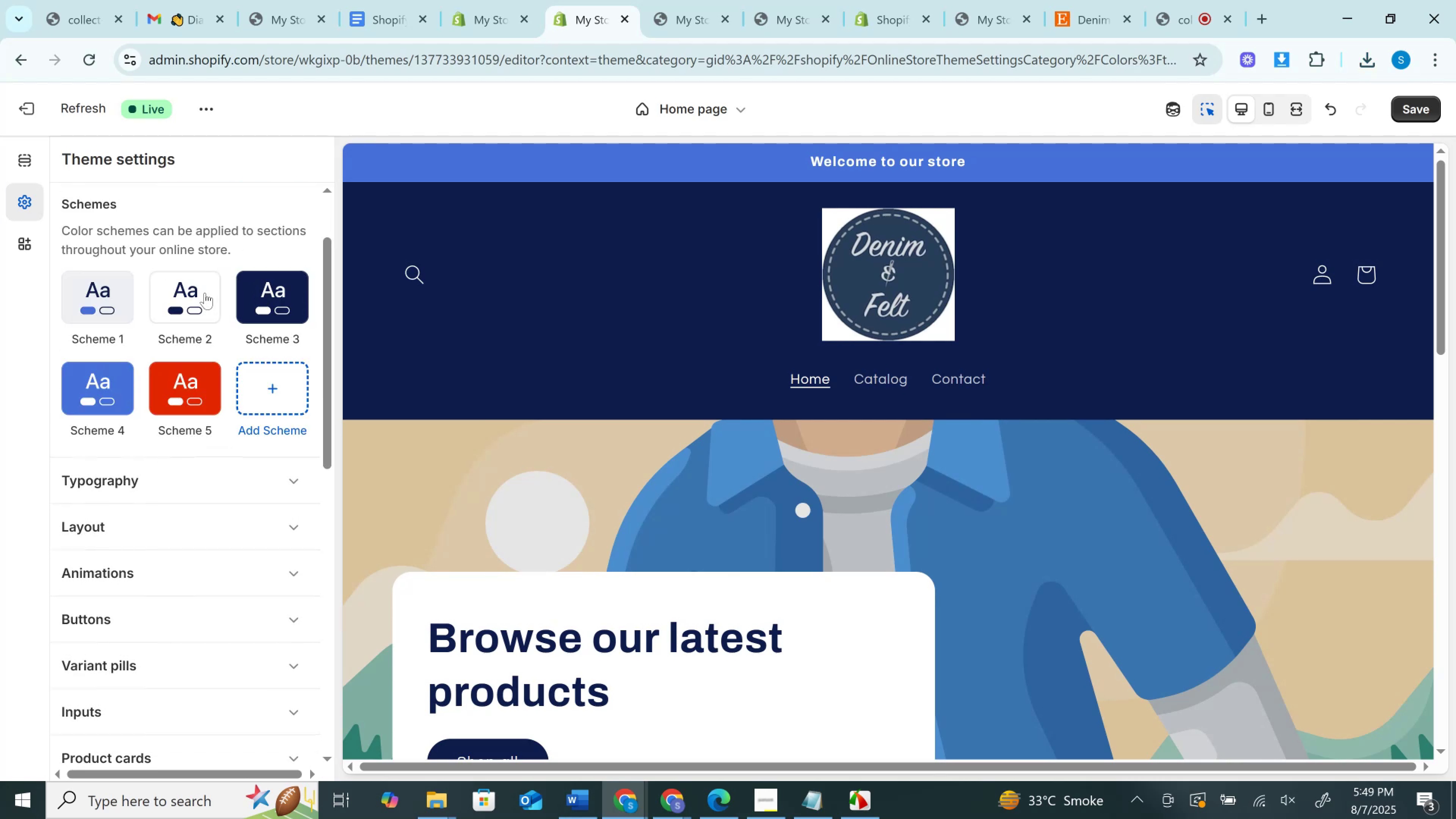 
left_click([190, 295])
 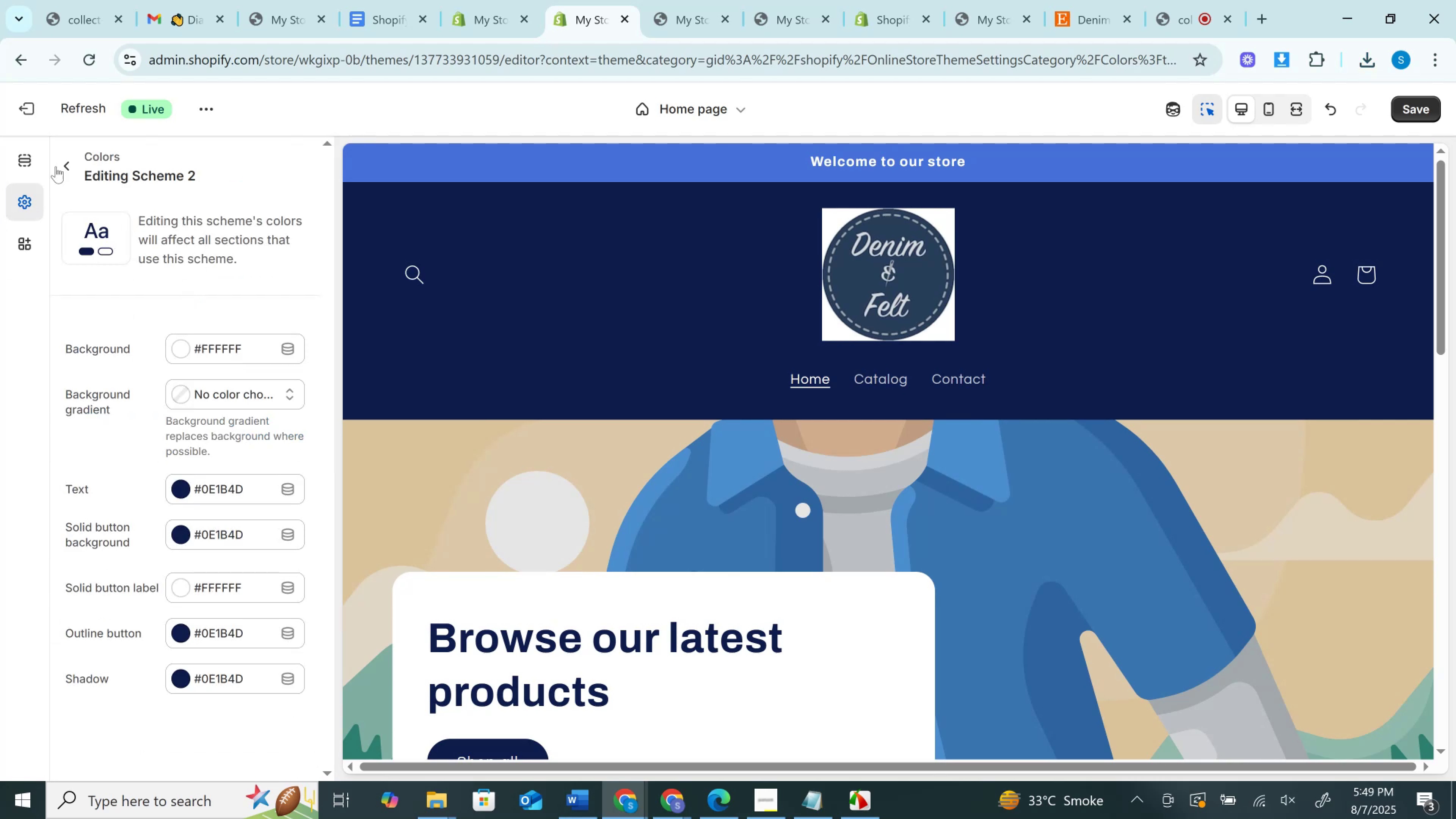 
left_click([63, 167])
 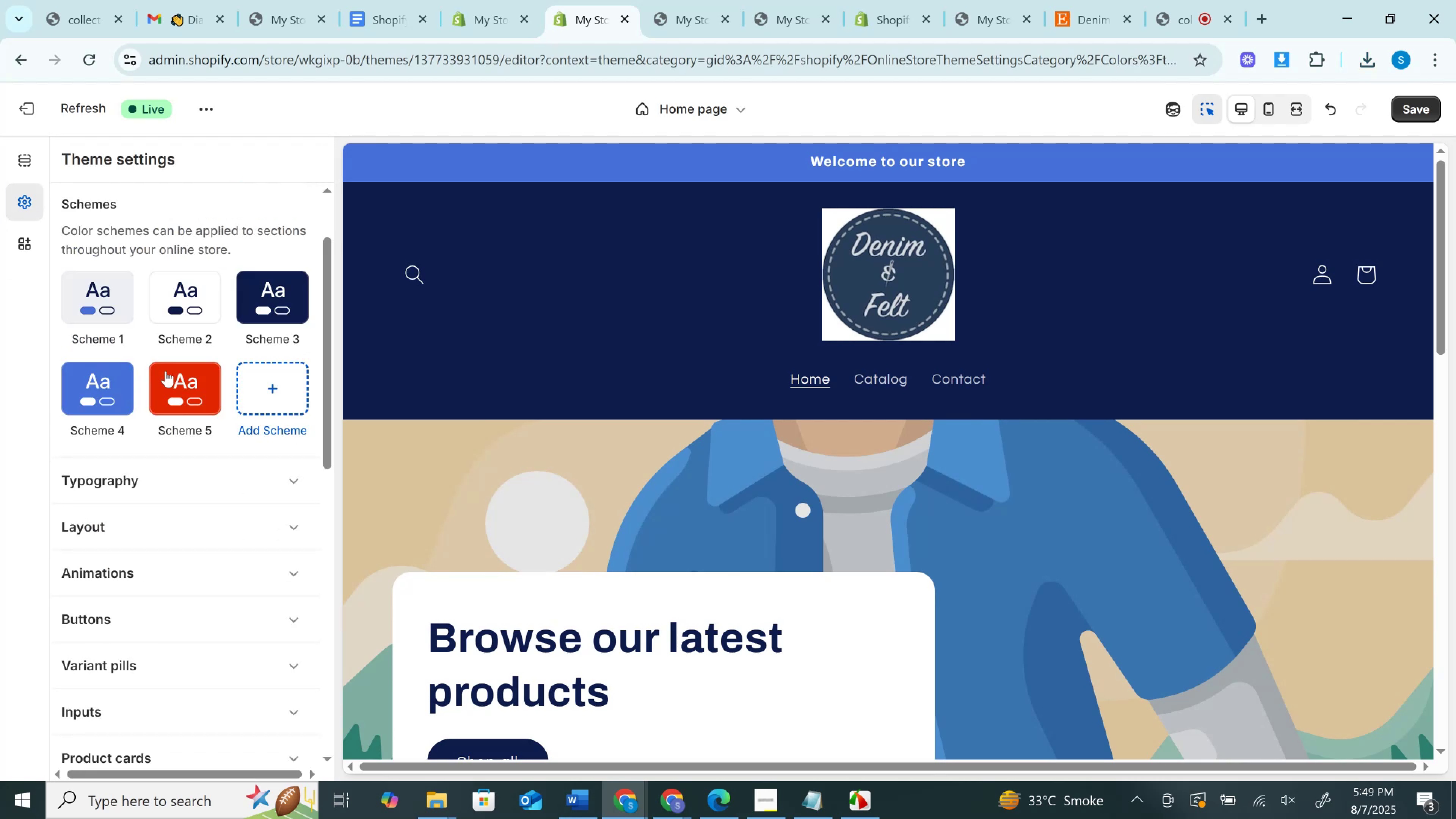 
scroll: coordinate [166, 371], scroll_direction: down, amount: 3.0
 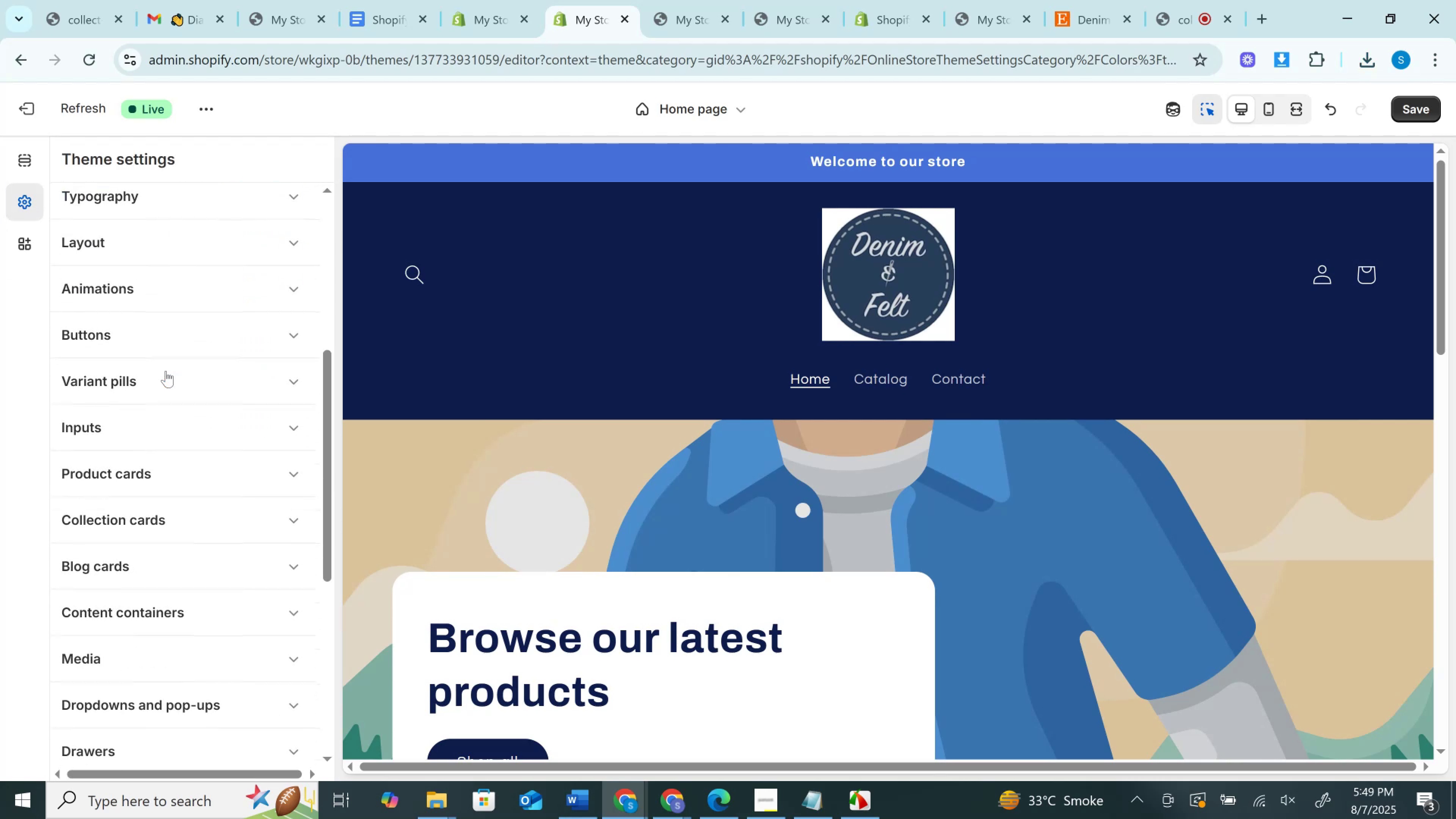 
scroll: coordinate [527, 270], scroll_direction: up, amount: 7.0
 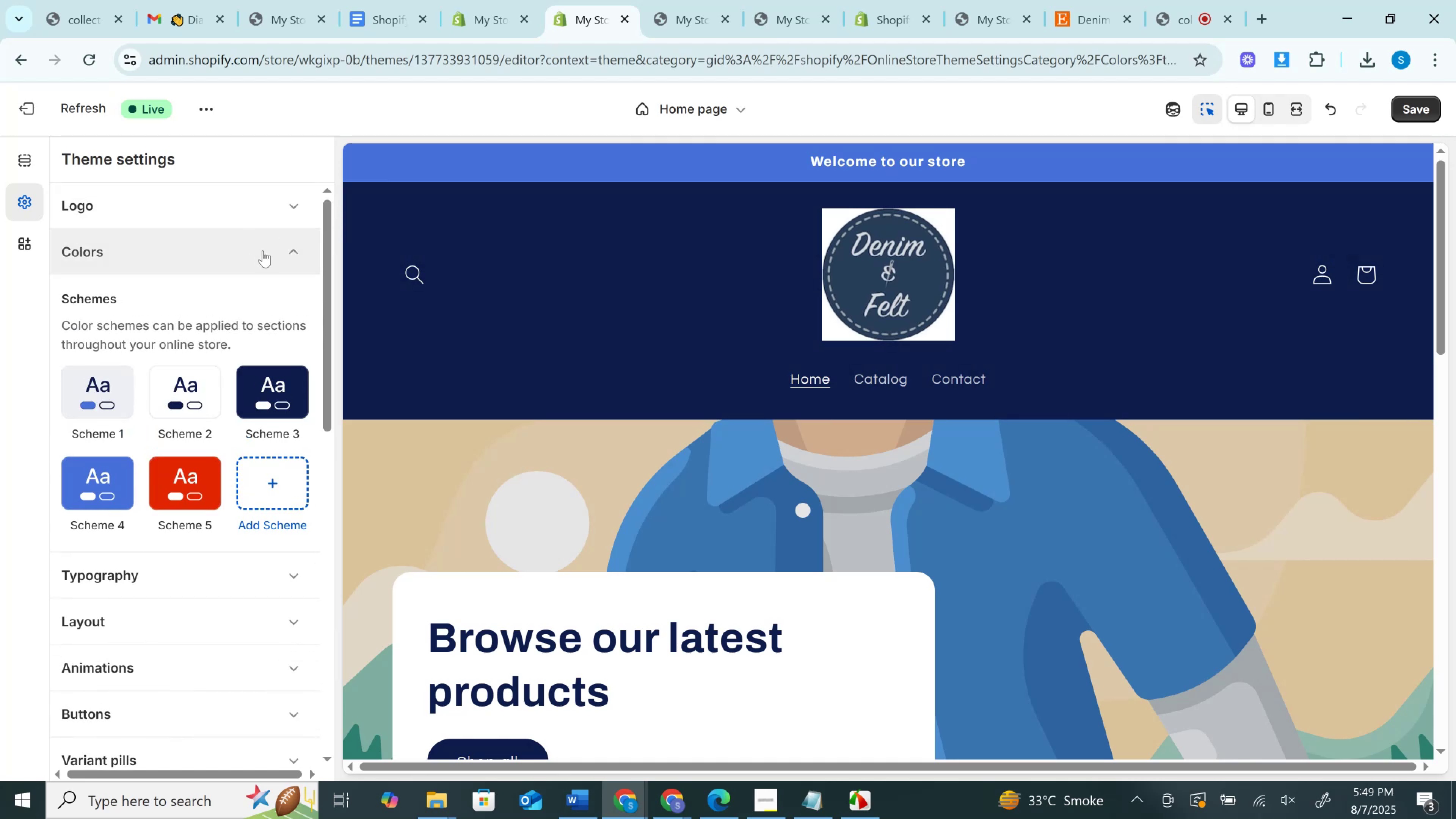 
left_click([274, 251])
 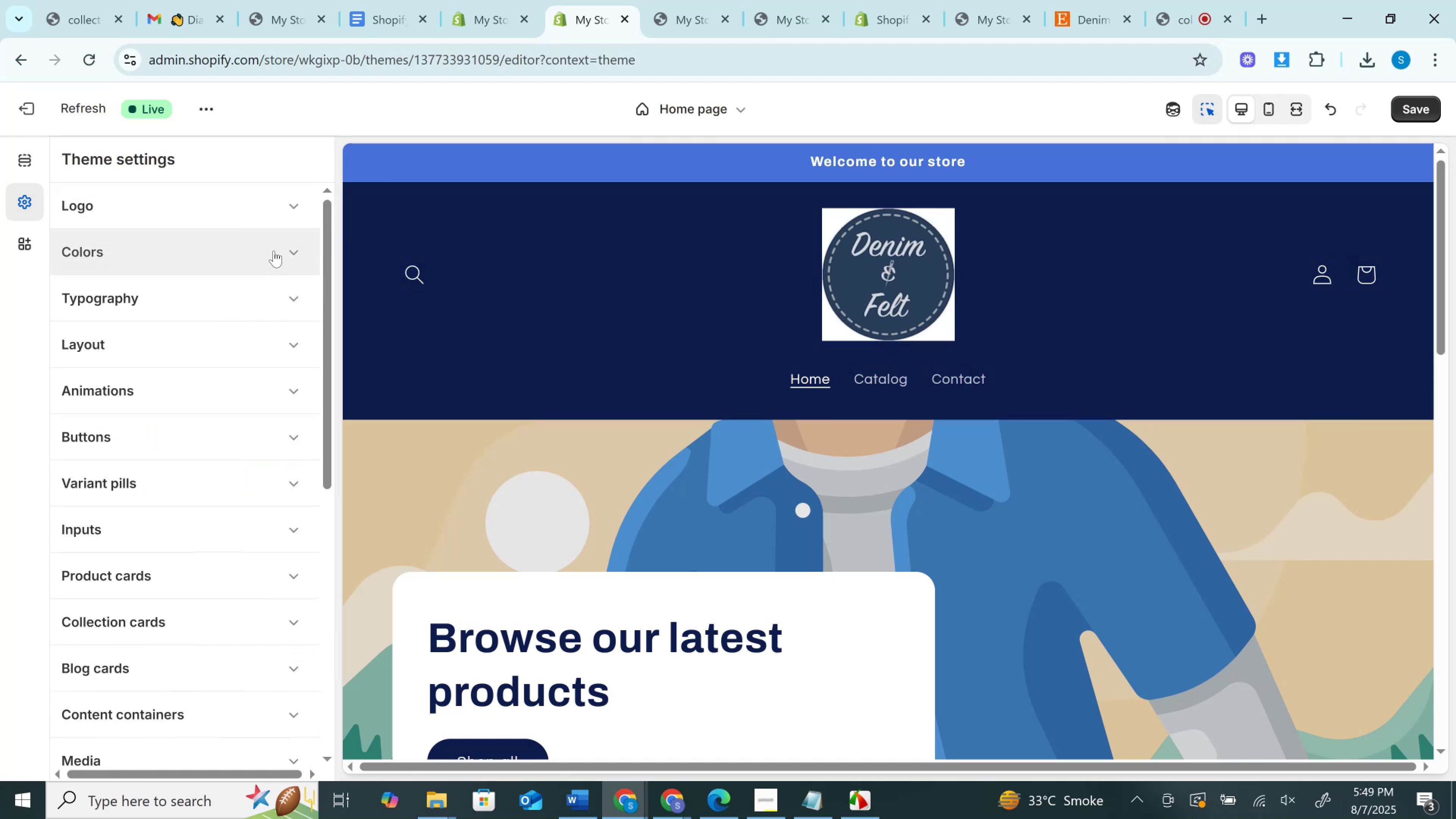 
scroll: coordinate [273, 267], scroll_direction: down, amount: 4.0
 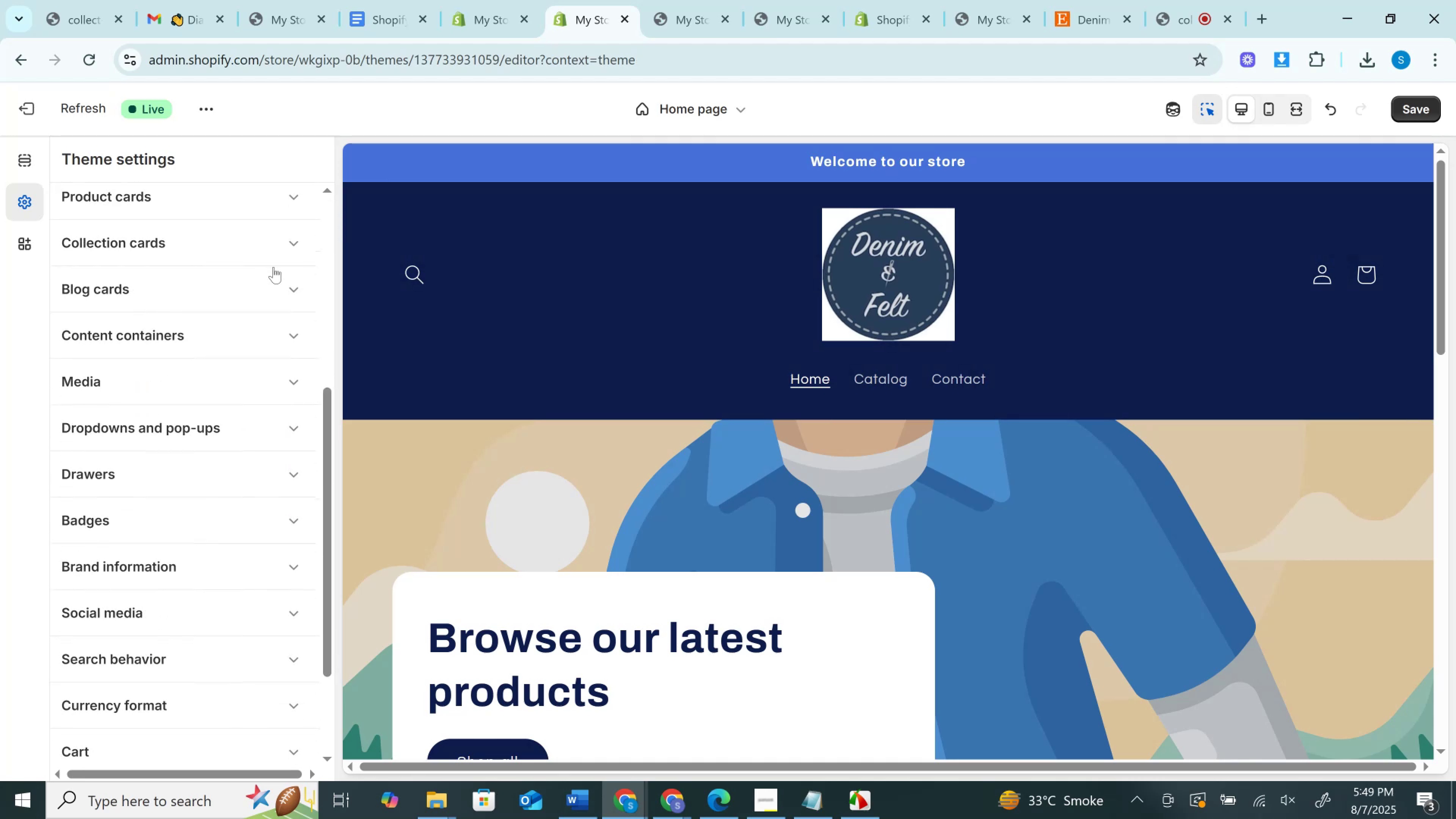 
scroll: coordinate [273, 267], scroll_direction: up, amount: 7.0
 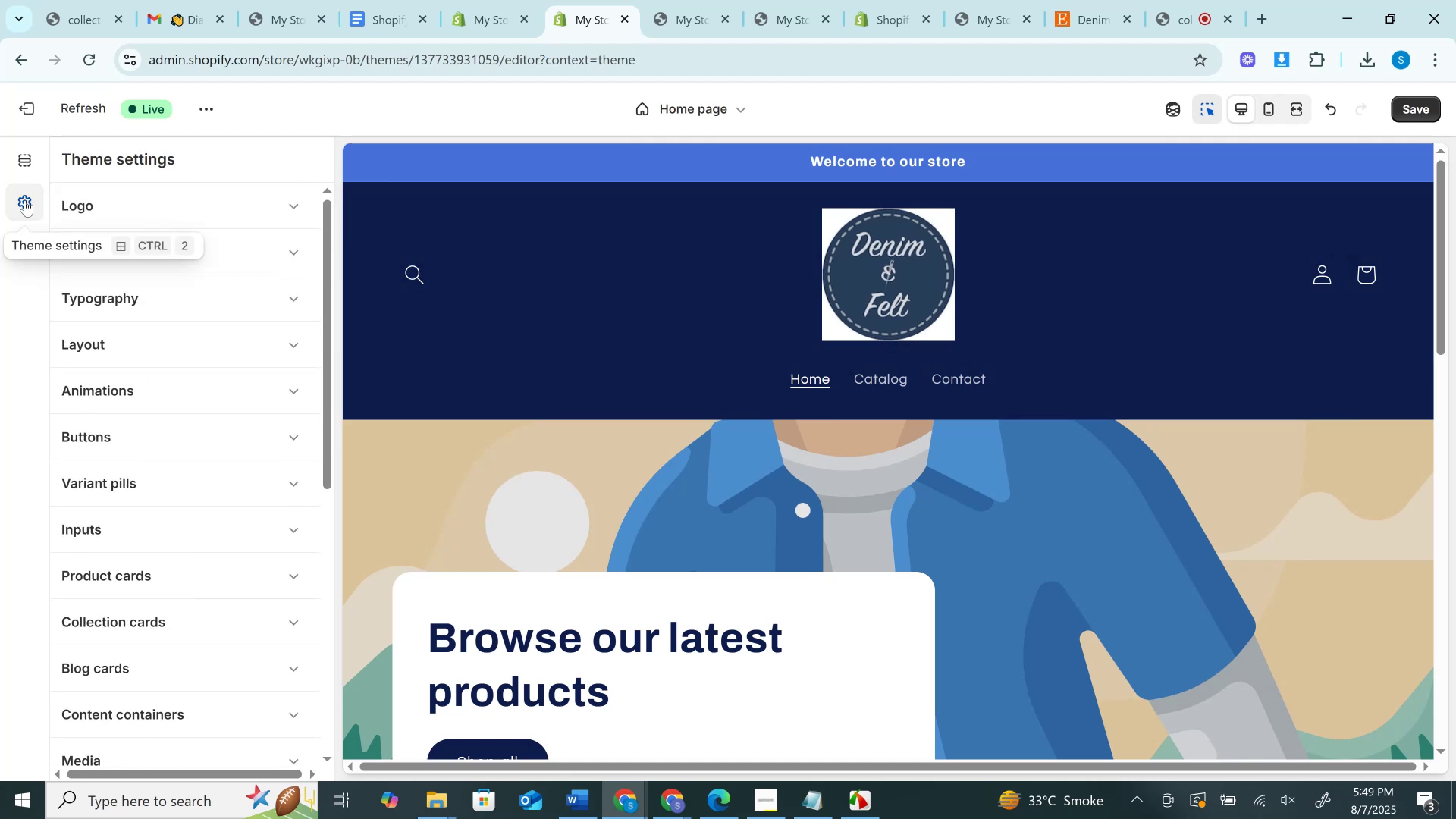 
left_click([25, 200])
 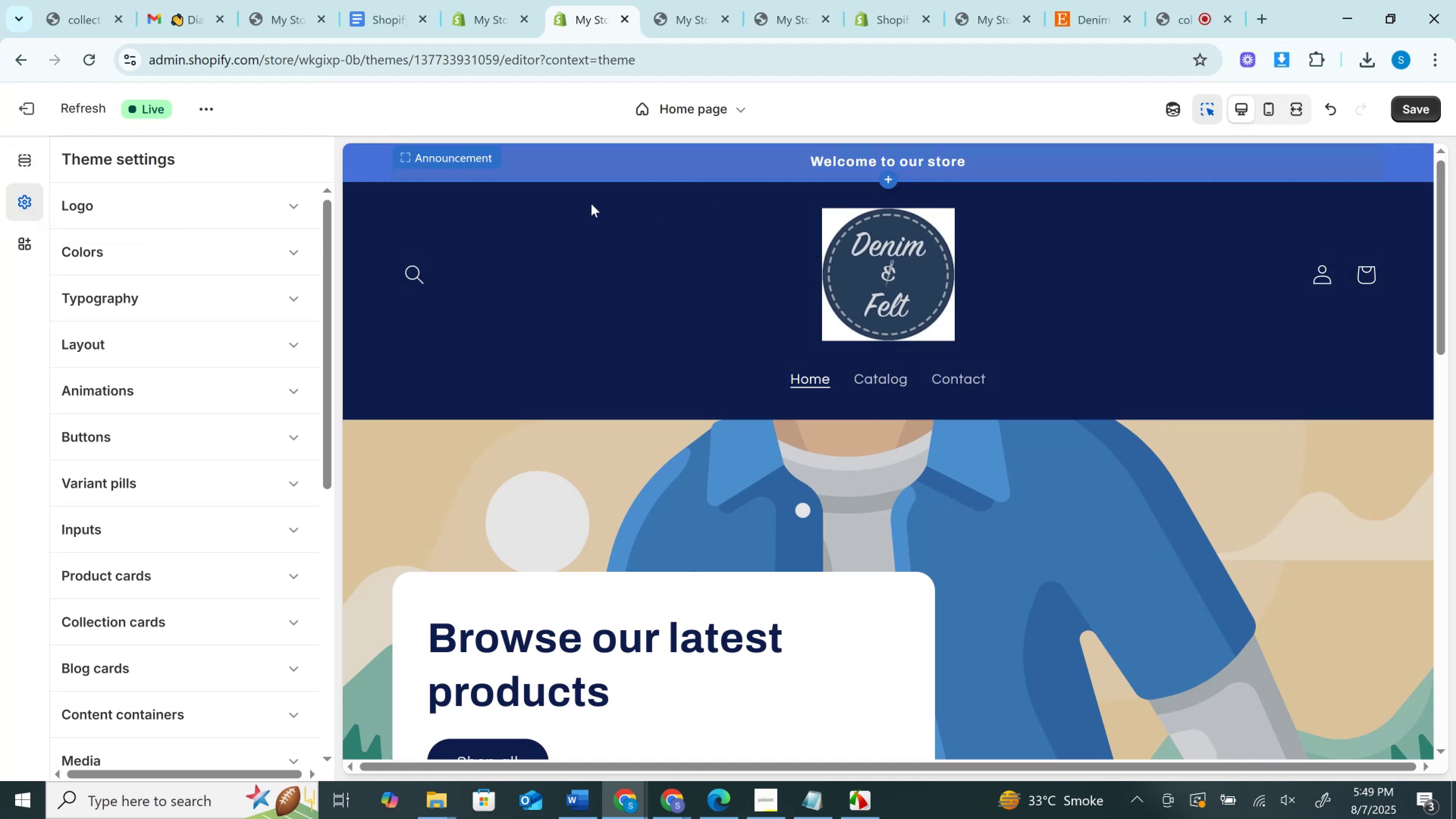 
left_click([436, 160])
 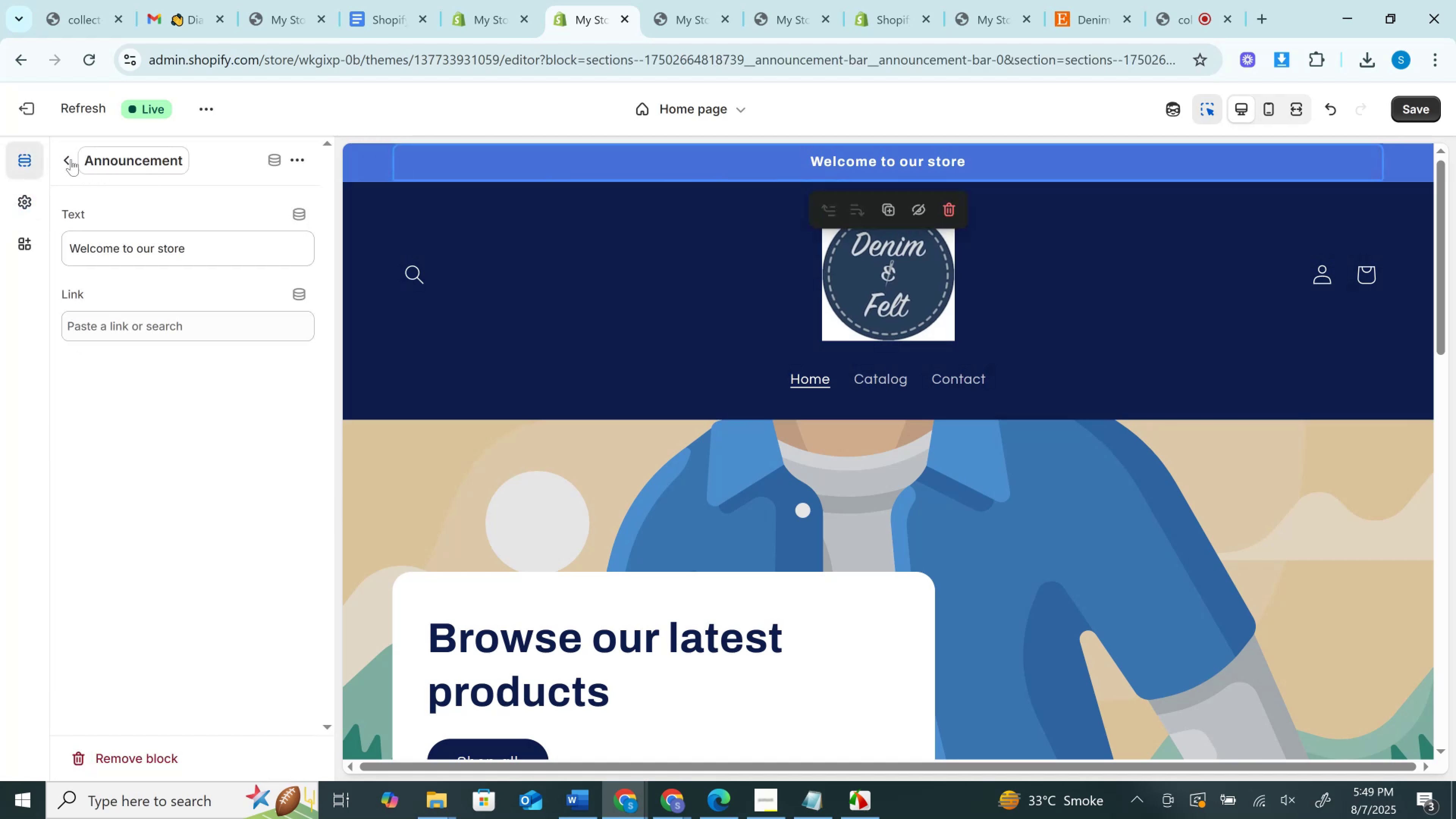 
left_click([65, 159])
 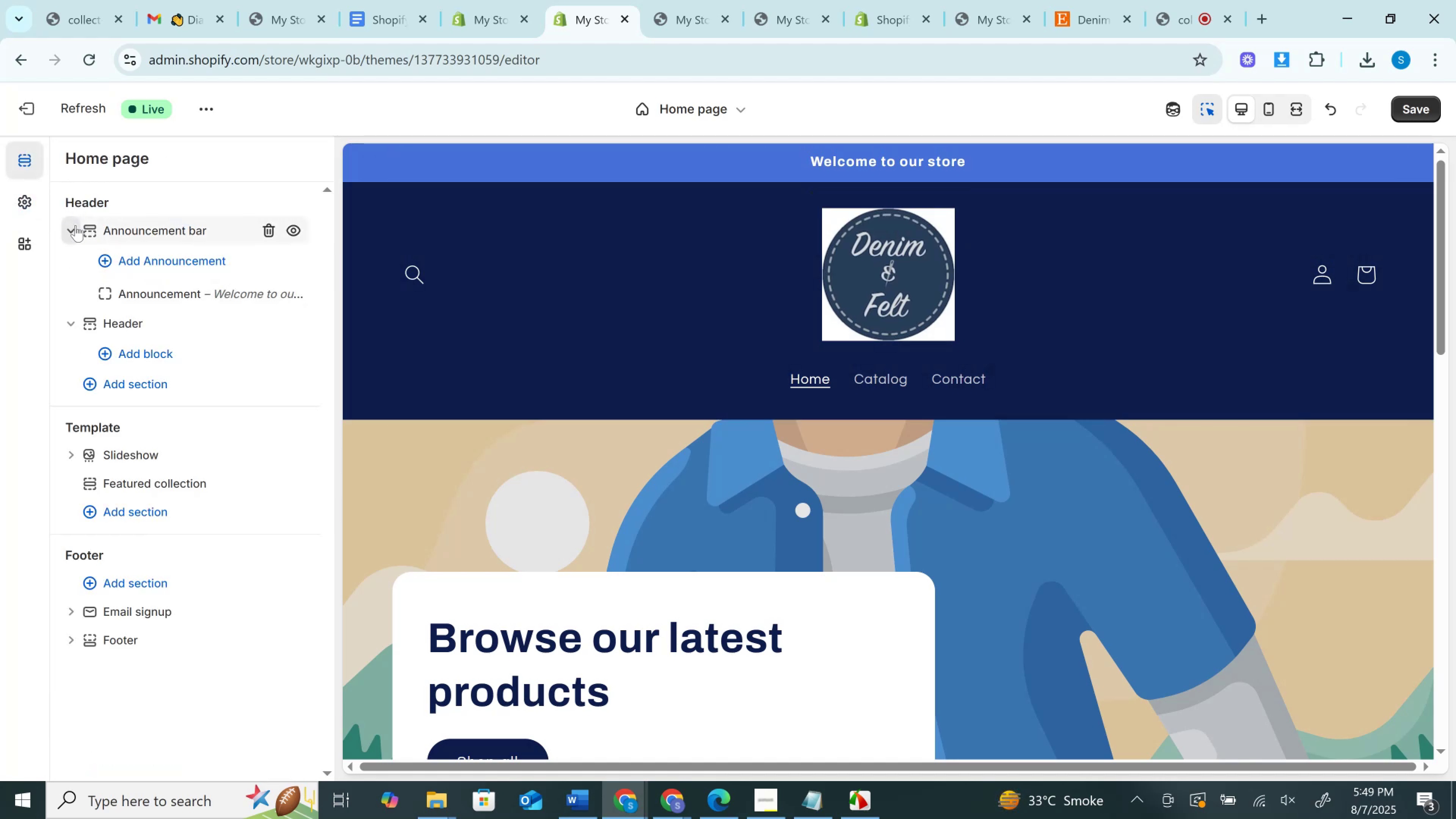 
left_click([131, 327])
 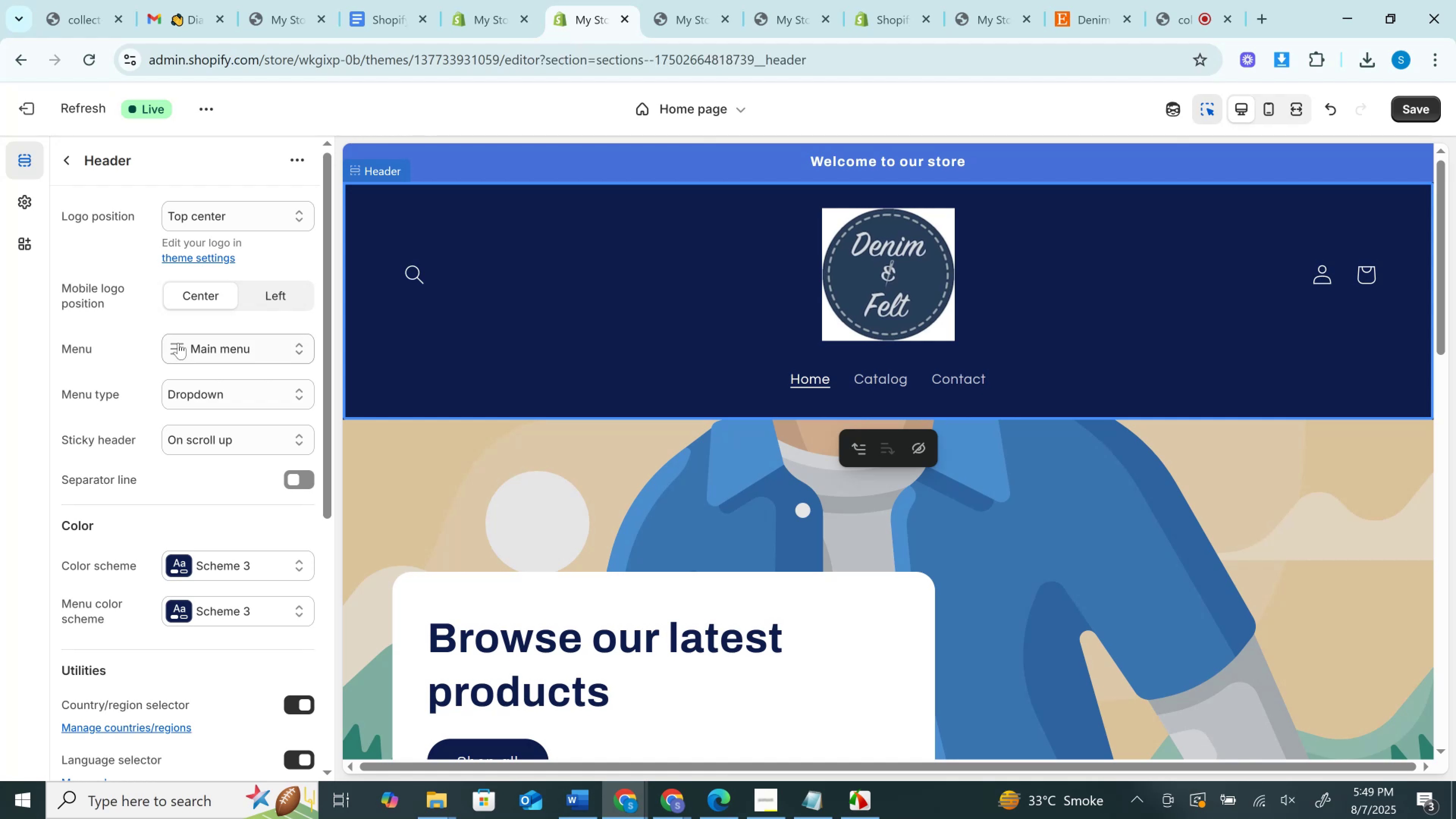 
scroll: coordinate [201, 422], scroll_direction: down, amount: 1.0
 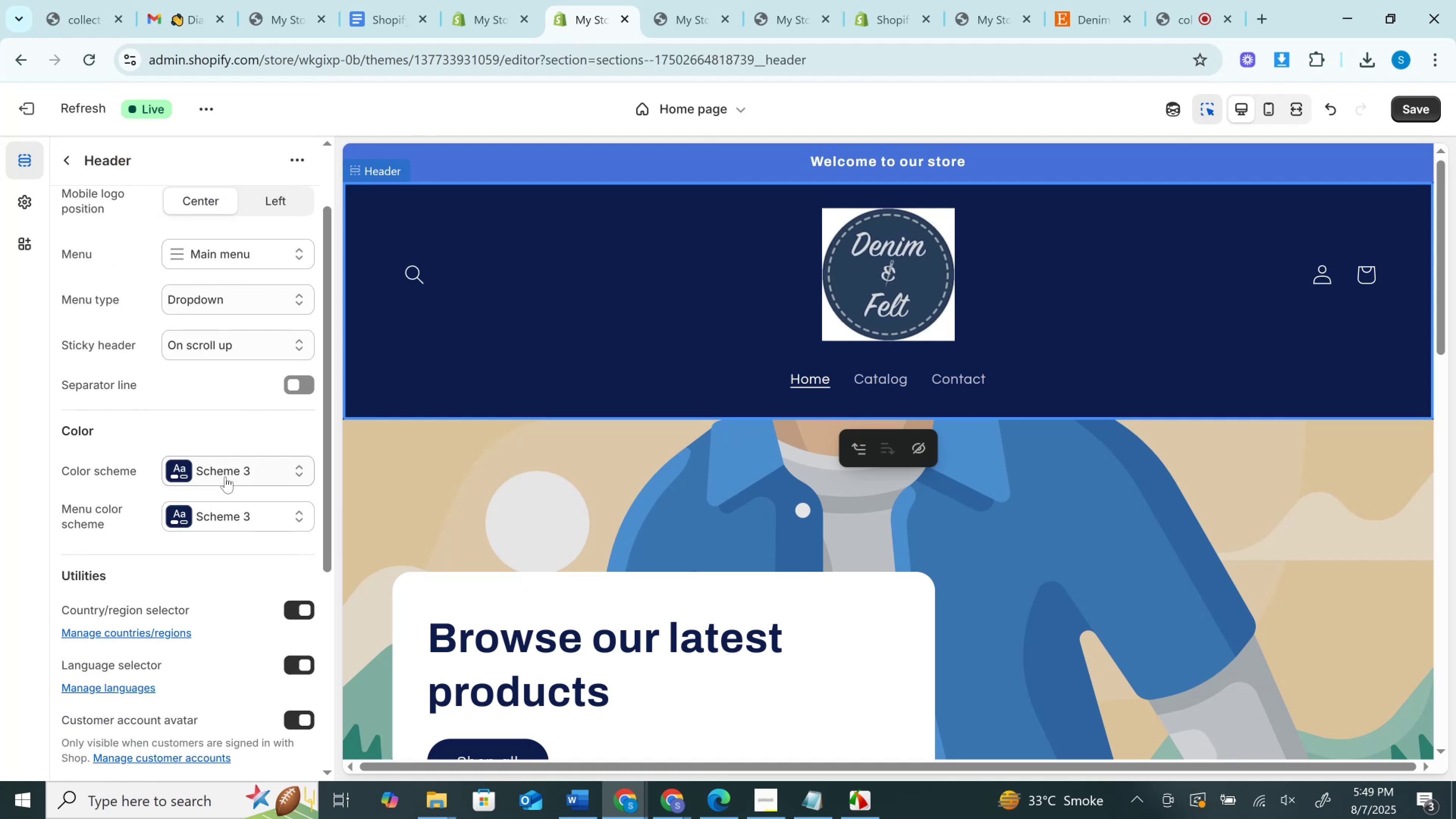 
left_click([225, 477])
 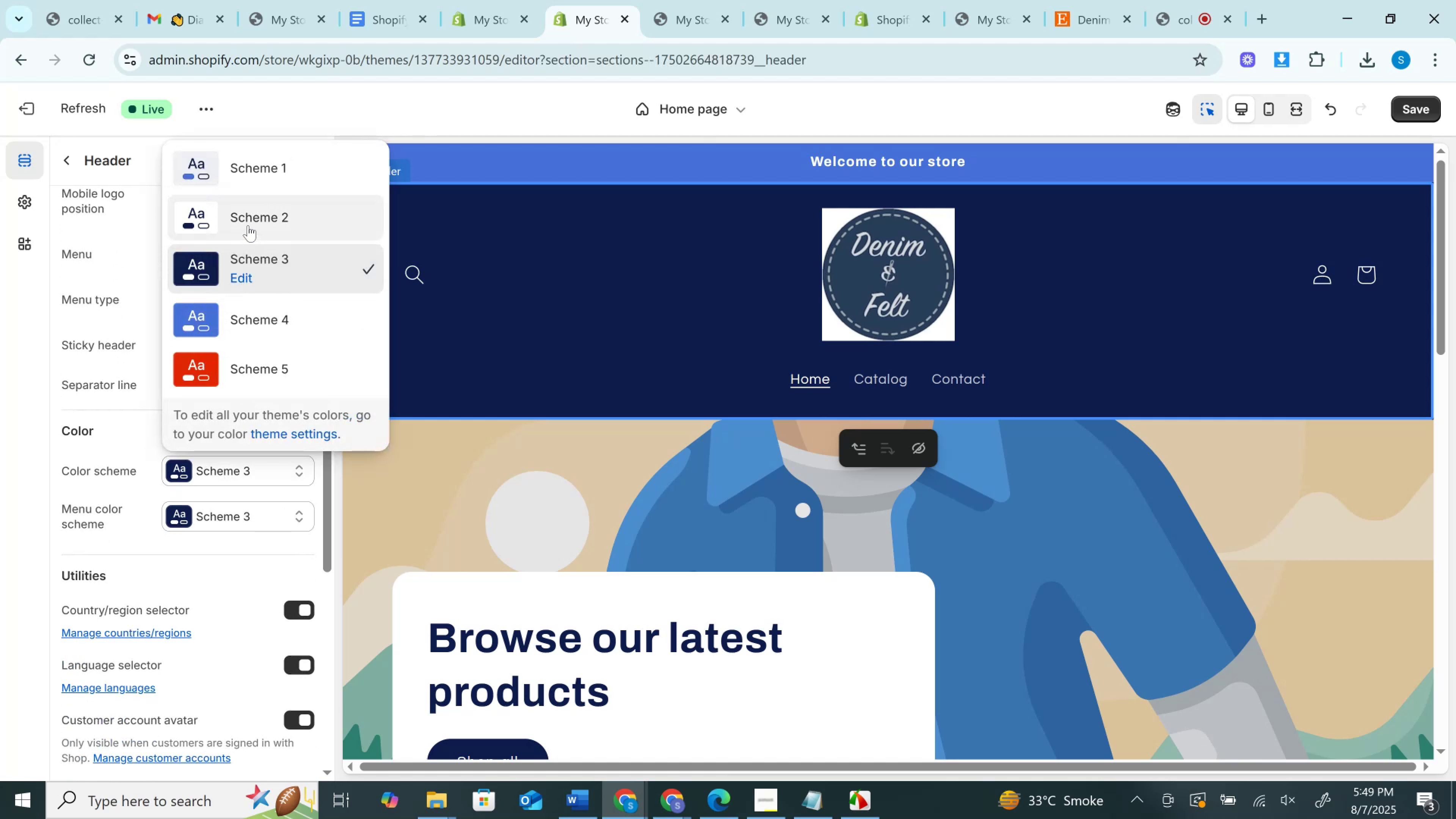 
left_click([246, 211])
 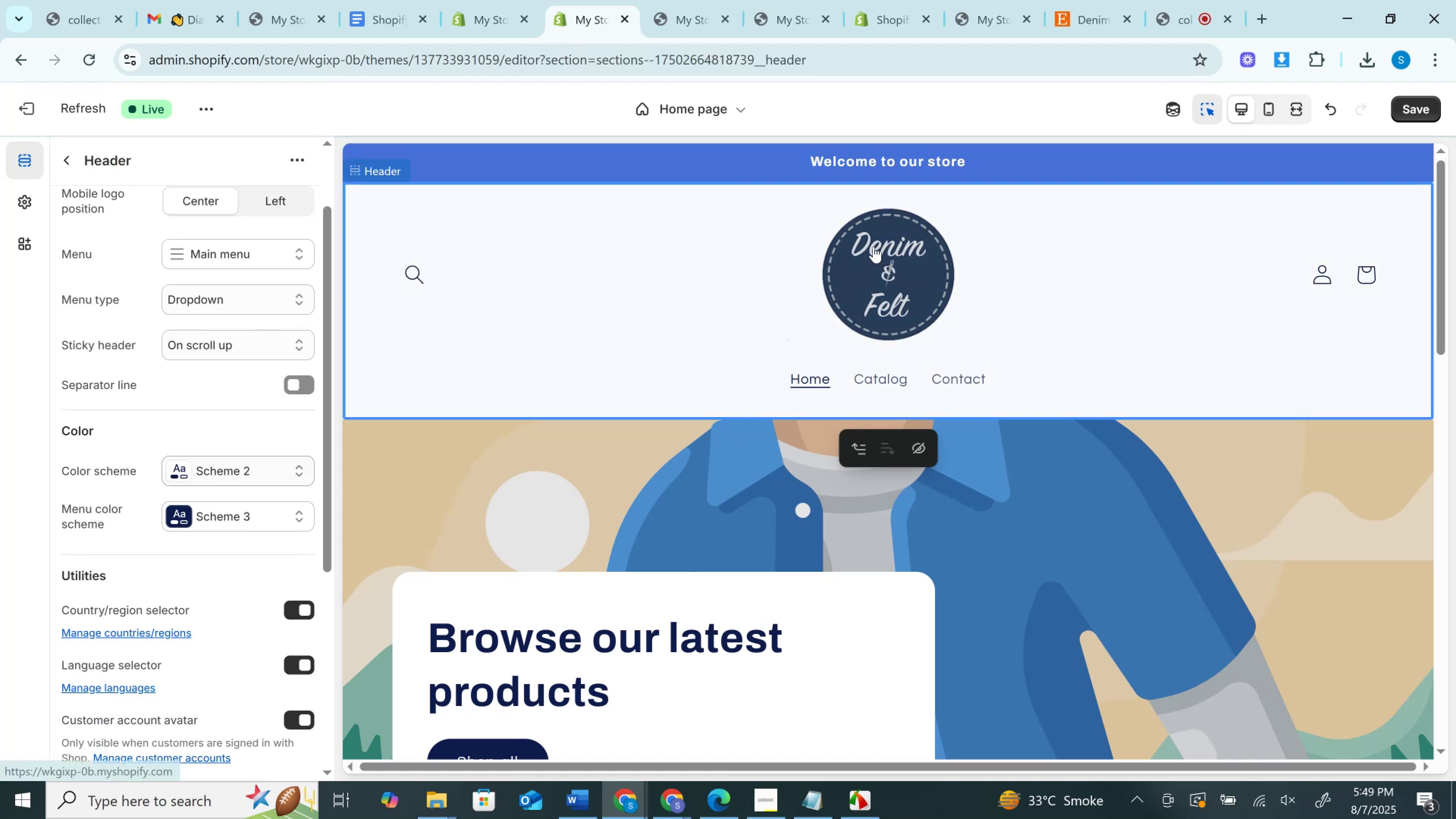 
wait(6.06)
 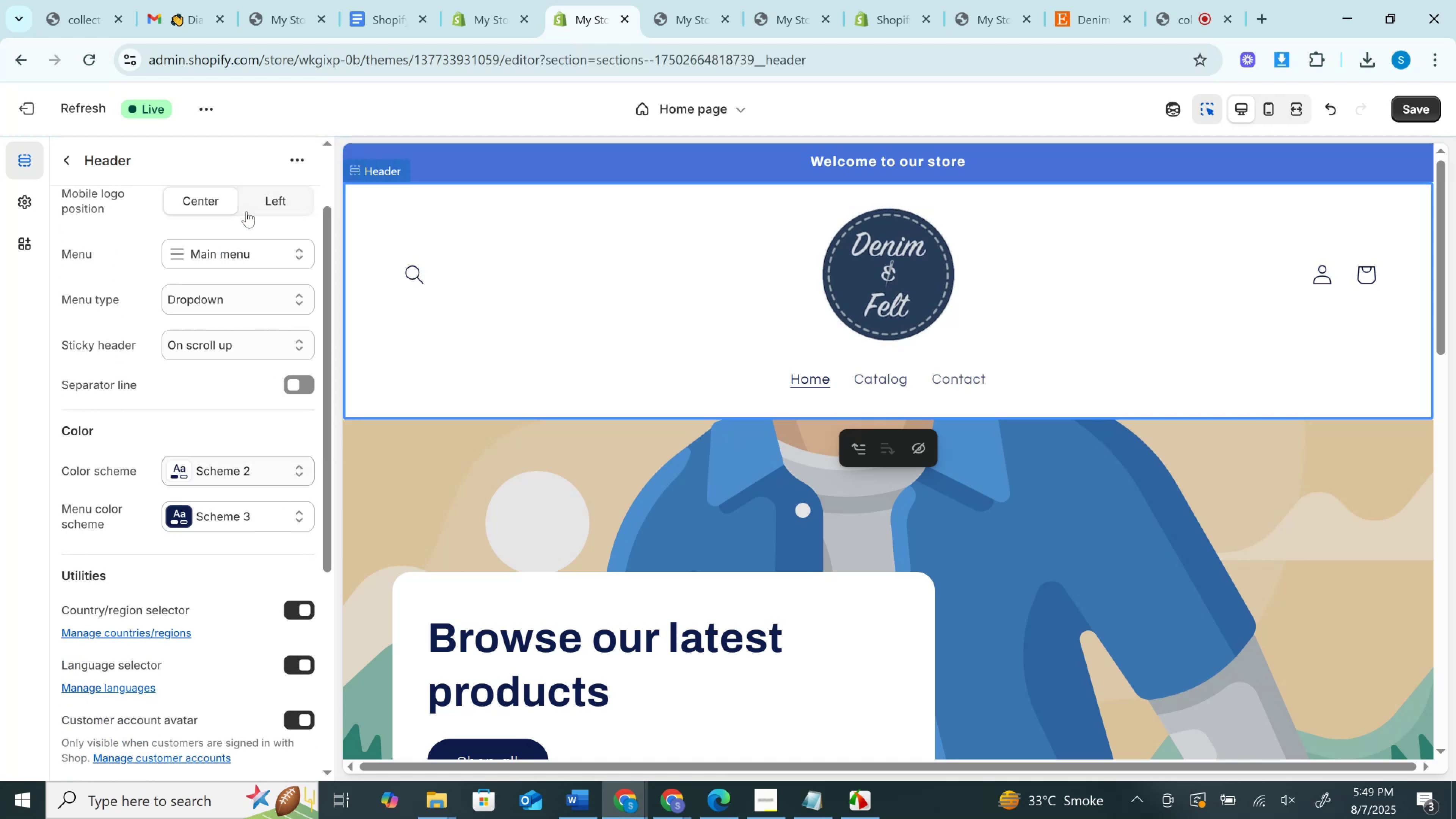 
scroll: coordinate [234, 356], scroll_direction: up, amount: 3.0
 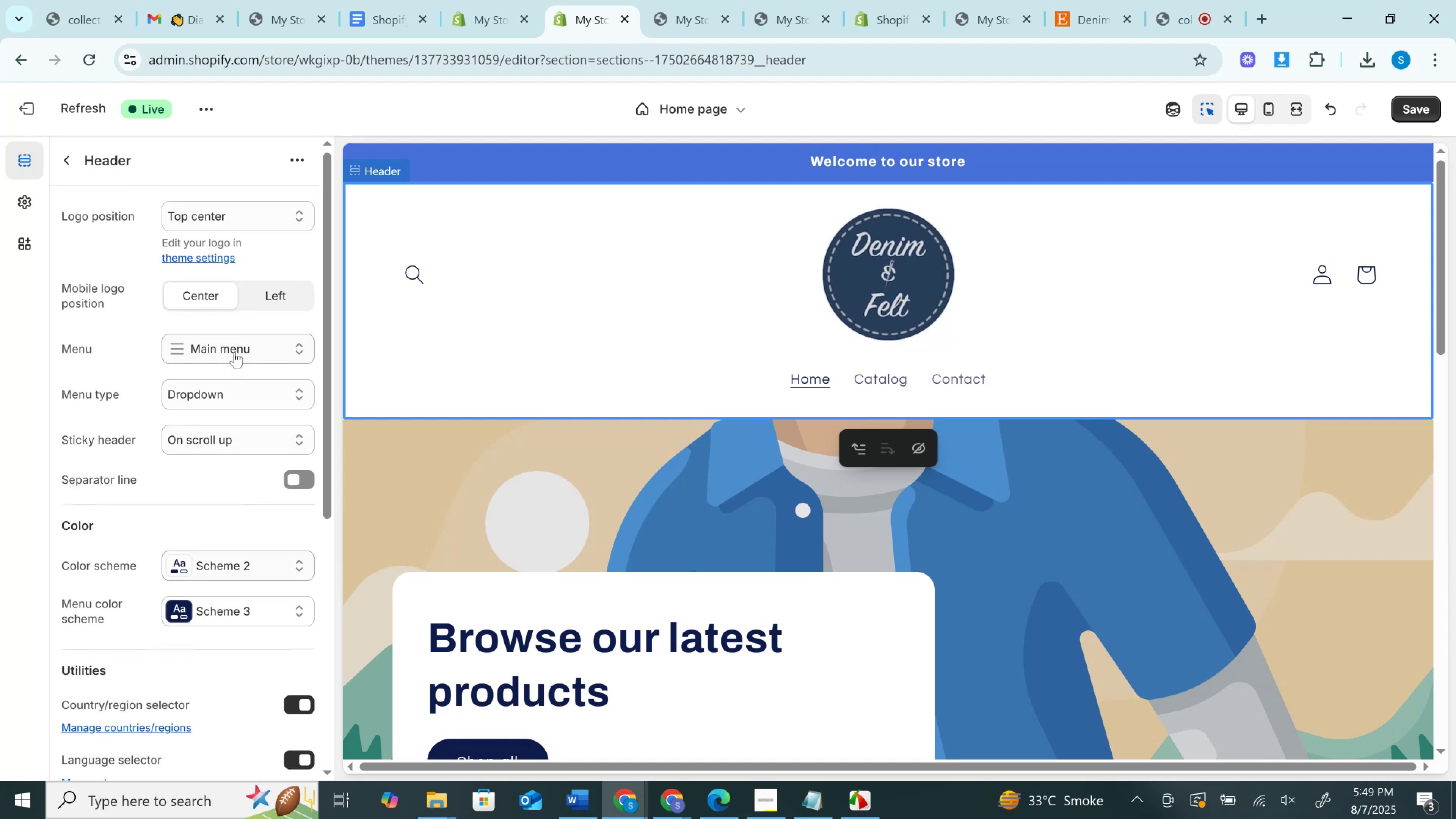 
left_click([265, 298])
 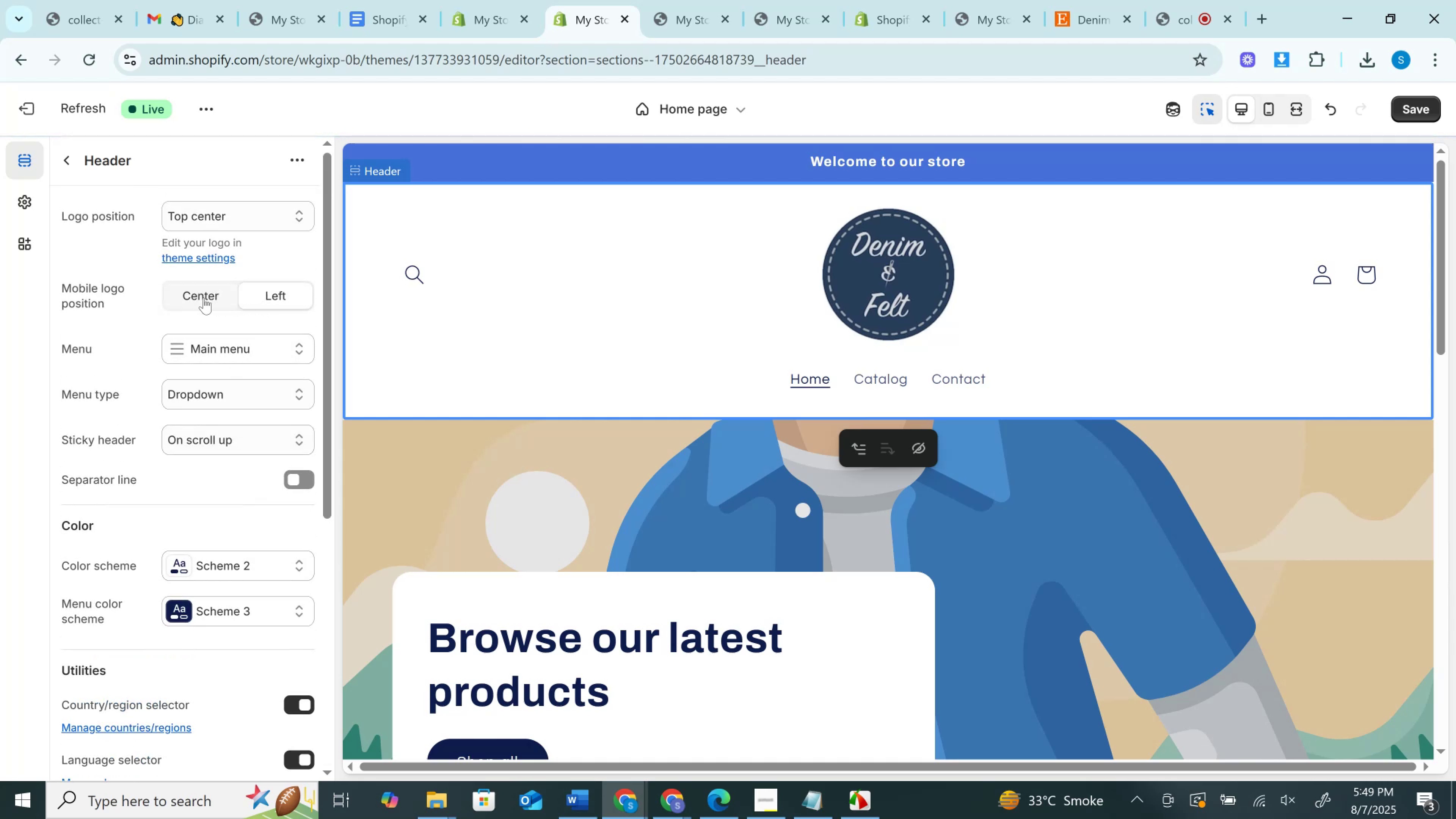 
wait(6.38)
 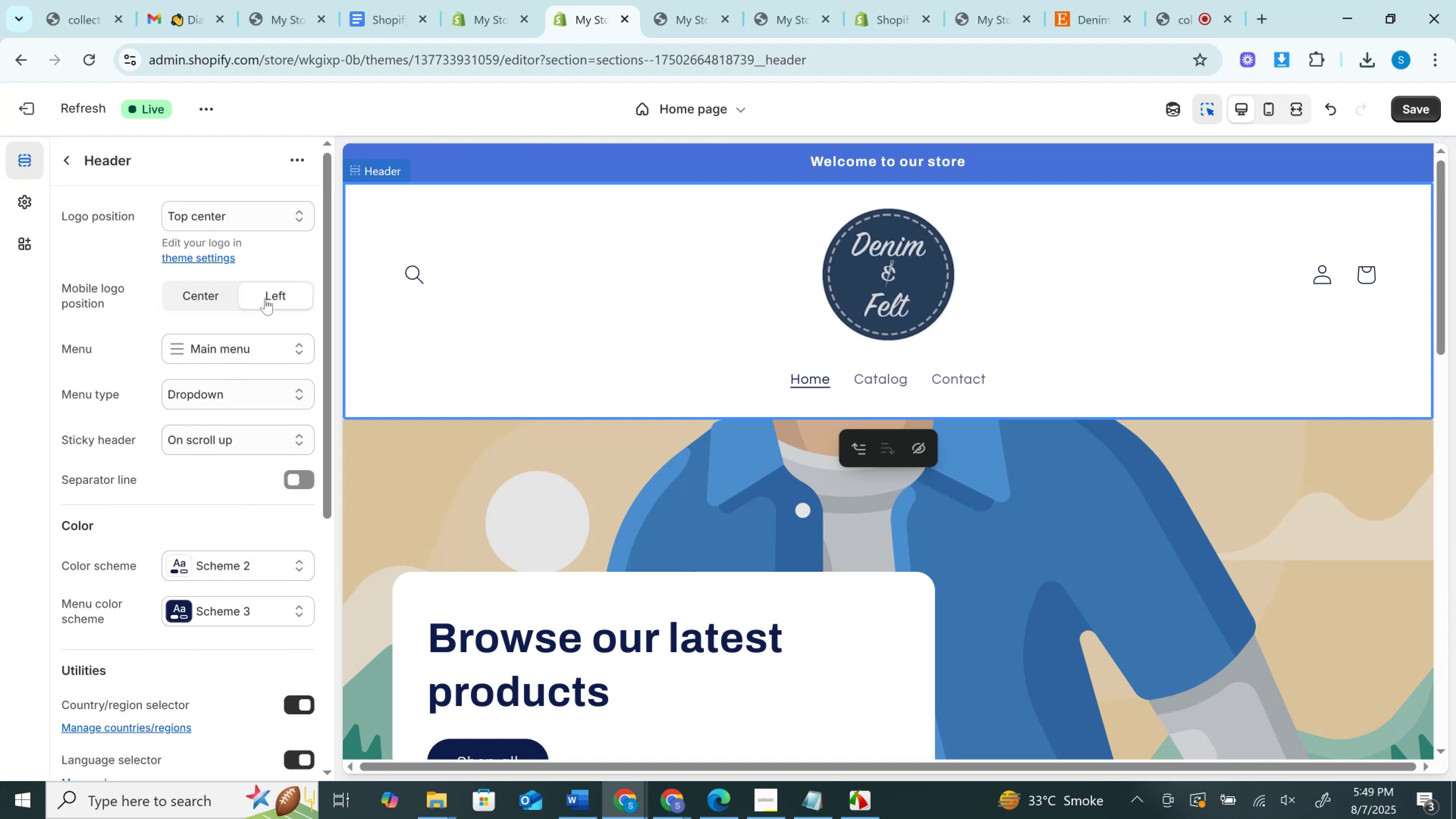 
left_click([204, 298])
 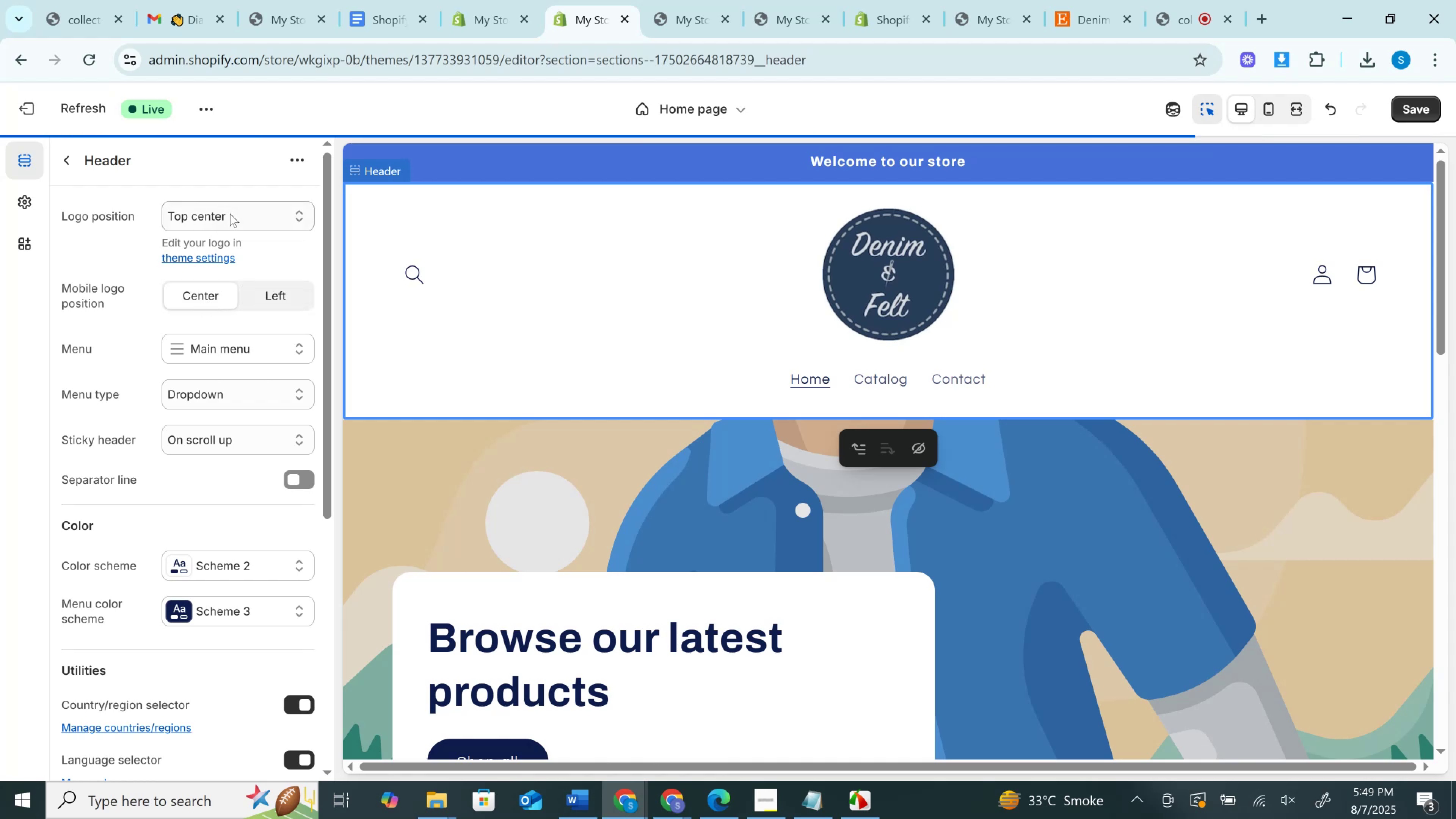 
left_click([230, 221])
 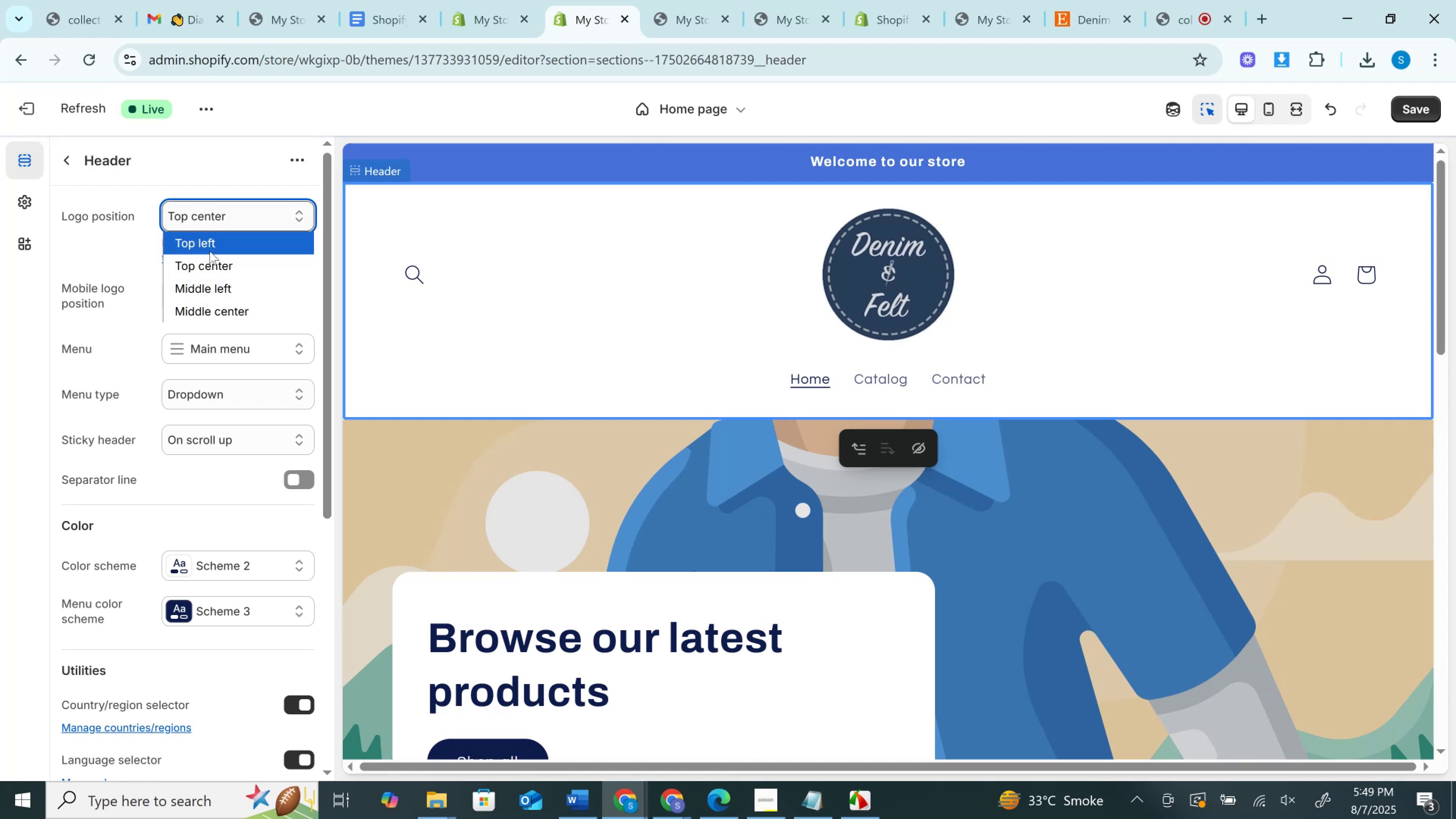 
left_click([210, 251])
 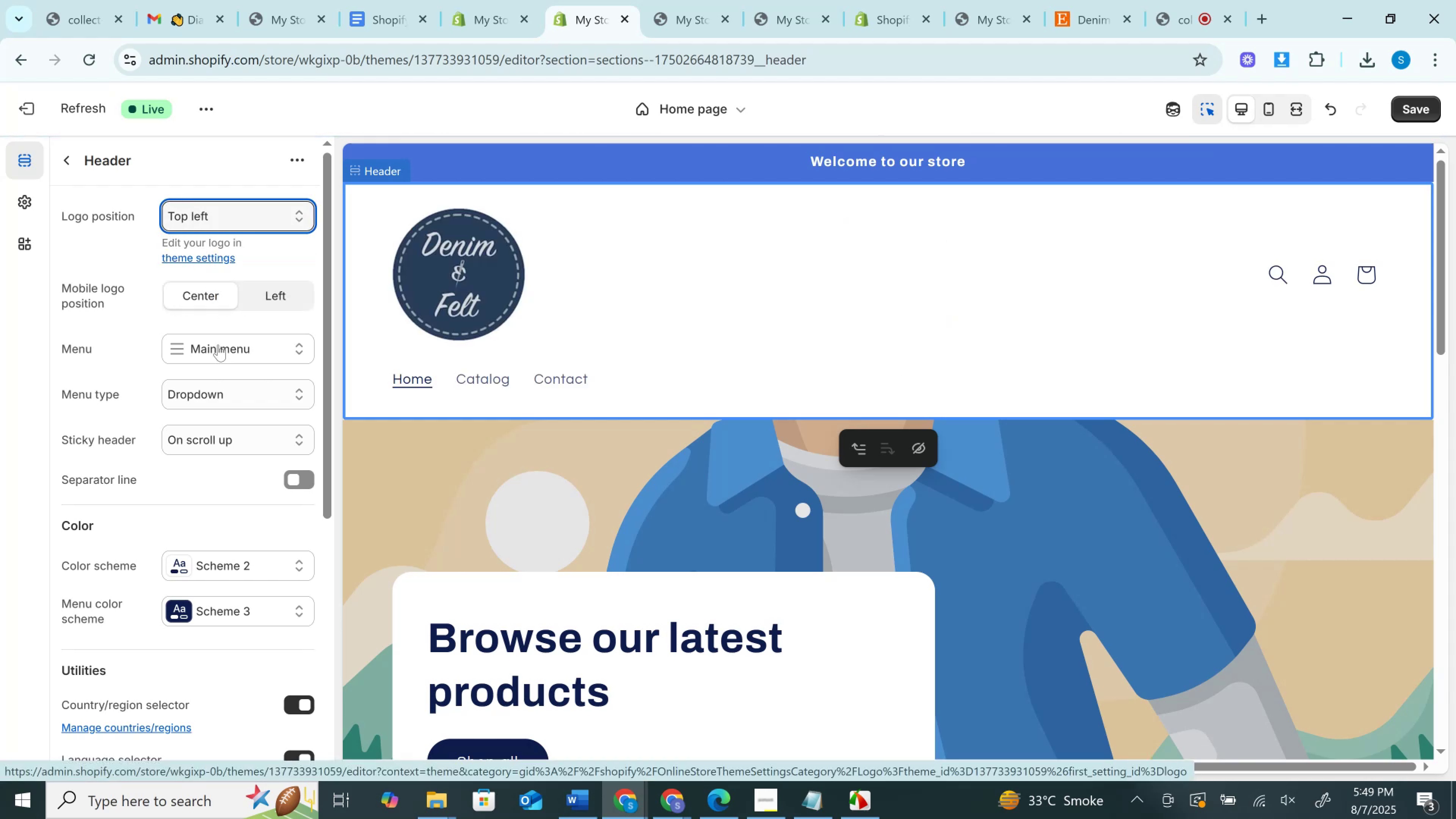 
scroll: coordinate [230, 393], scroll_direction: down, amount: 1.0
 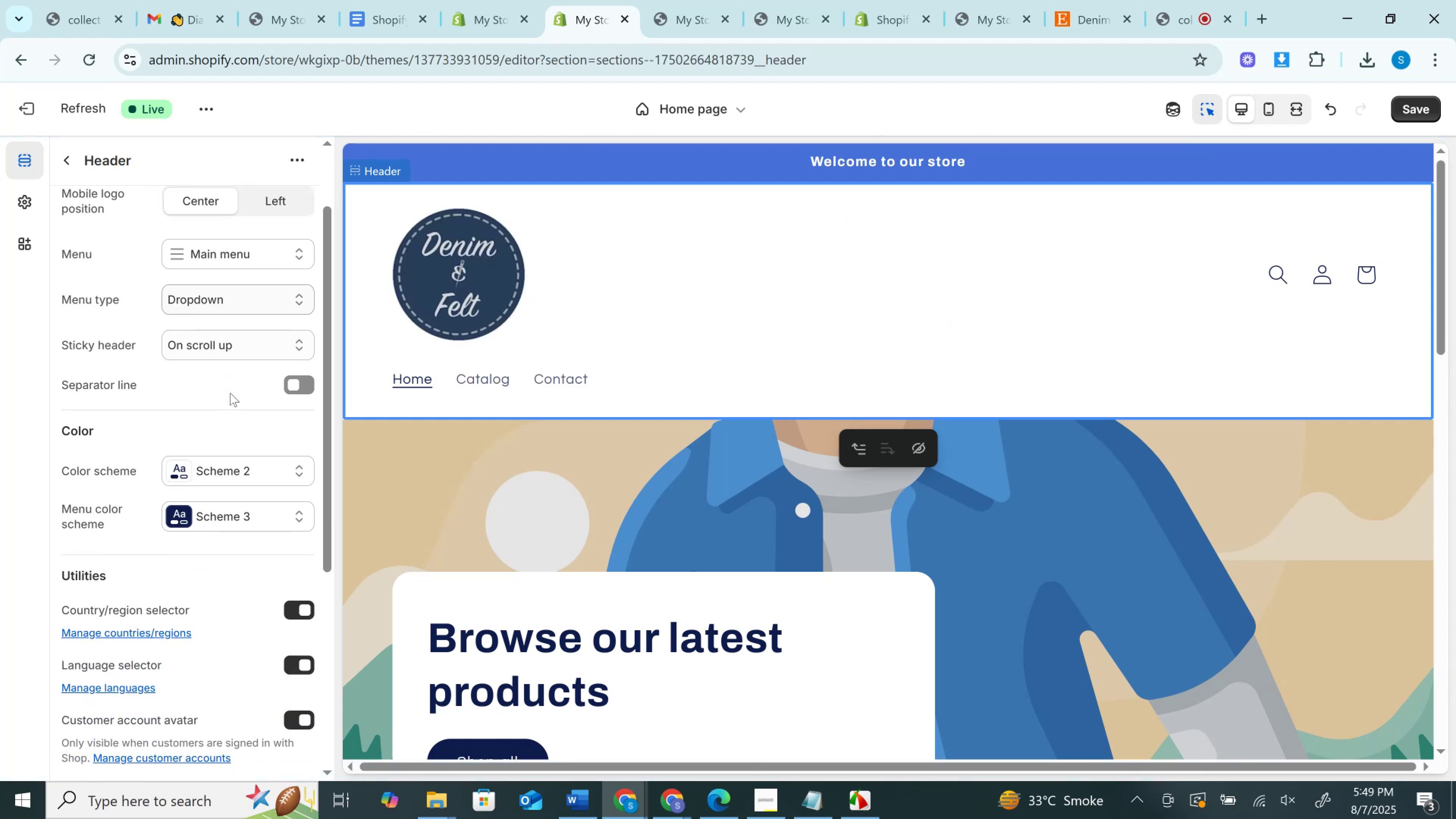 
scroll: coordinate [230, 393], scroll_direction: up, amount: 2.0
 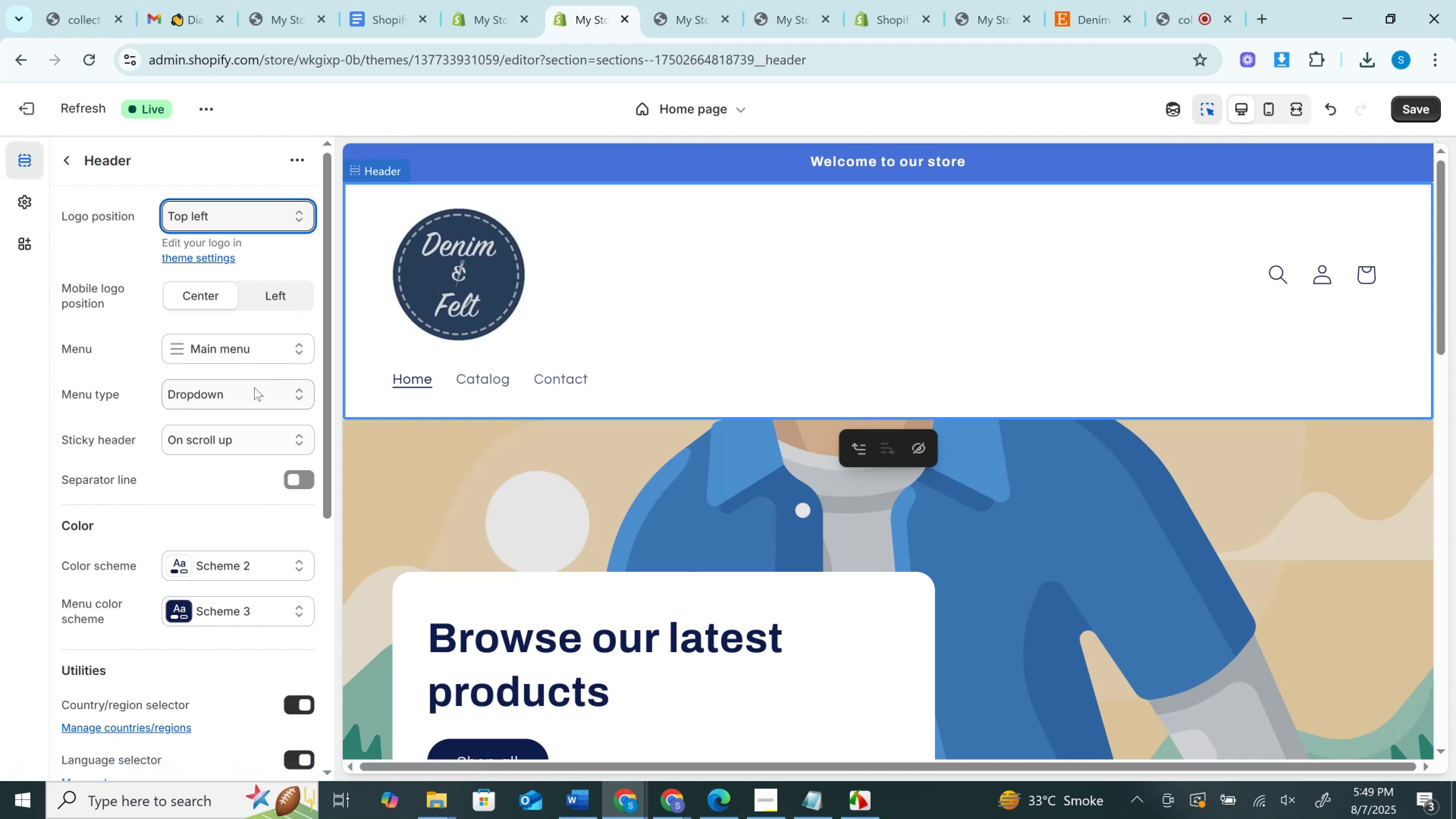 
left_click([228, 208])
 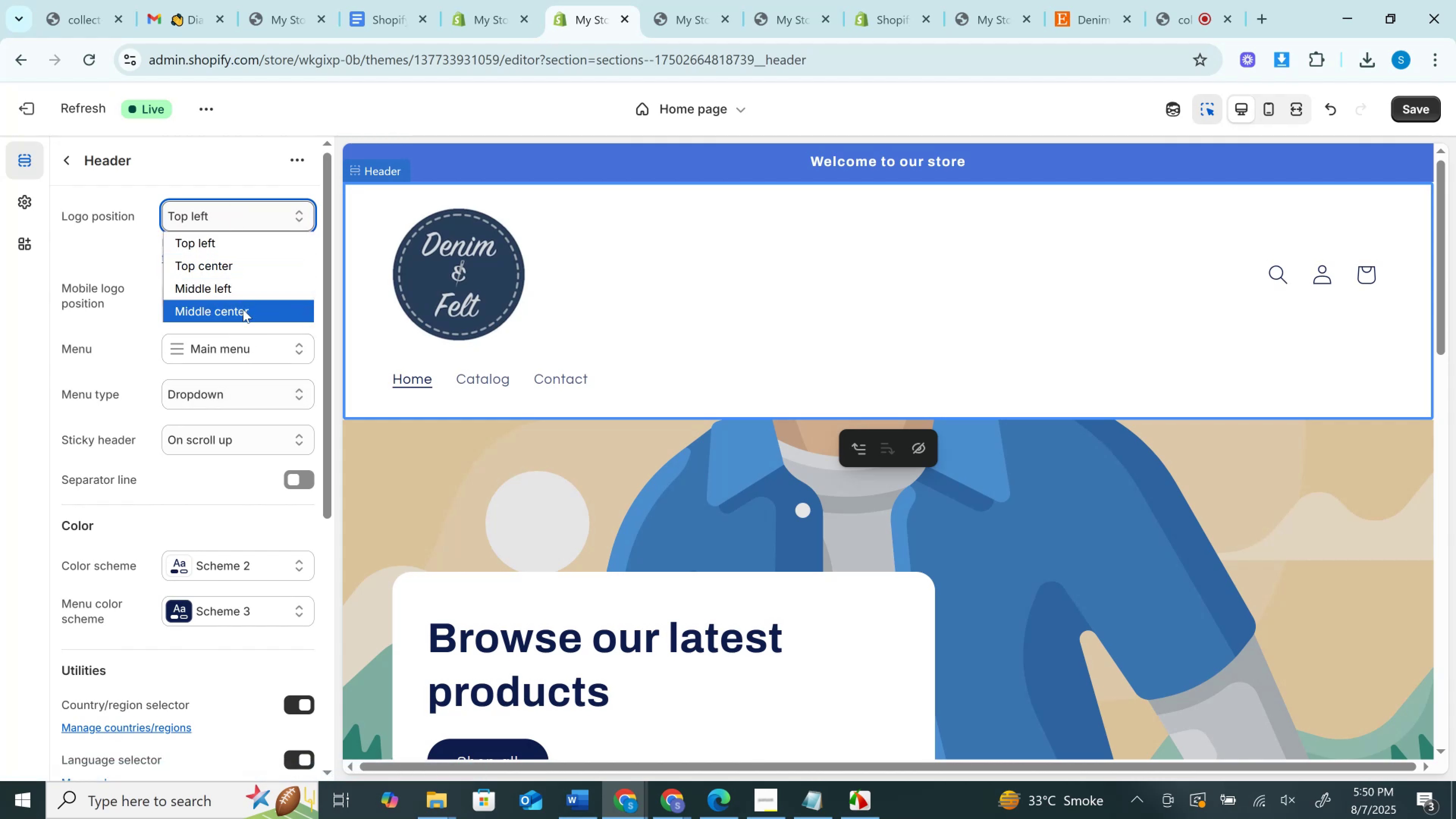 
left_click([243, 311])
 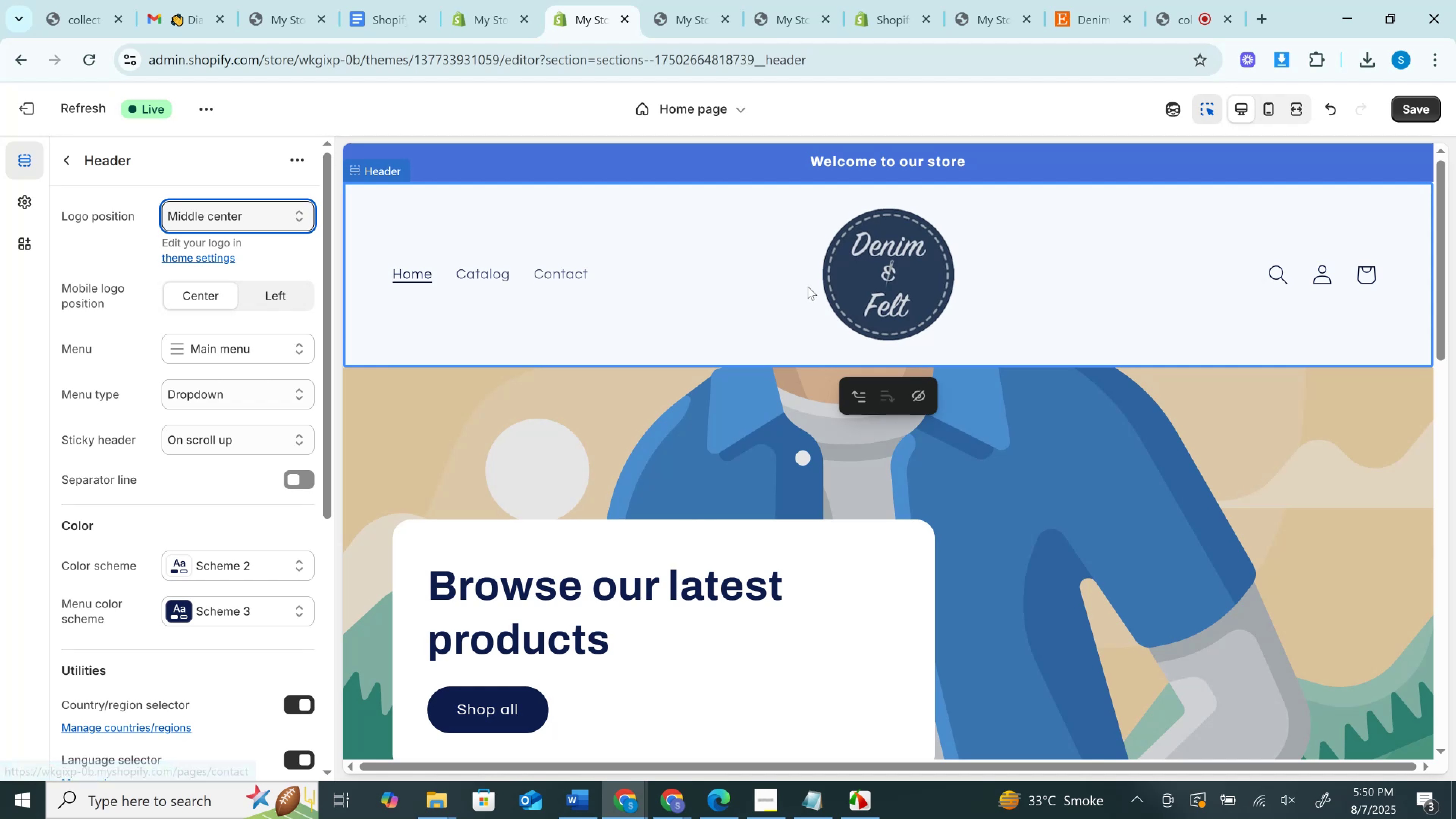 
wait(10.98)
 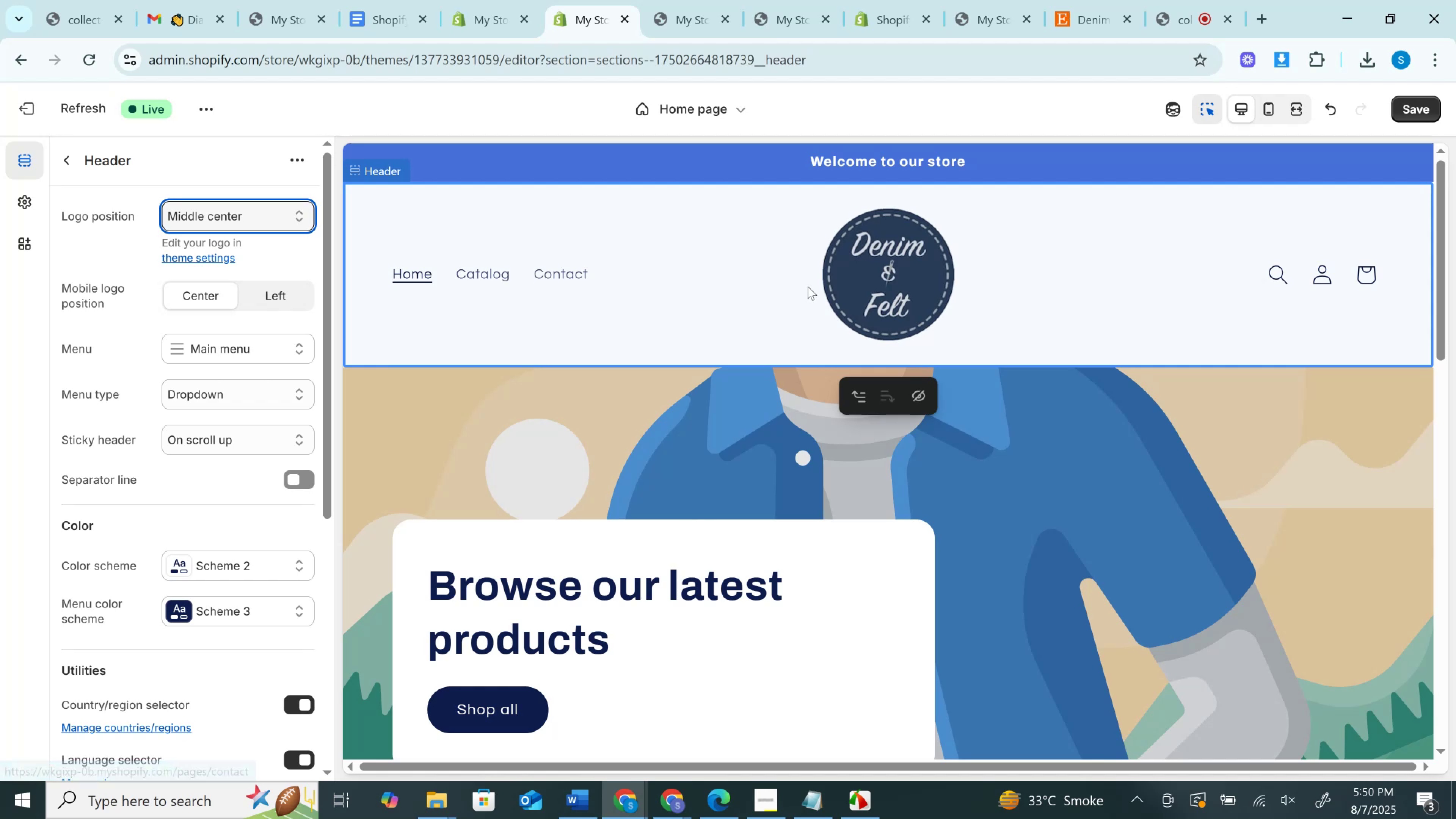 
left_click([1412, 104])
 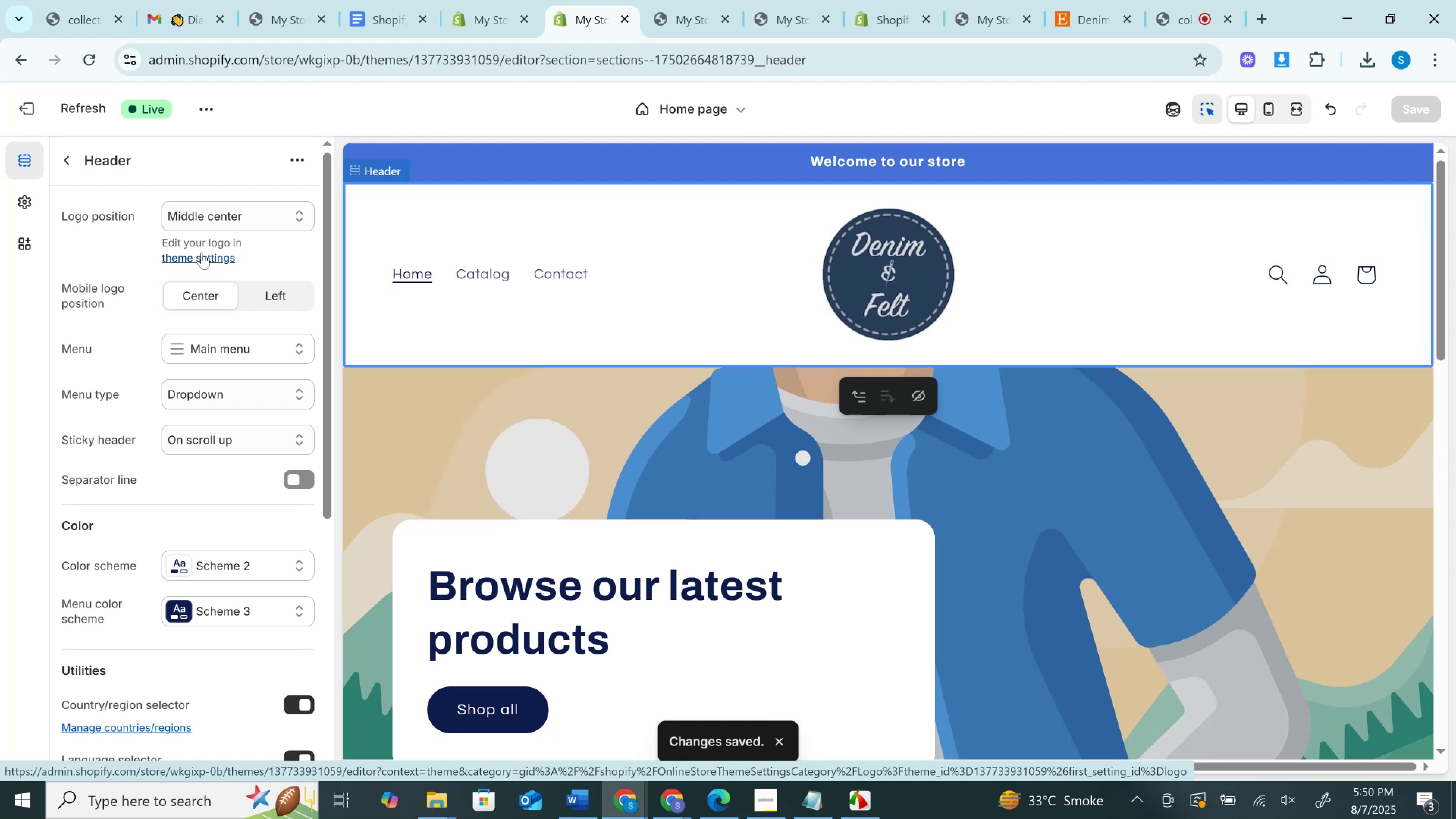 
wait(6.73)
 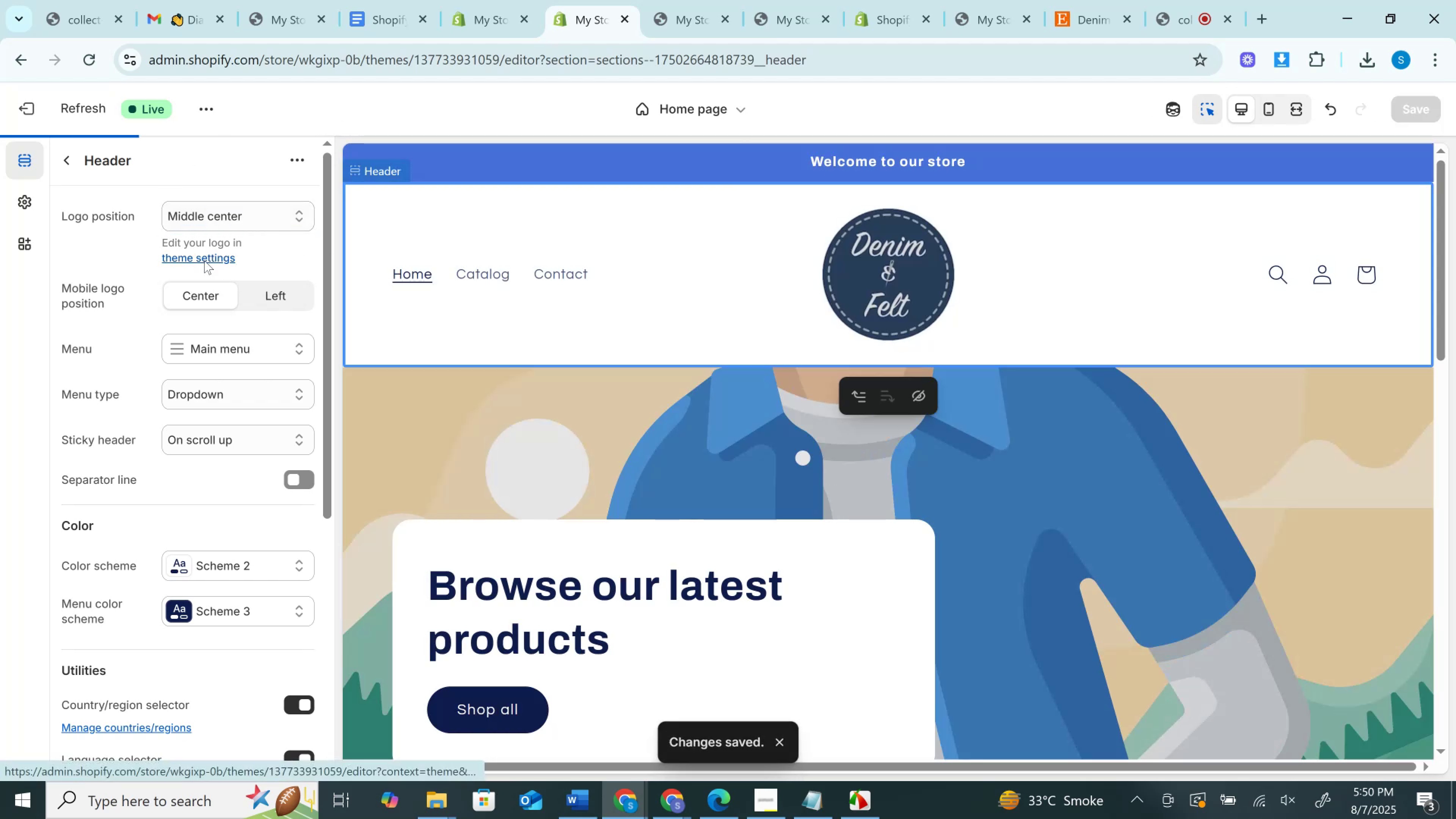 
left_click([202, 253])
 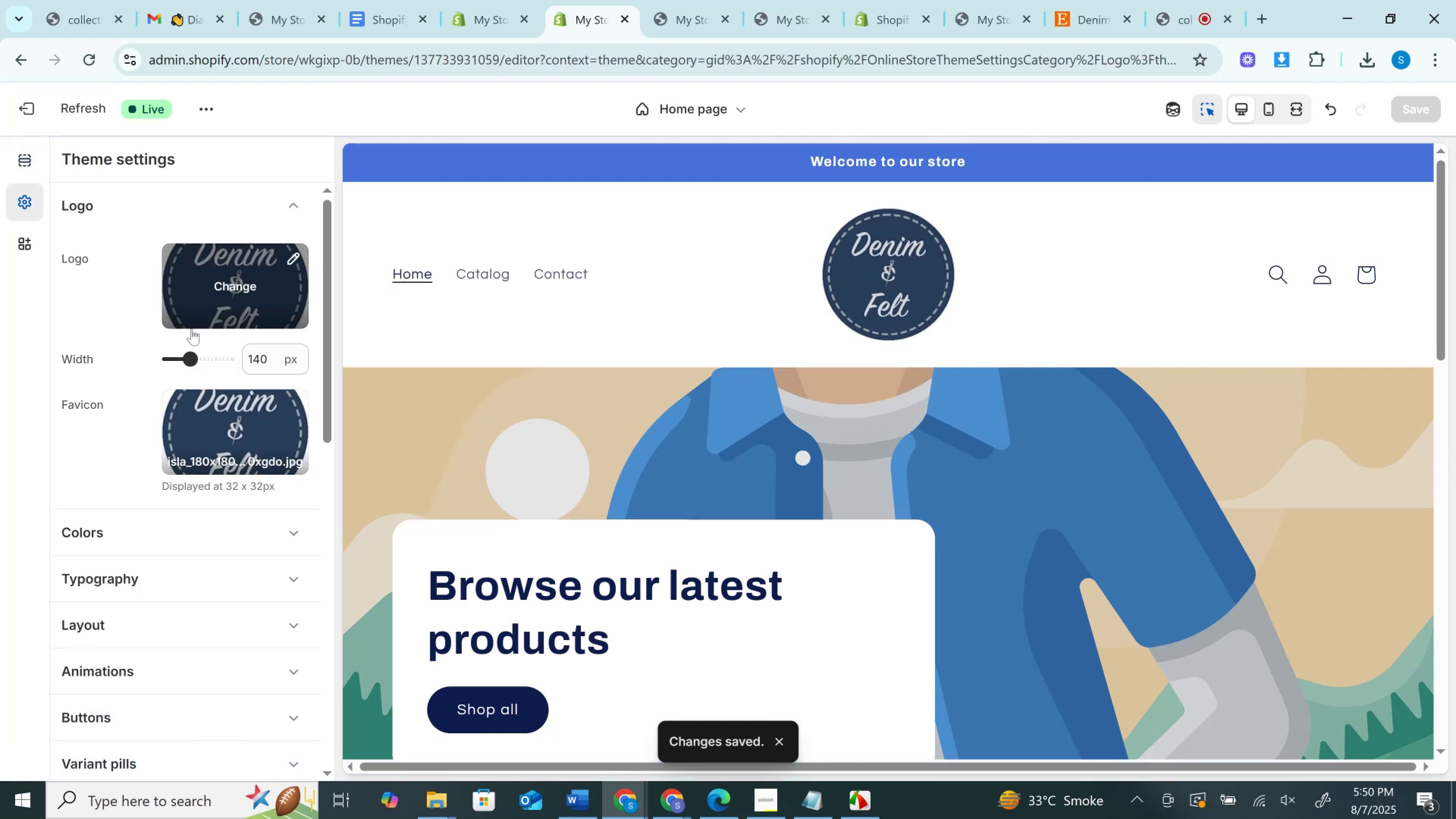 
left_click_drag(start_coordinate=[193, 358], to_coordinate=[184, 360])
 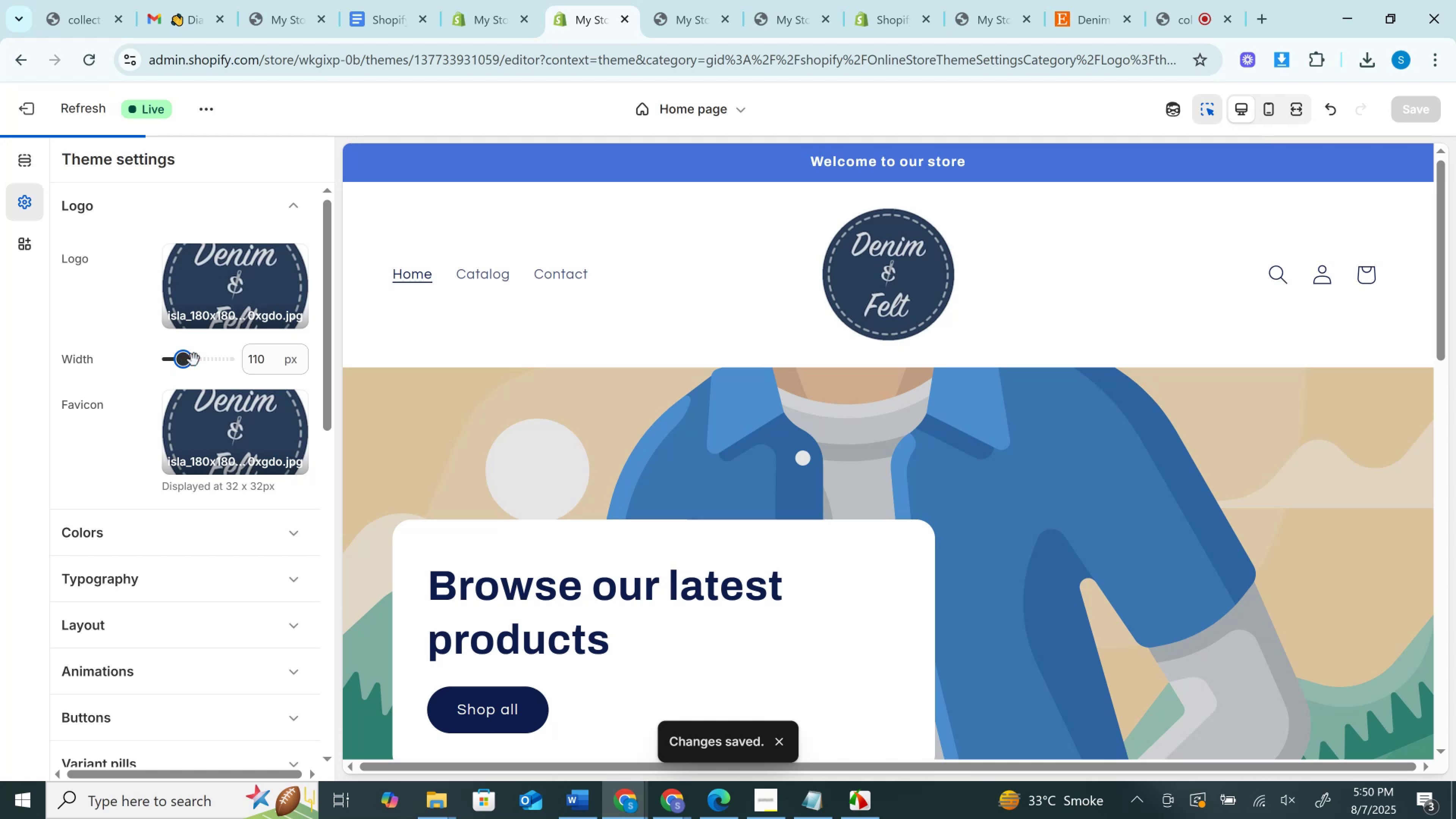 
left_click_drag(start_coordinate=[253, 361], to_coordinate=[285, 362])
 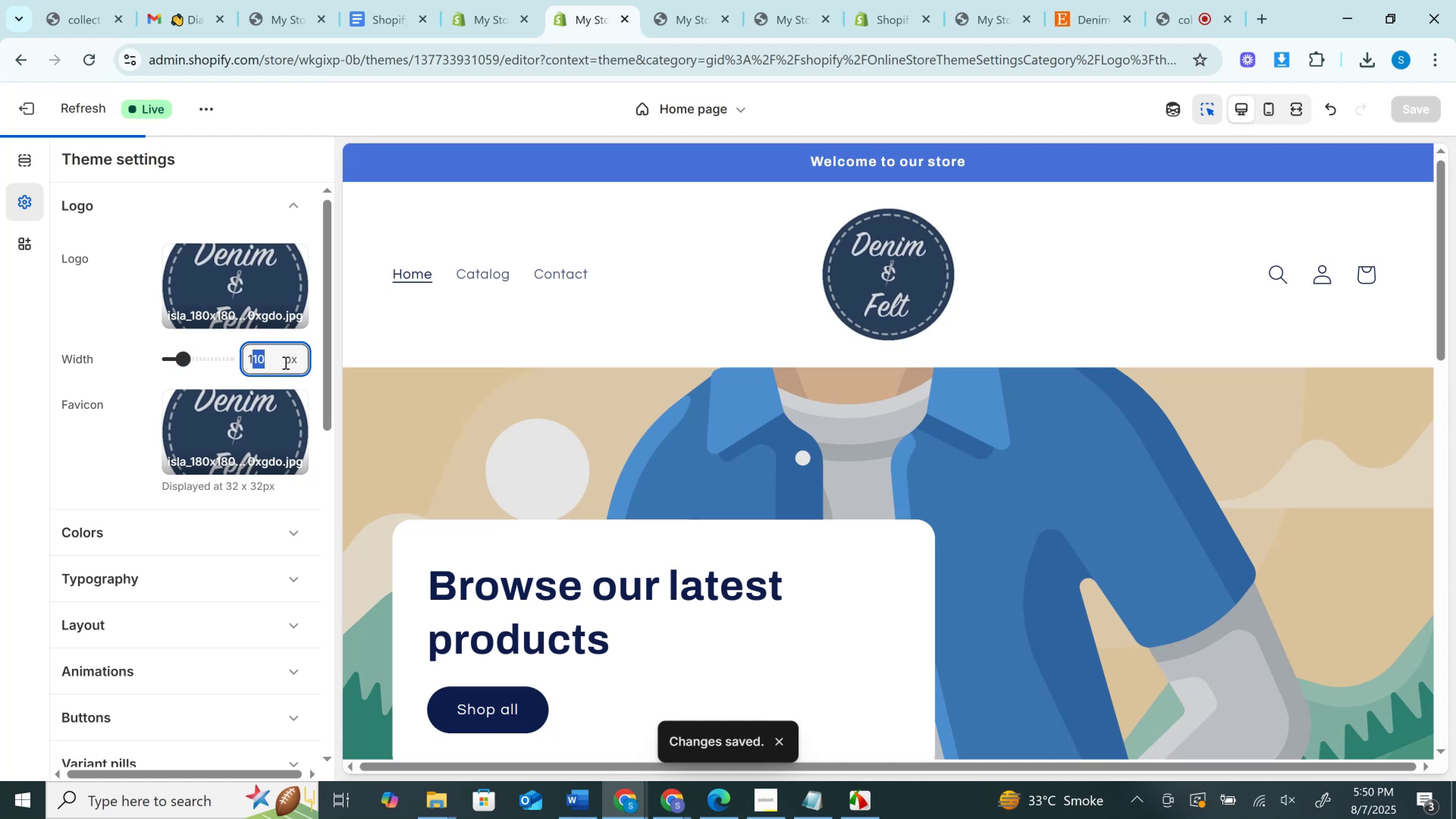 
type(00)
 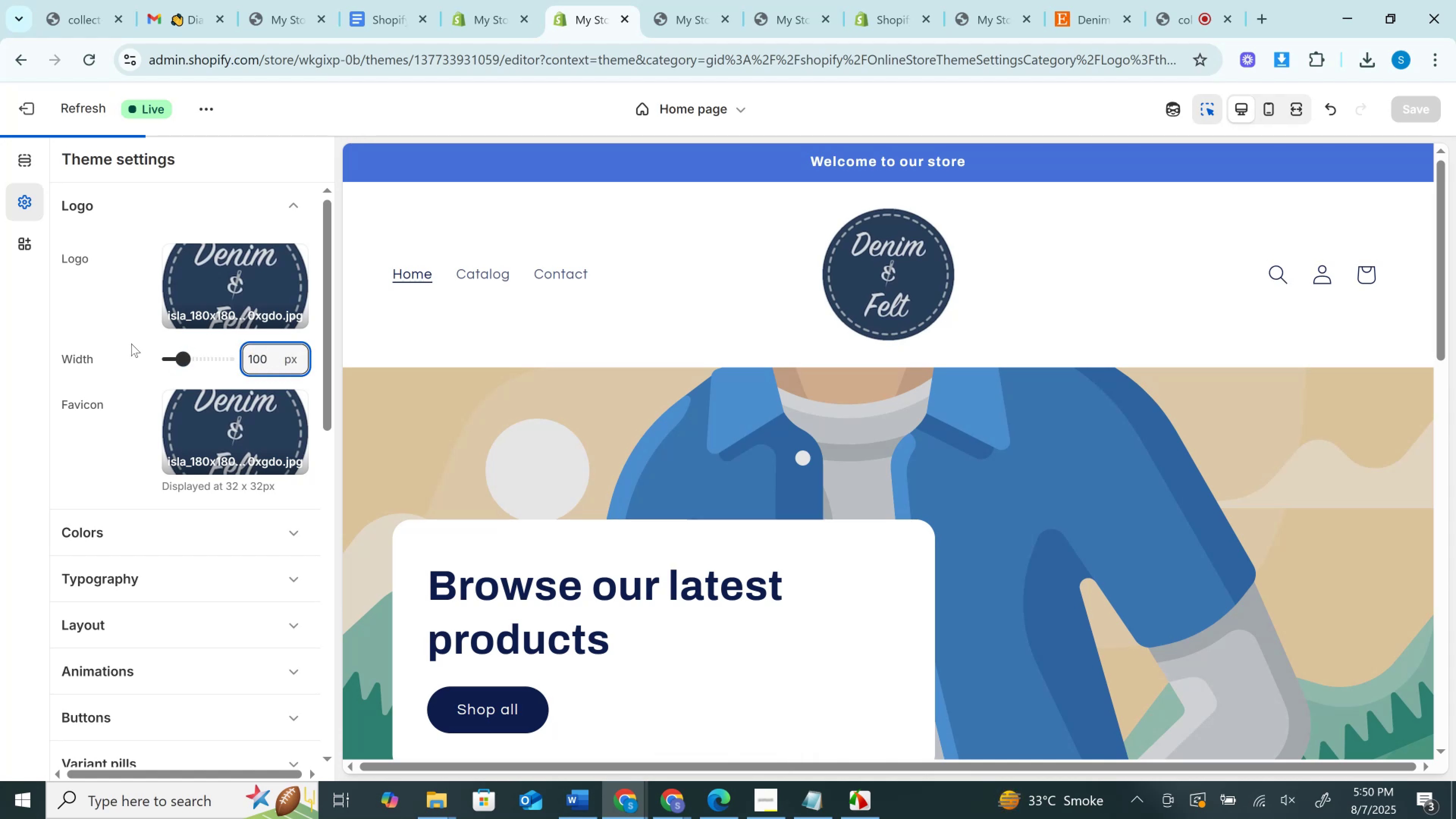 
left_click([126, 308])
 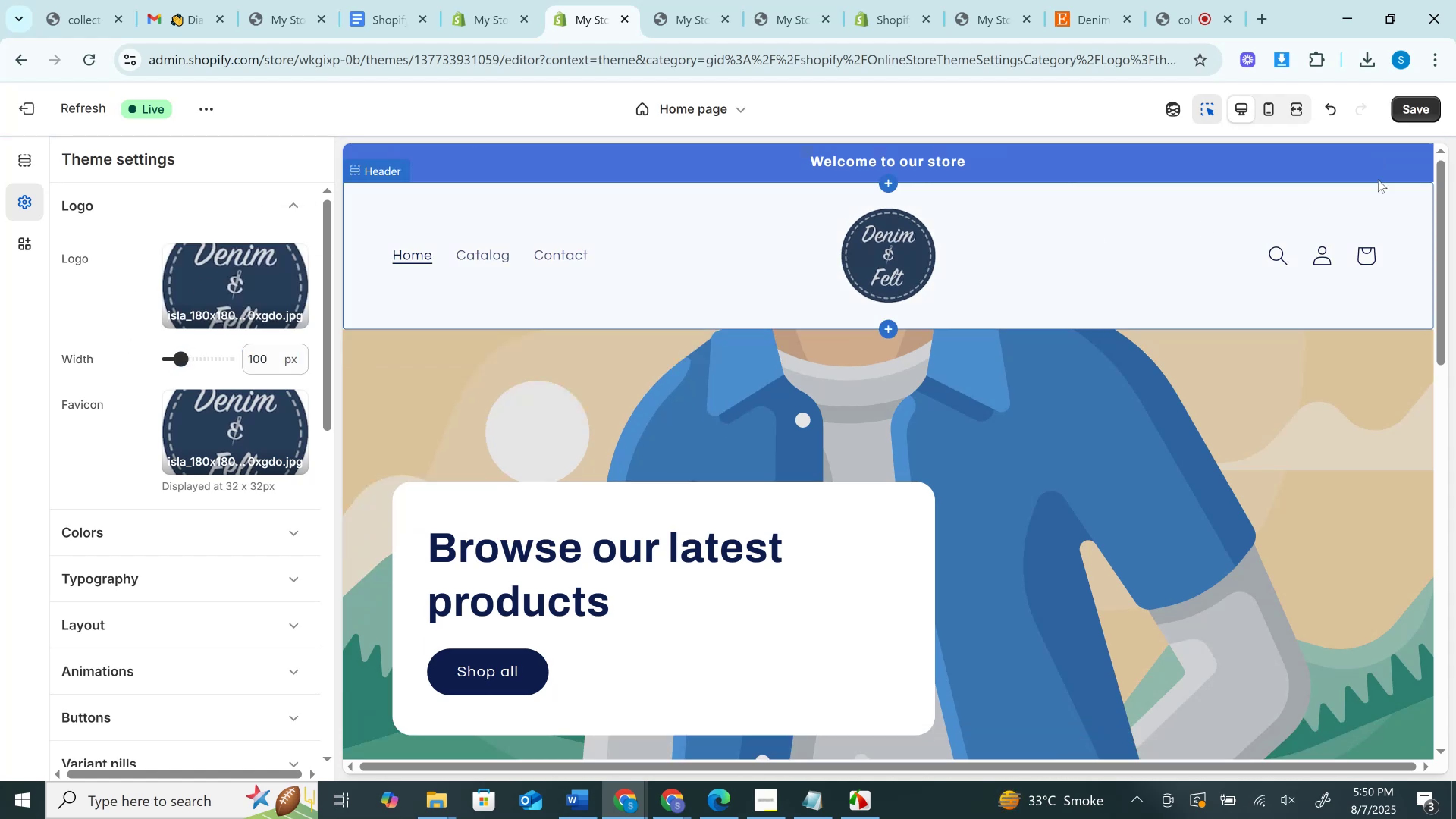 
wait(5.18)
 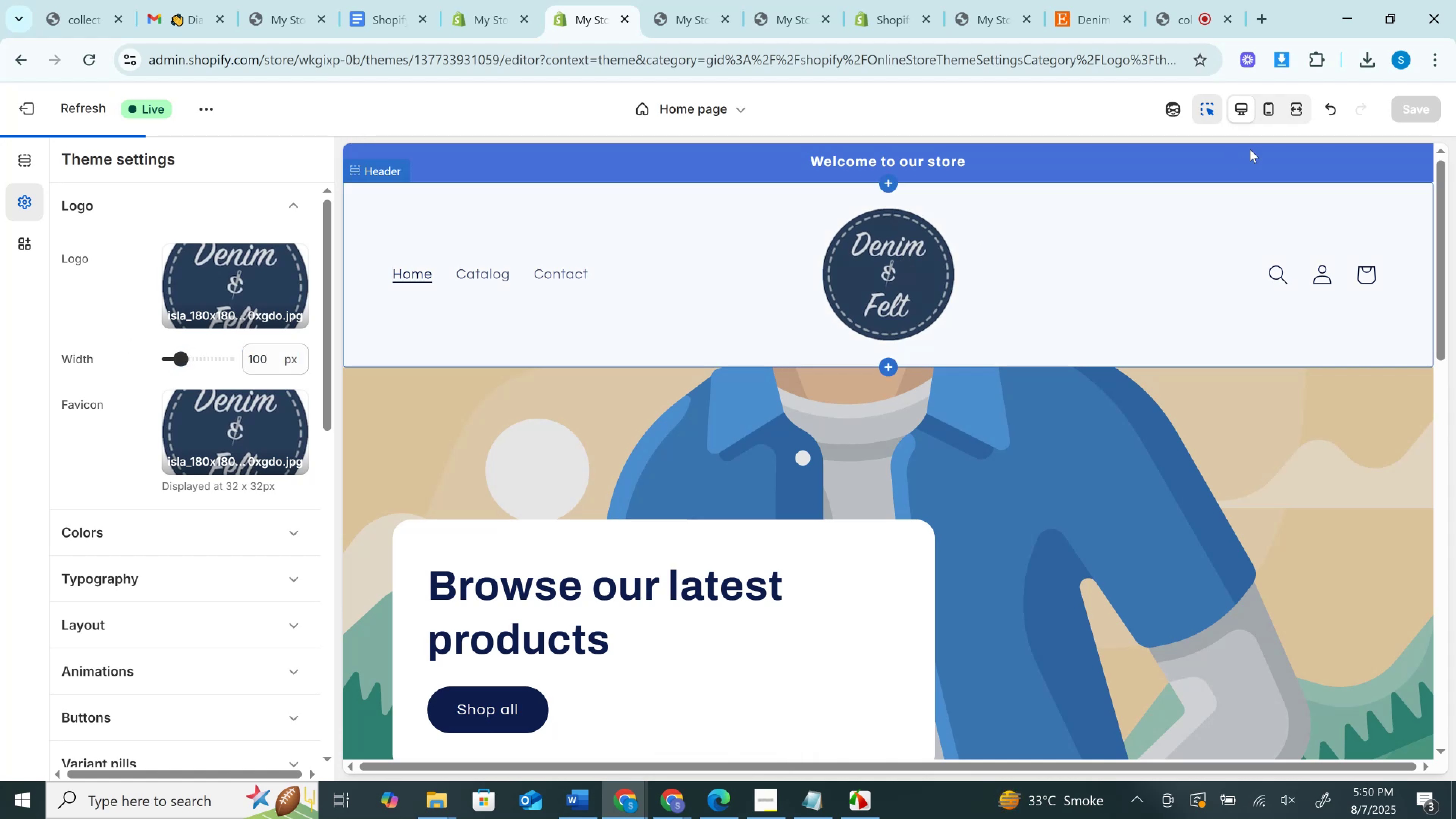 
left_click([1412, 108])
 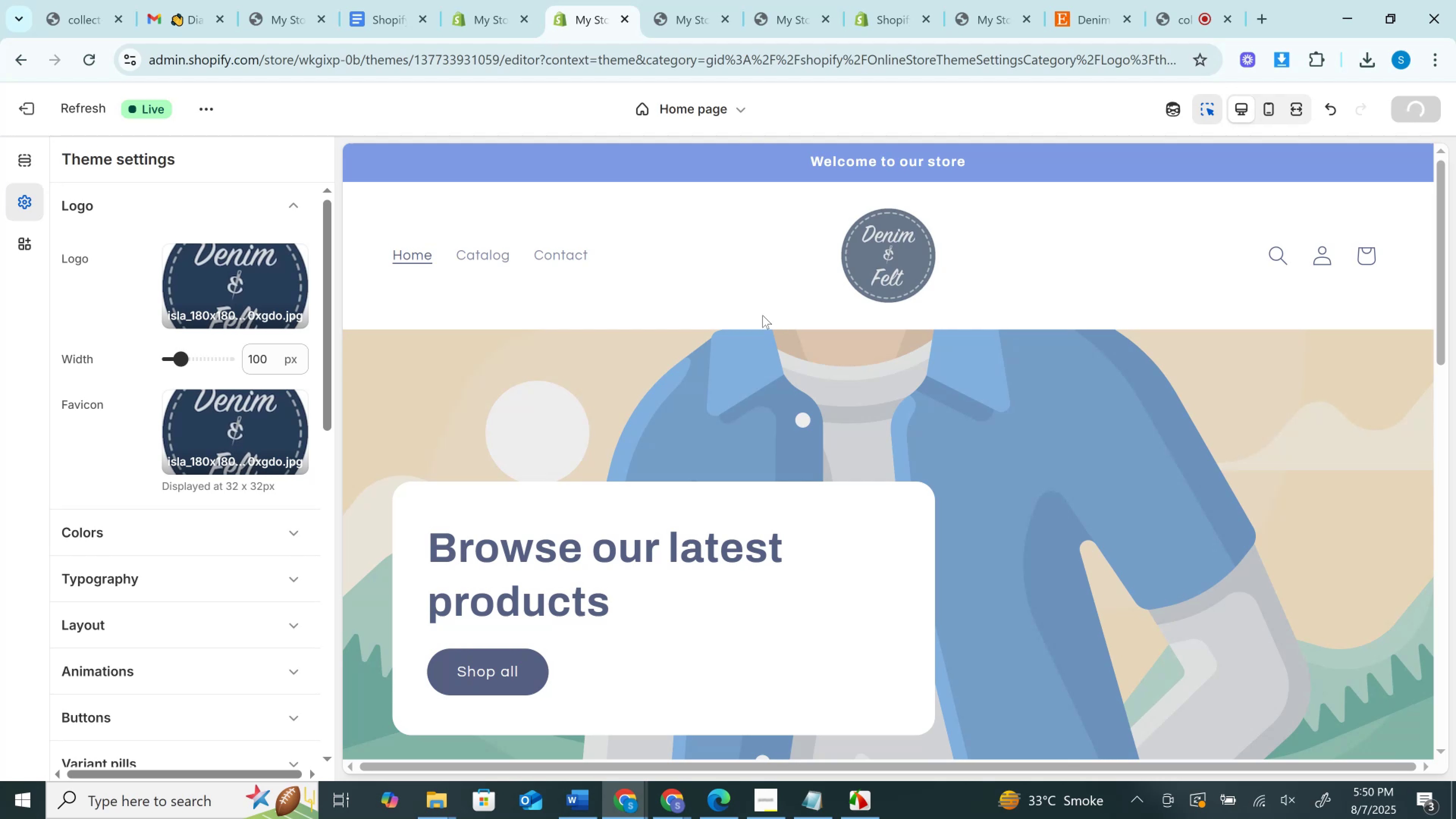 
mouse_move([700, 329])
 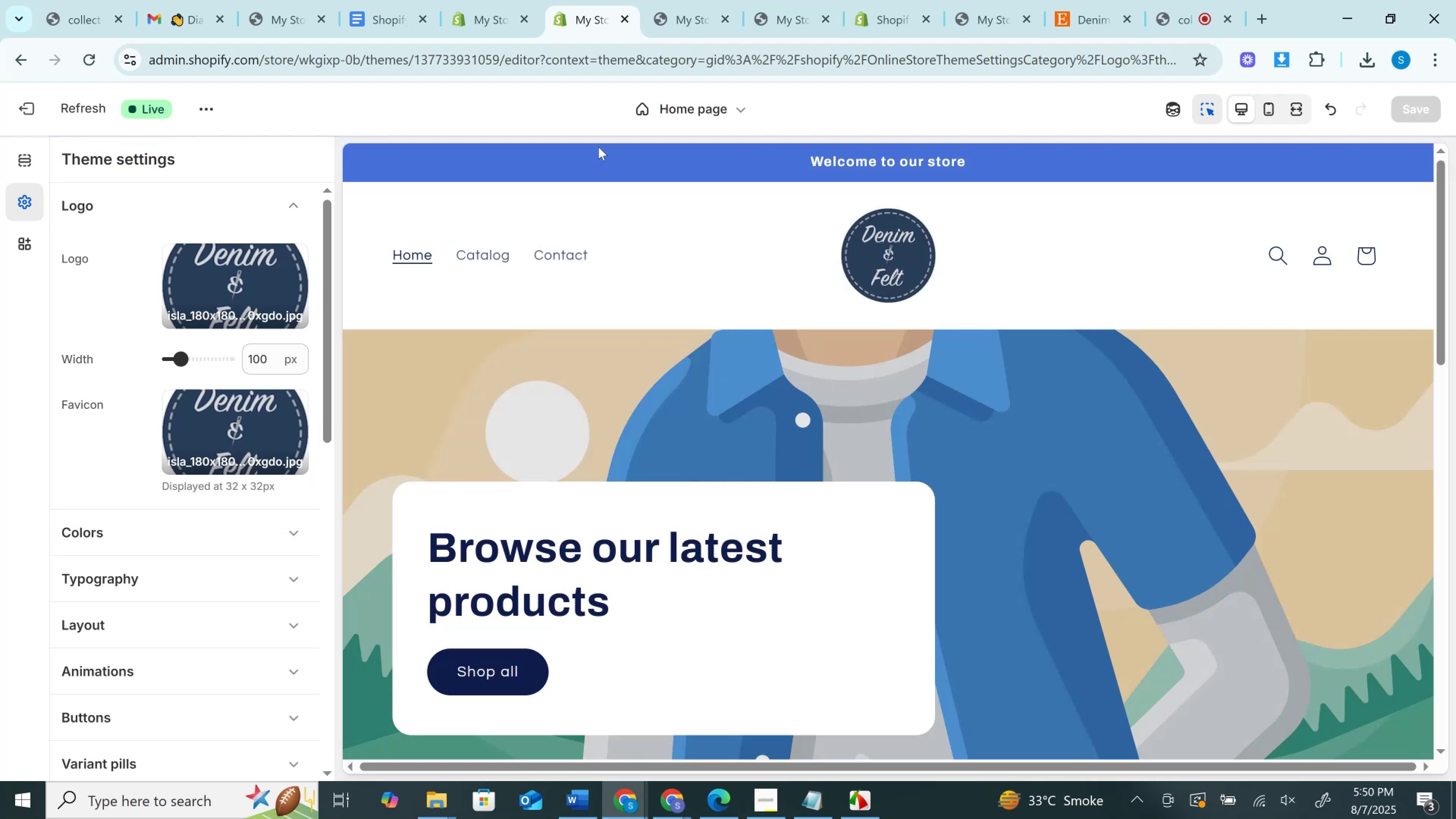 
left_click([488, 155])
 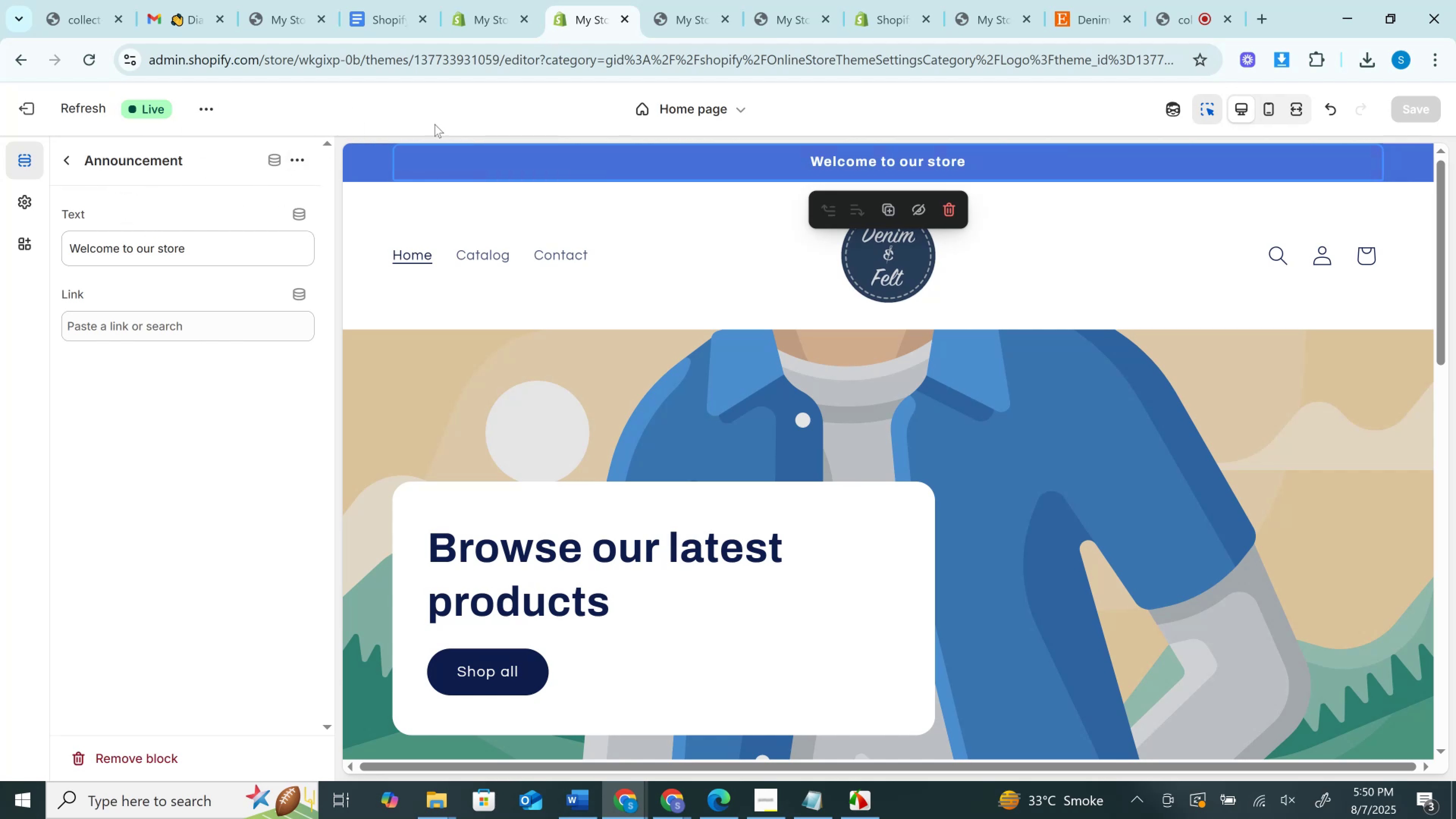 
left_click([411, 0])
 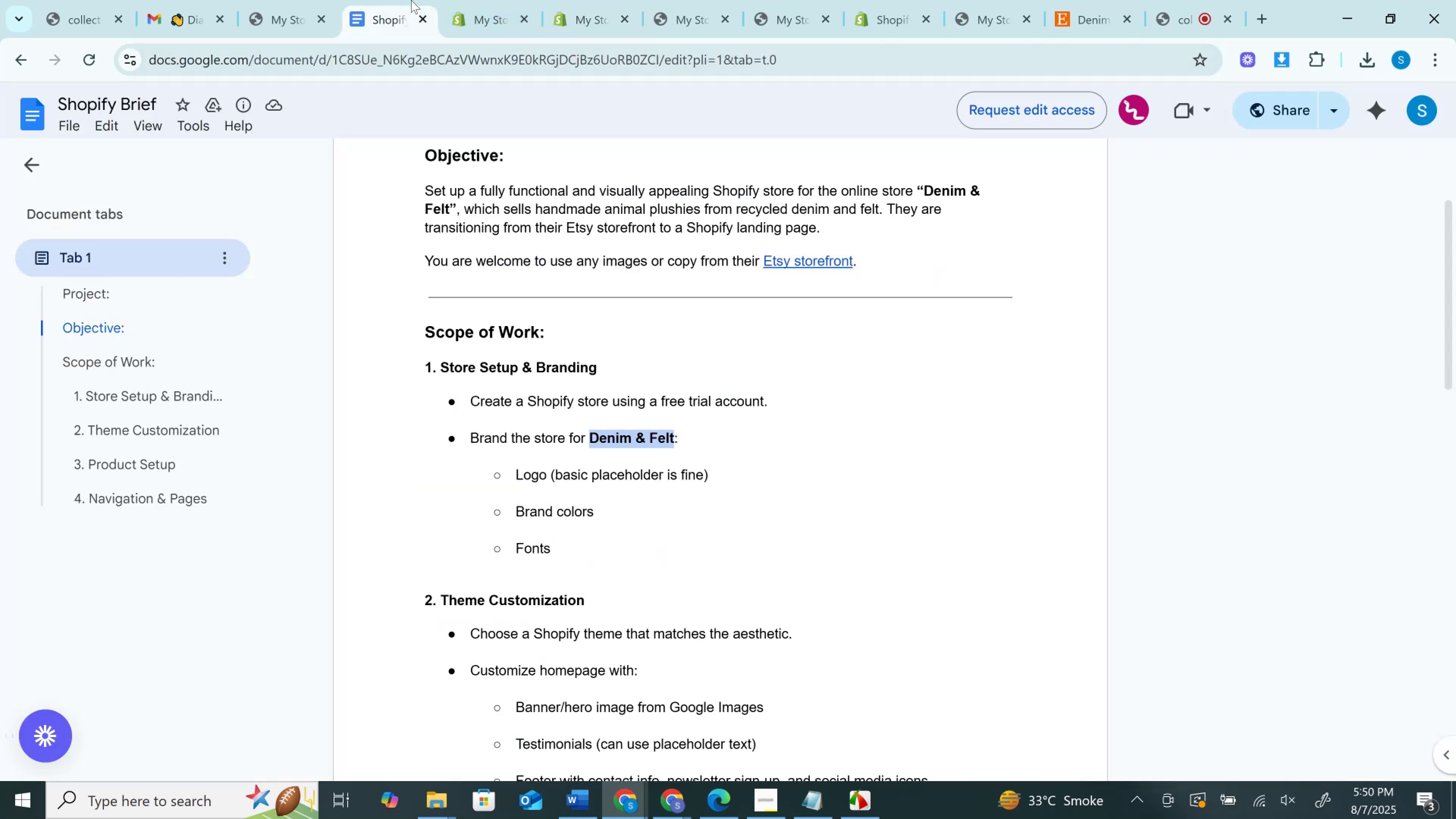 
key(Control+C)
 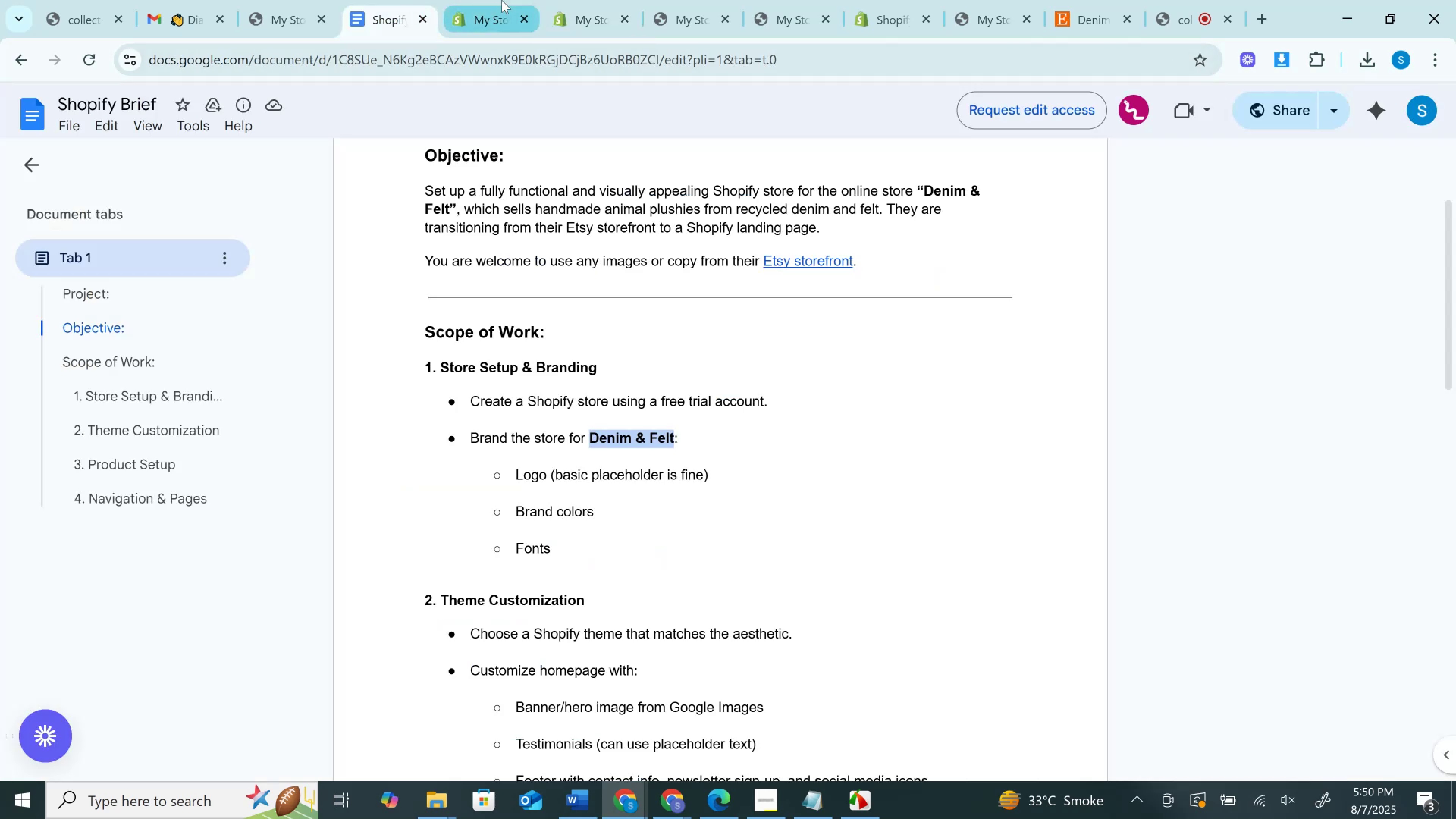 
left_click([502, 0])
 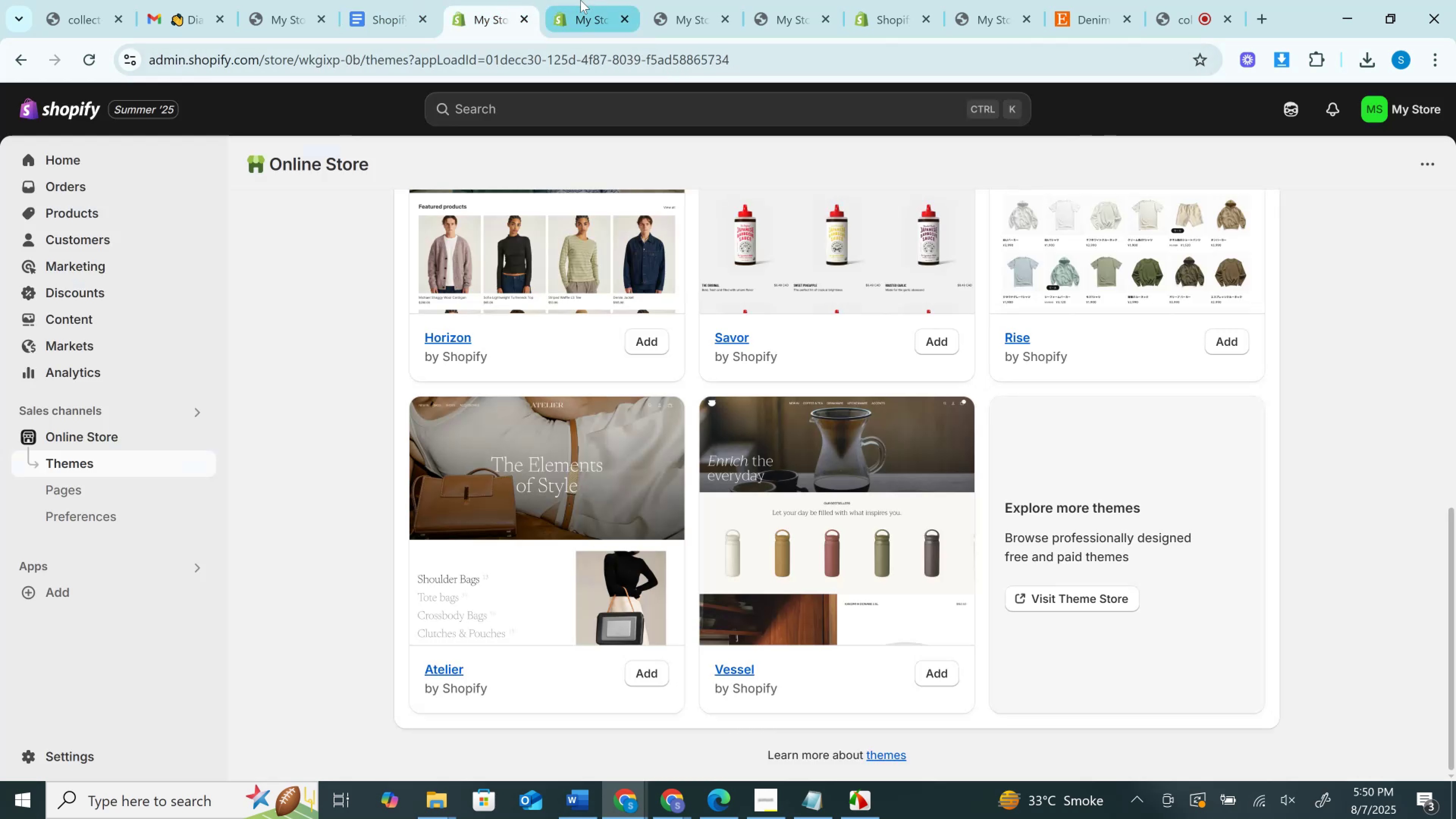 
left_click([581, 0])
 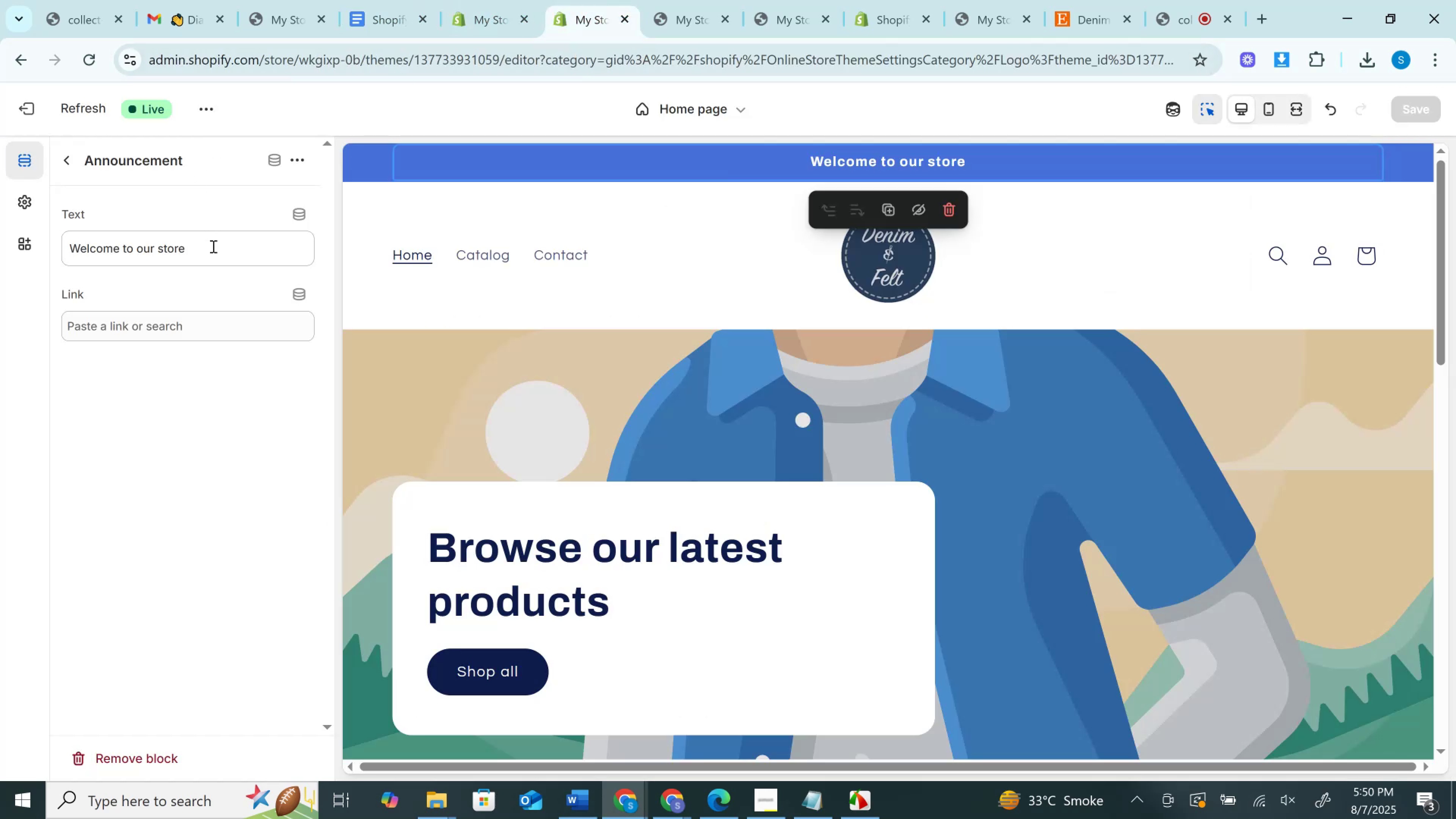 
left_click([213, 250])
 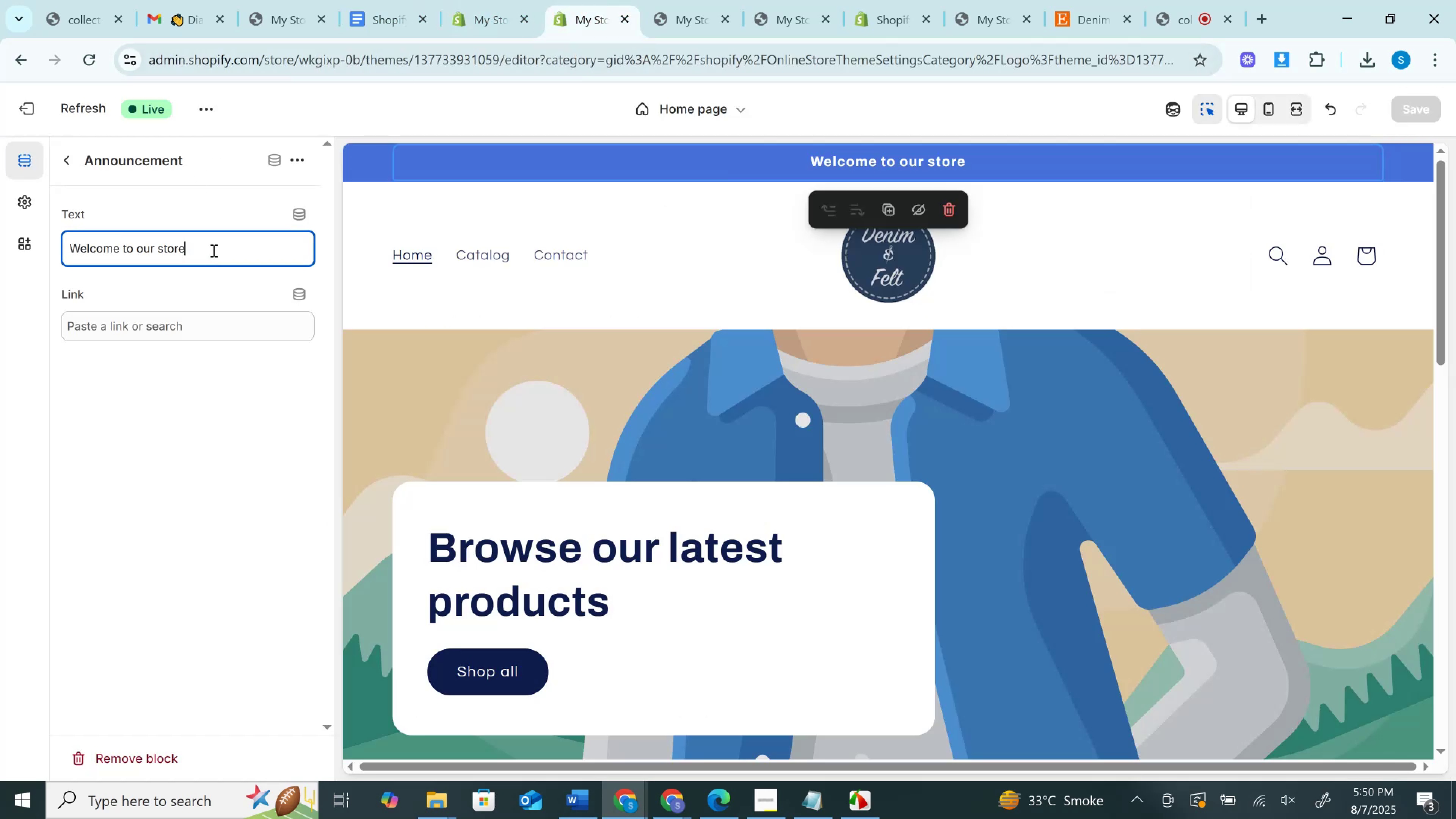 
key(Space)
 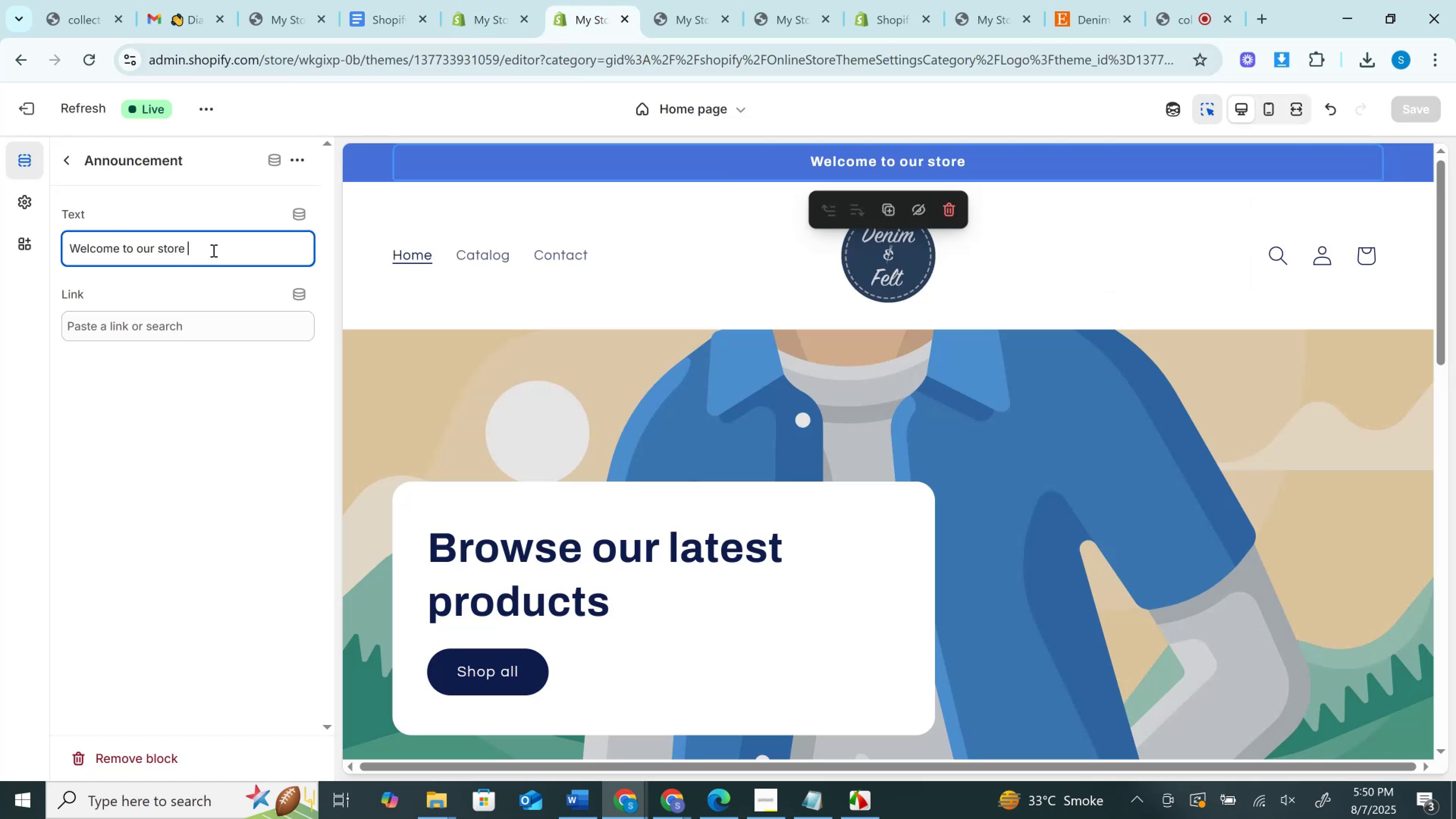 
key(Control+V)
 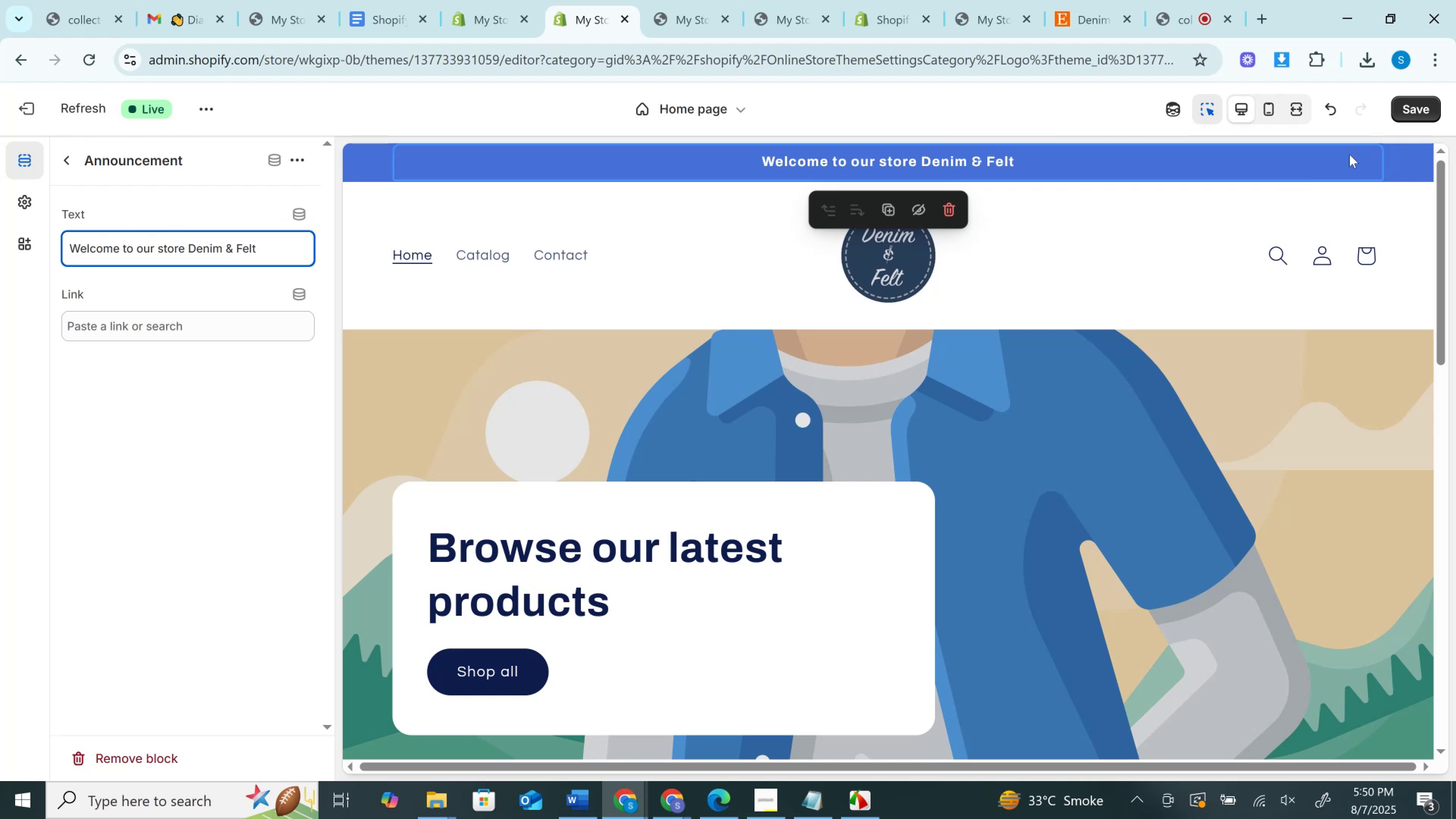 
left_click([1416, 108])
 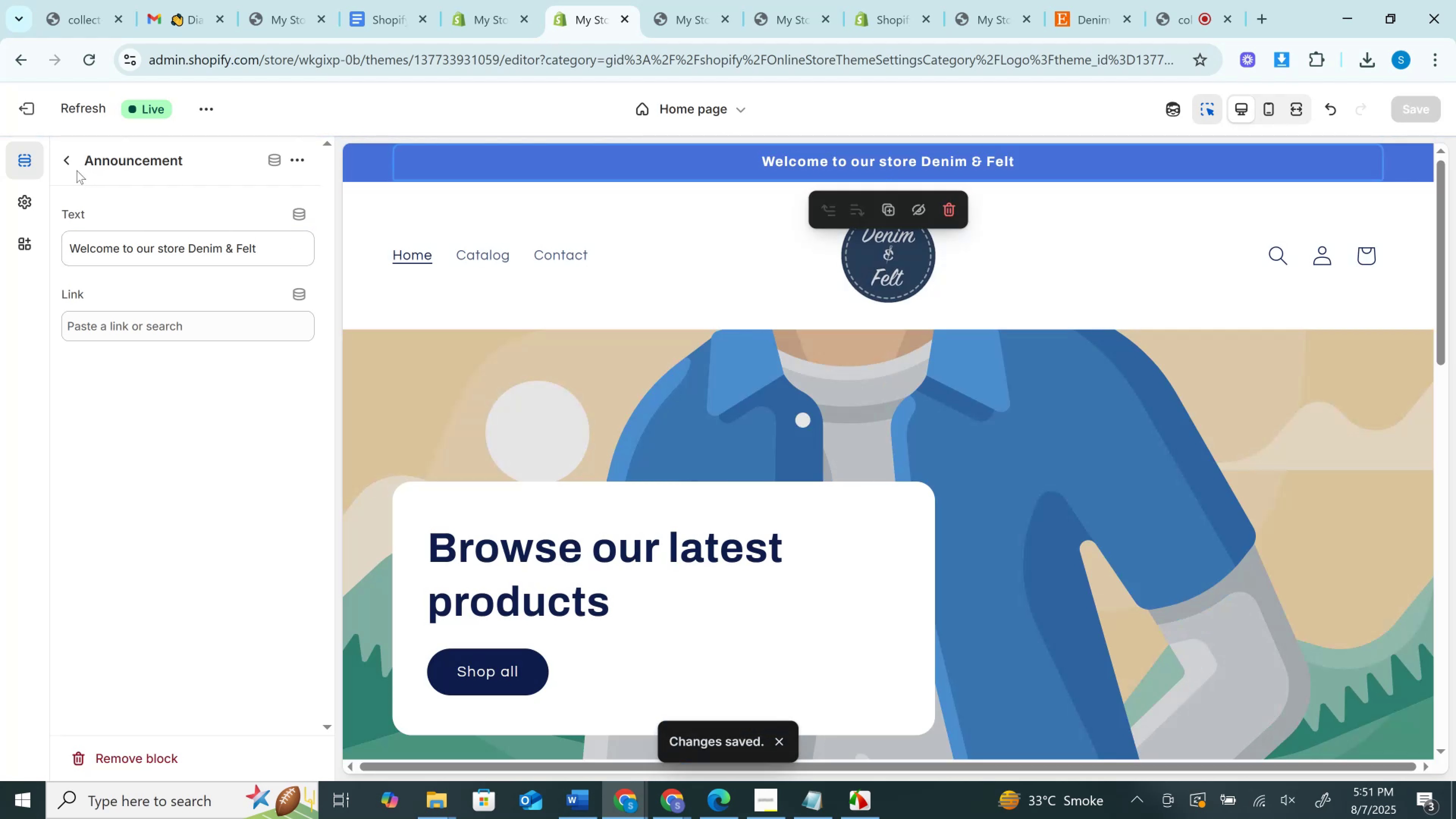 
left_click([72, 163])
 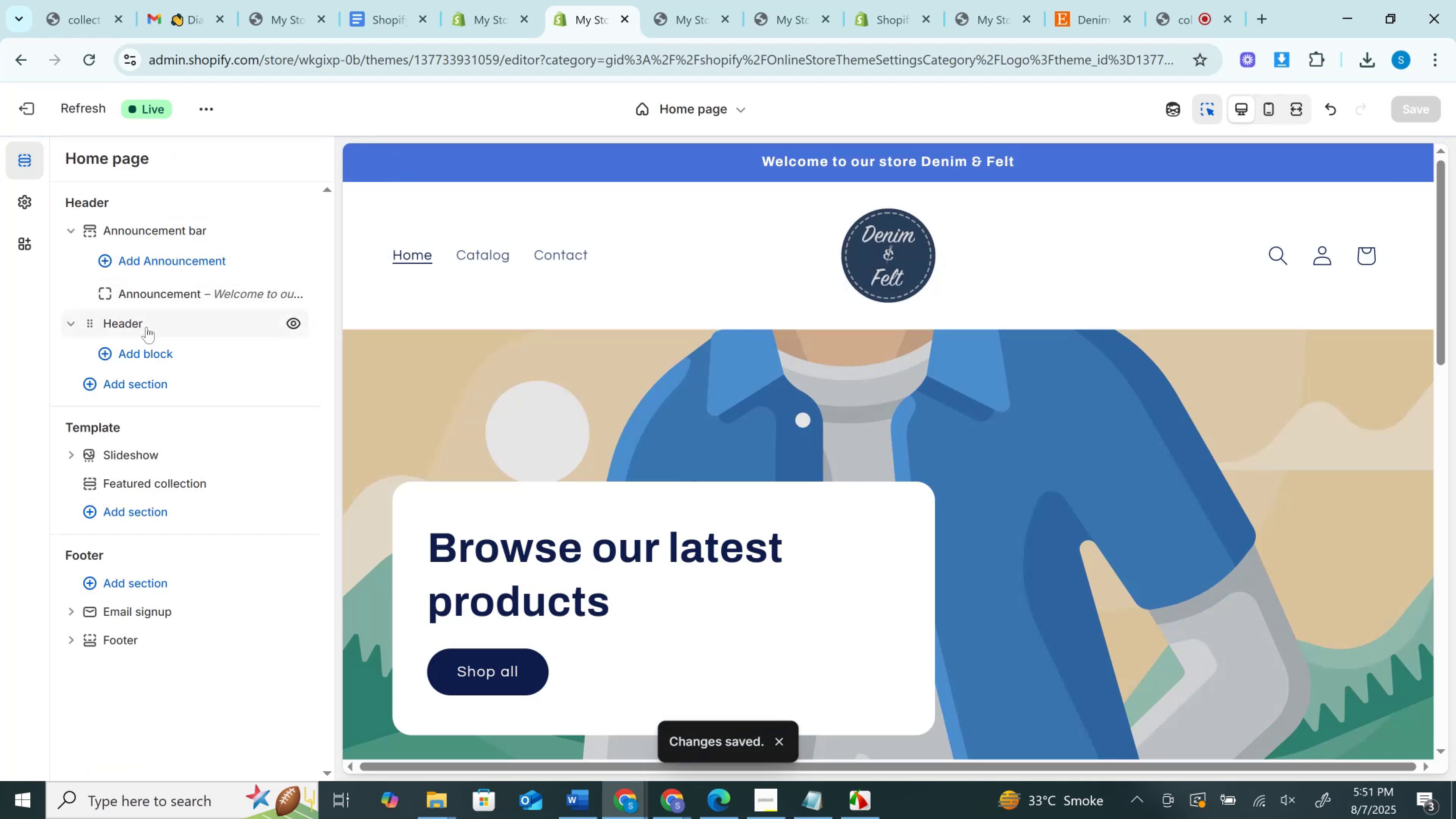 
left_click([146, 327])
 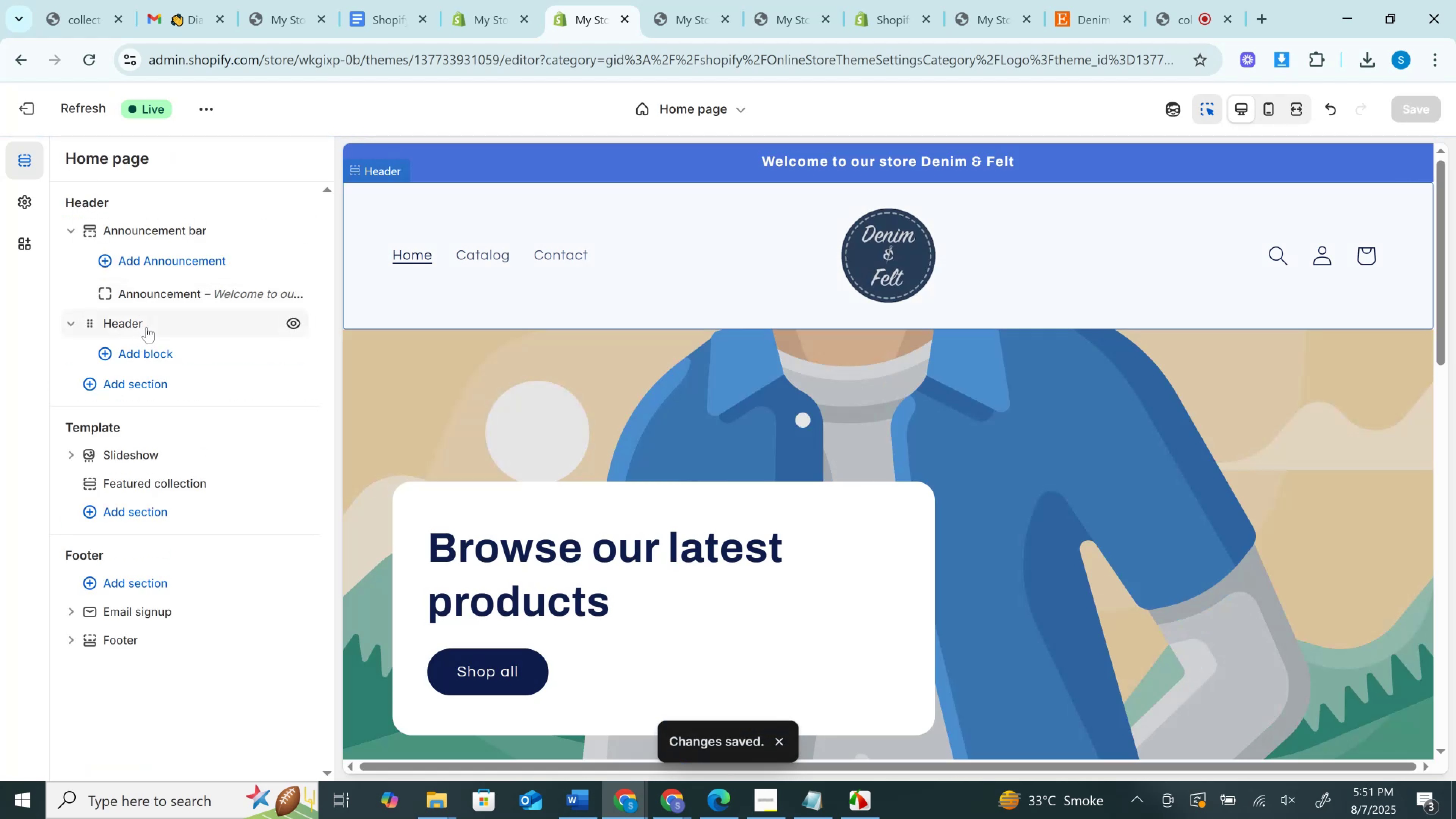 
left_click([146, 327])
 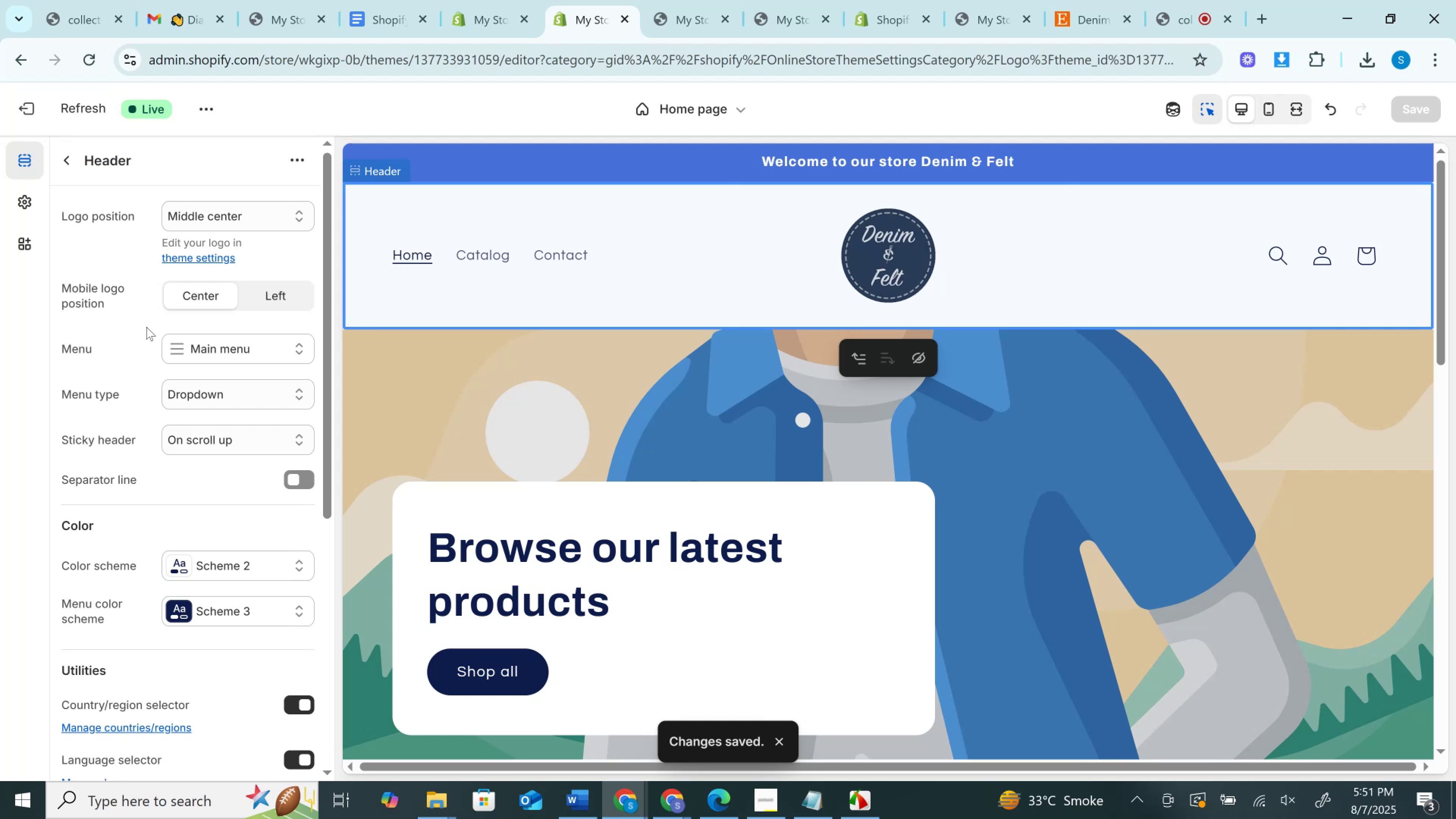 
scroll: coordinate [222, 352], scroll_direction: down, amount: 4.0
 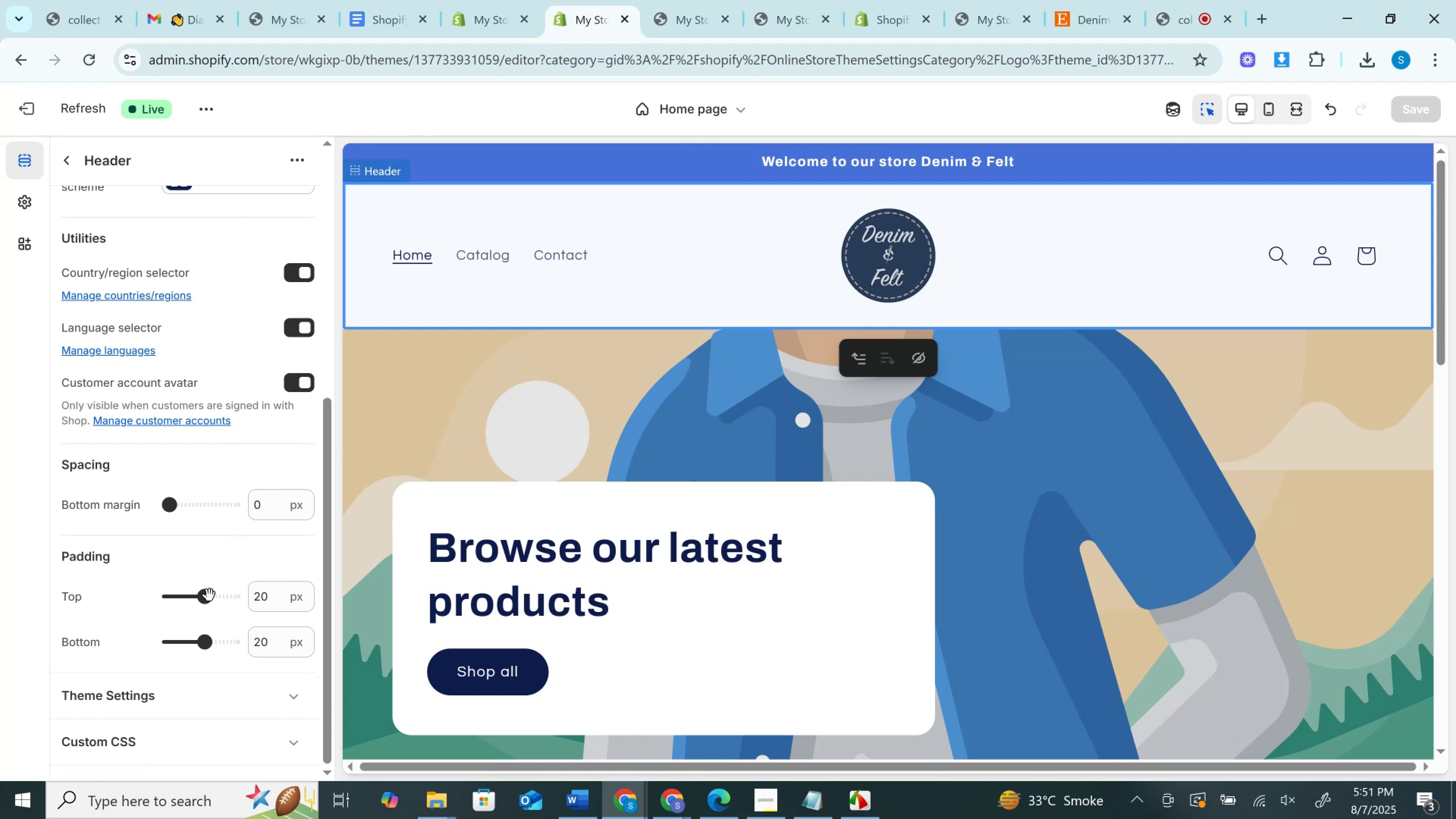 
left_click_drag(start_coordinate=[207, 599], to_coordinate=[192, 600])
 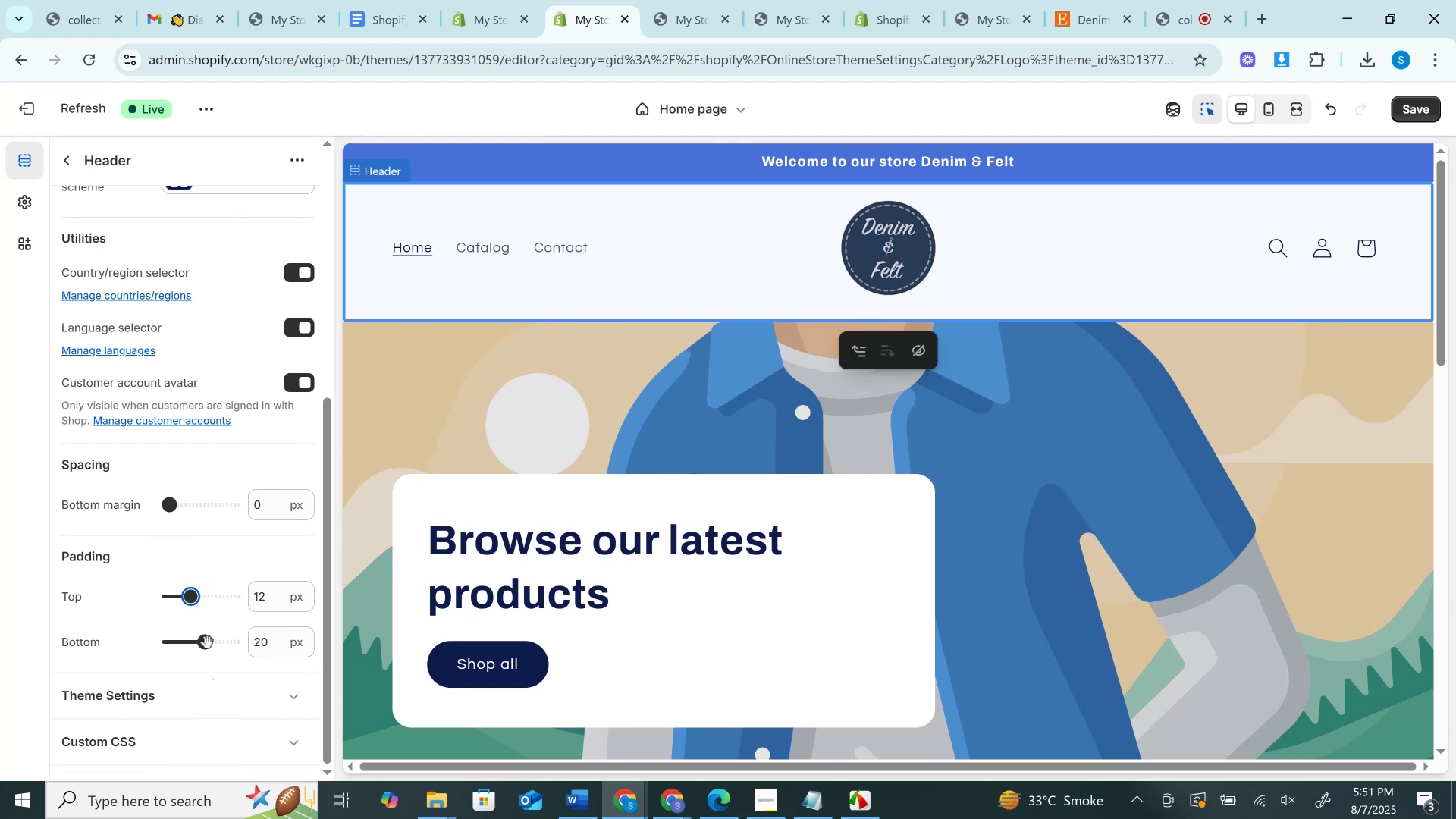 
left_click_drag(start_coordinate=[206, 644], to_coordinate=[193, 647])
 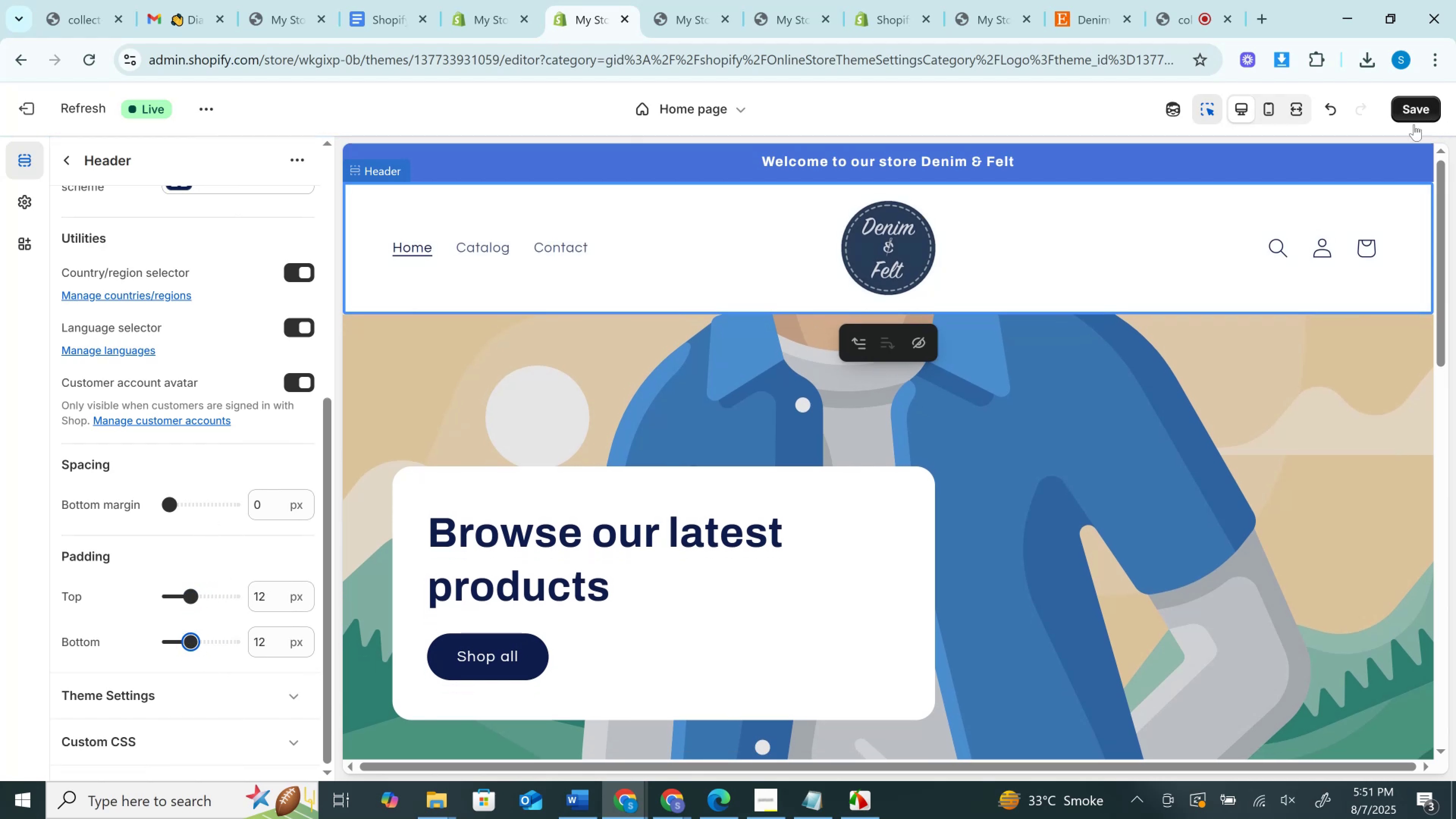 
left_click([1412, 112])
 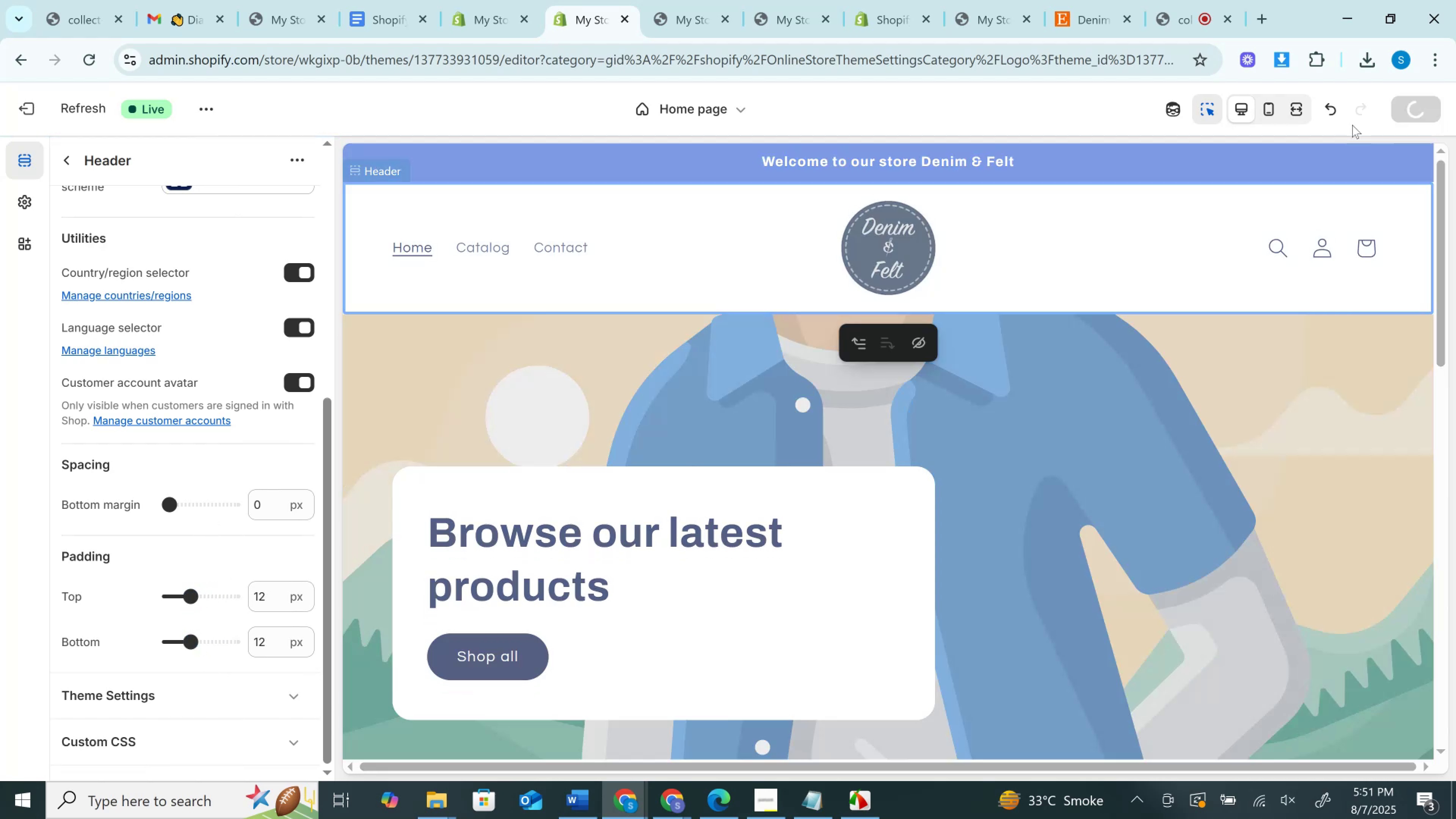 
mouse_move([1132, 228])
 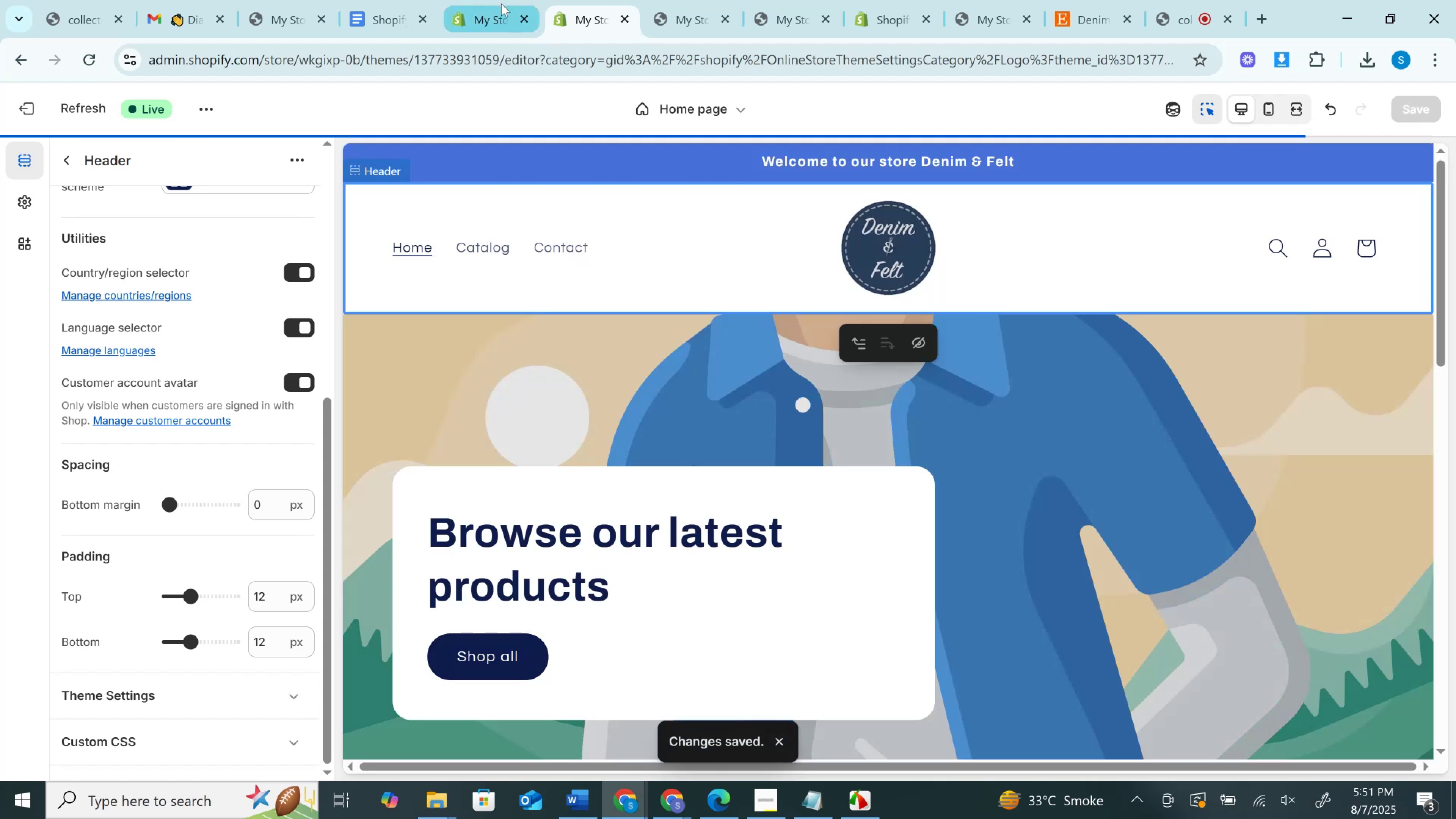 
left_click([500, 8])
 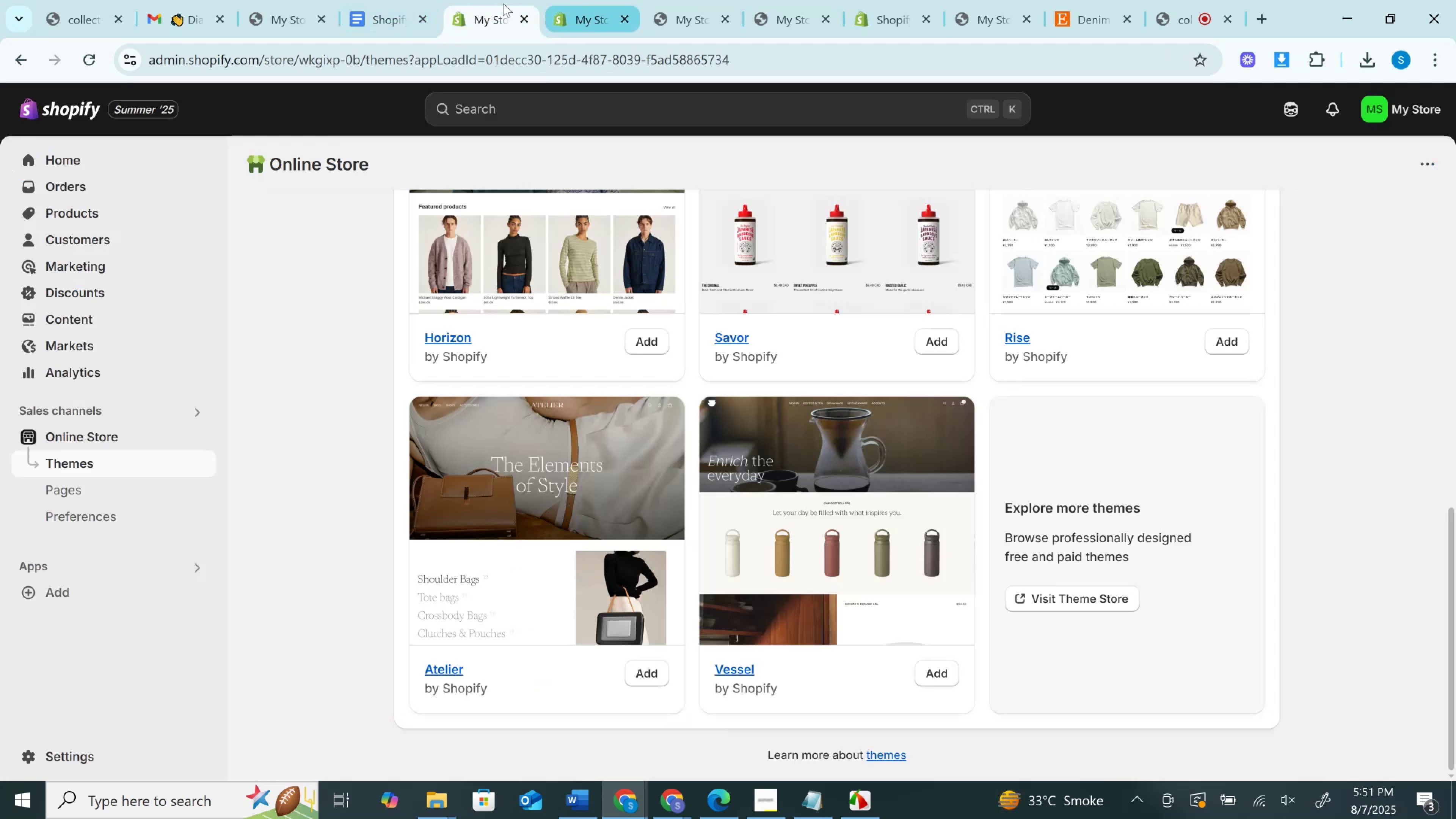 
left_click([382, 8])
 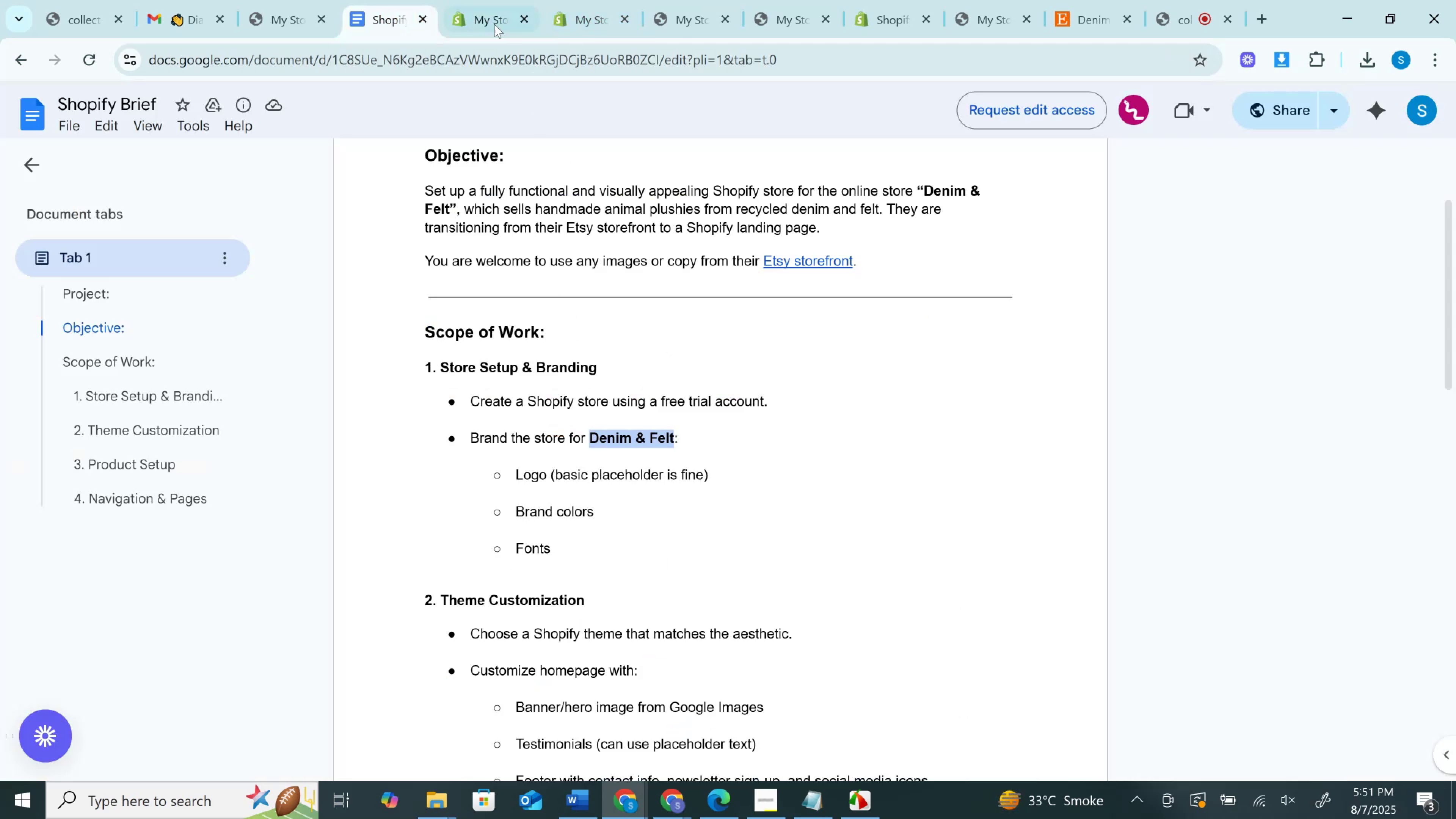 
left_click([476, 9])
 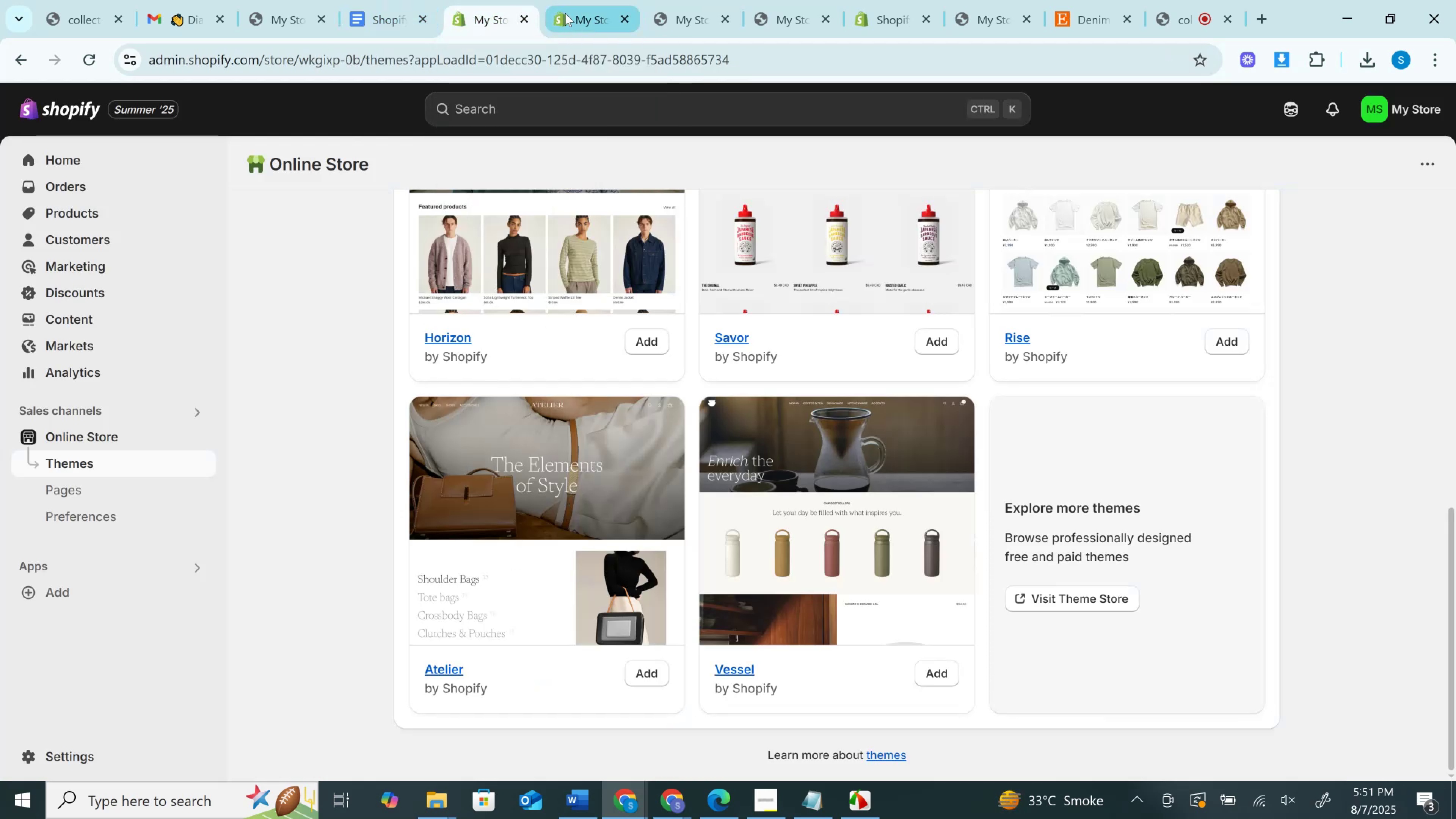 
left_click([576, 14])
 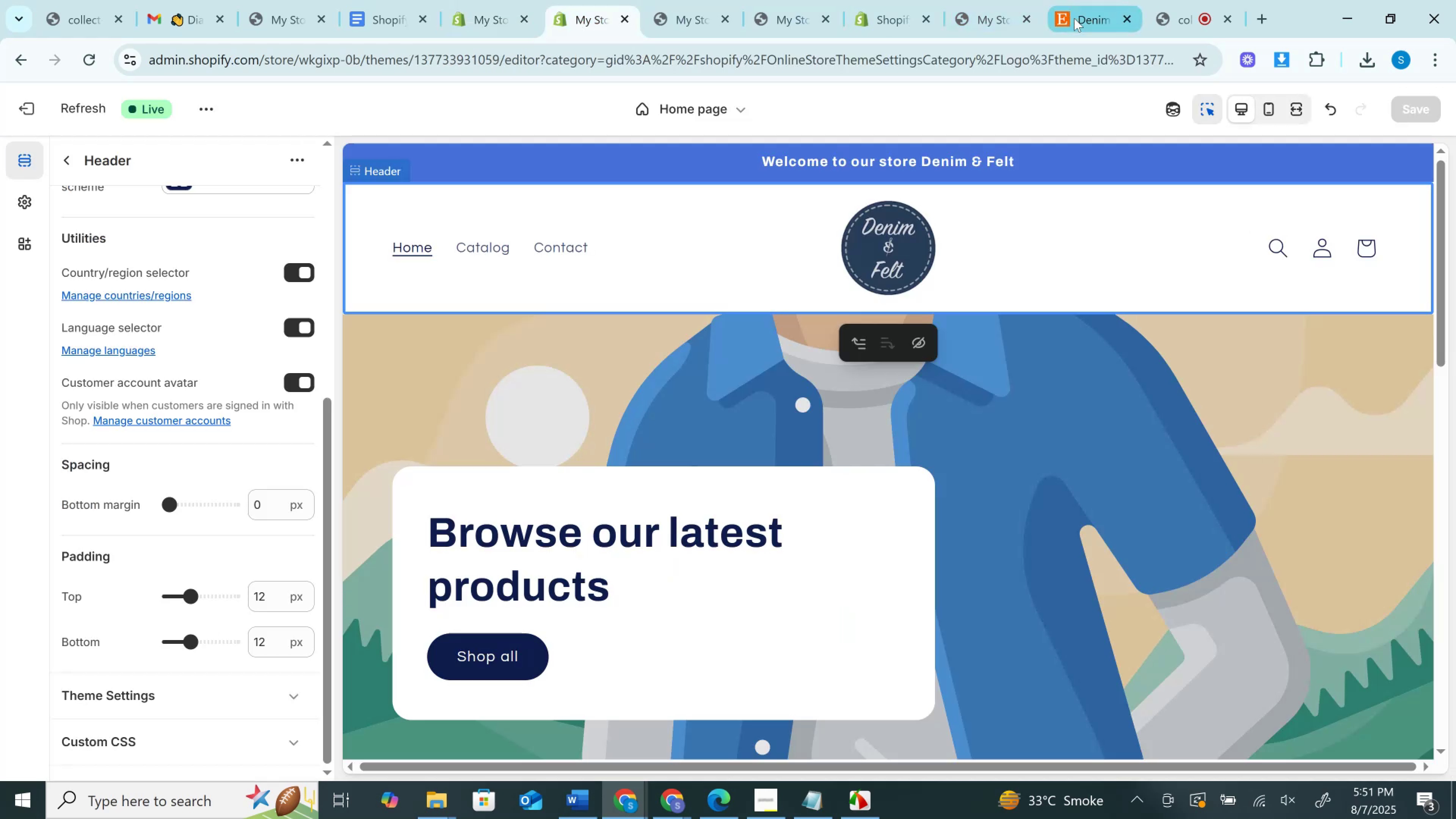 
left_click([1075, 18])
 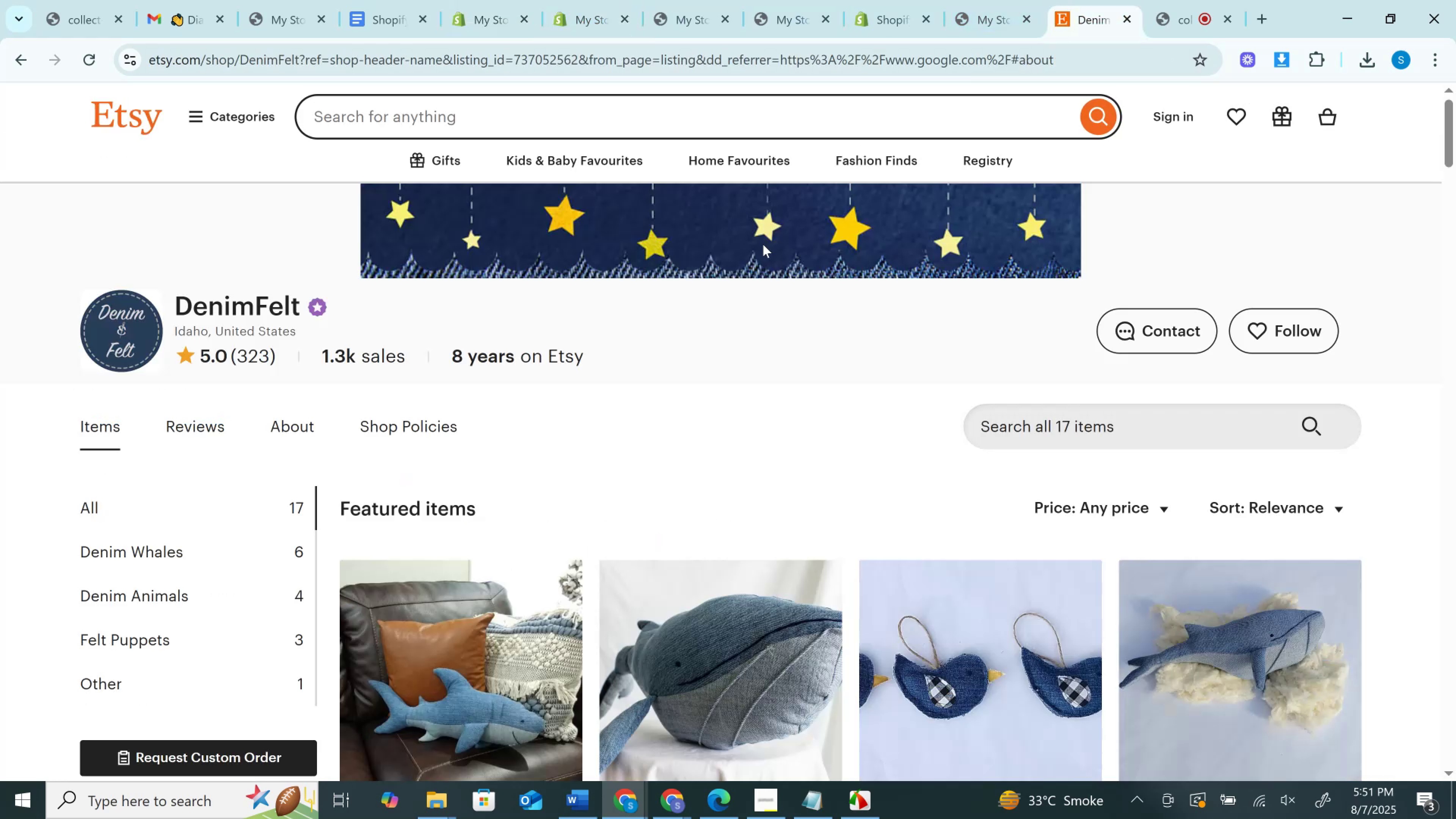 
scroll: coordinate [765, 273], scroll_direction: down, amount: 3.0
 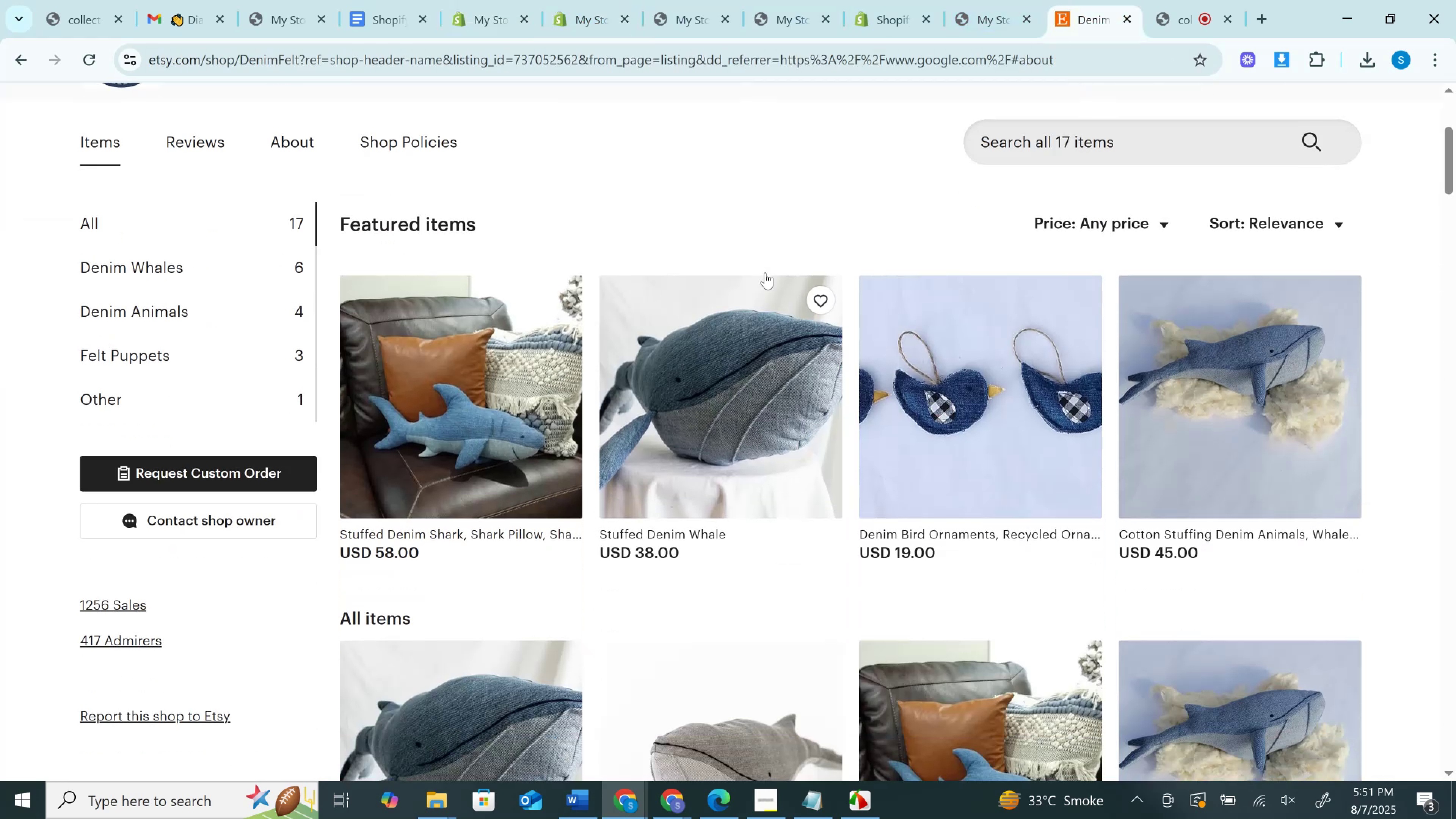 
scroll: coordinate [765, 273], scroll_direction: up, amount: 1.0
 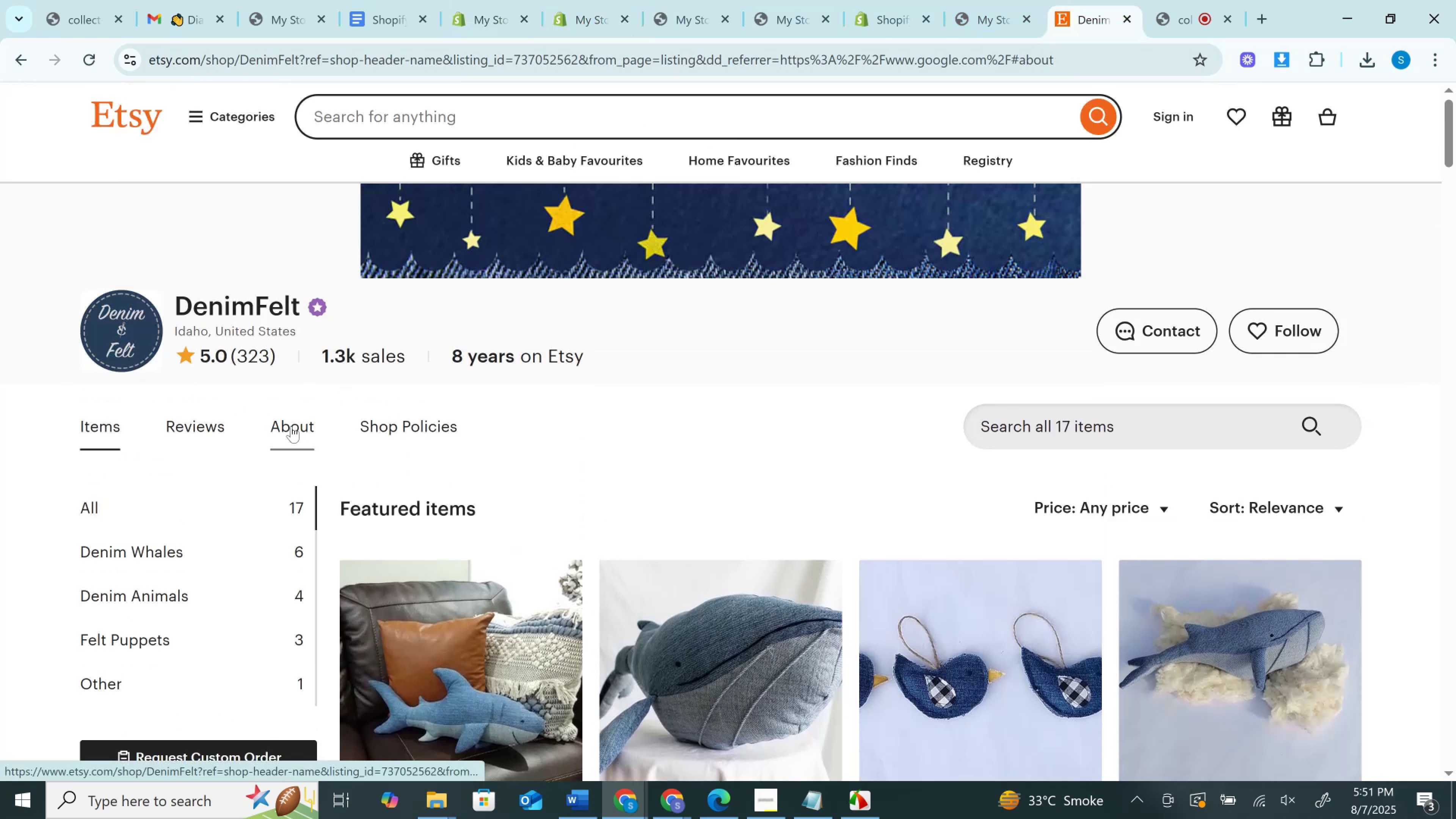 
wait(5.88)
 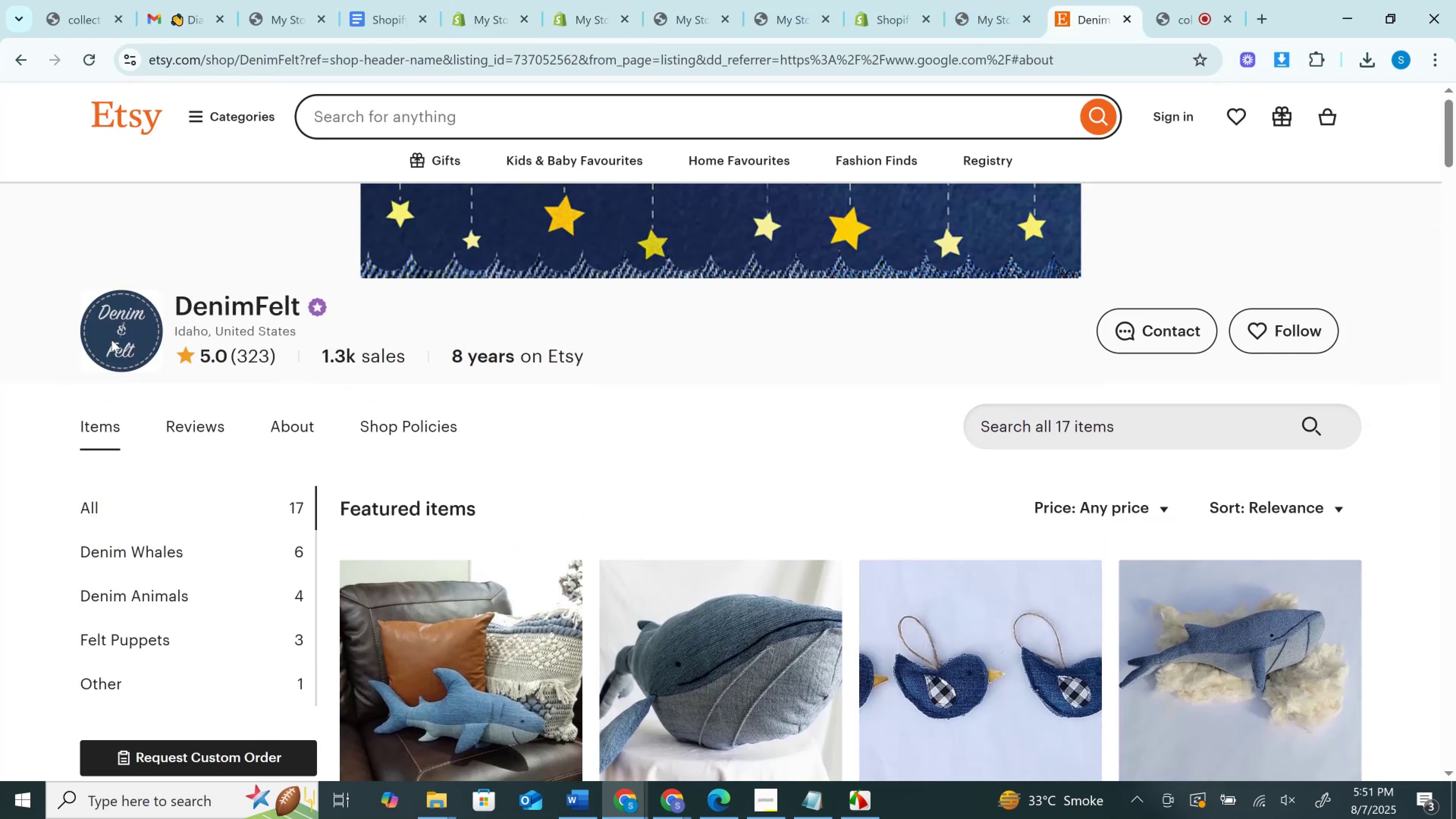 
left_click([472, 0])
 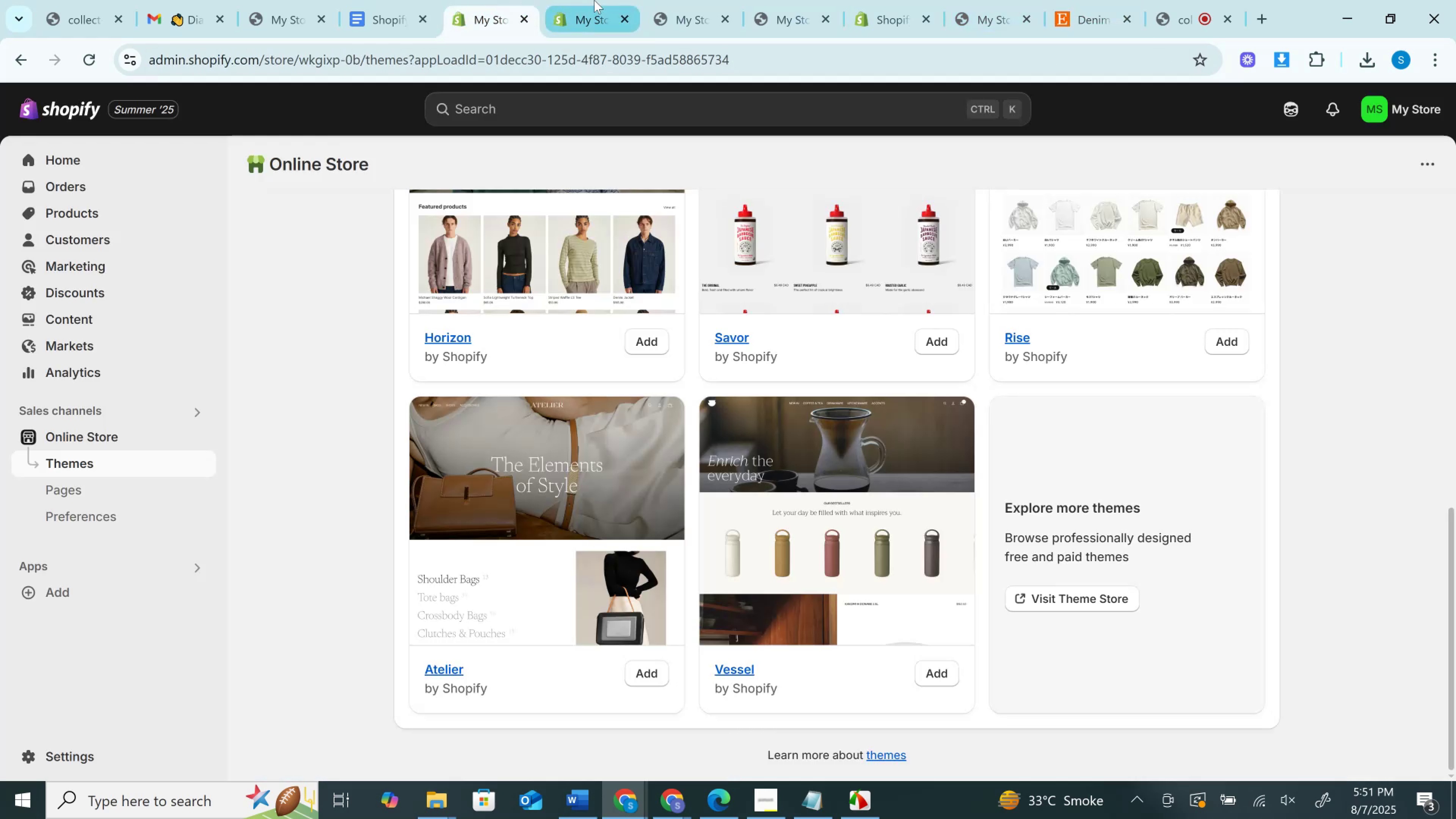 
left_click([594, 0])
 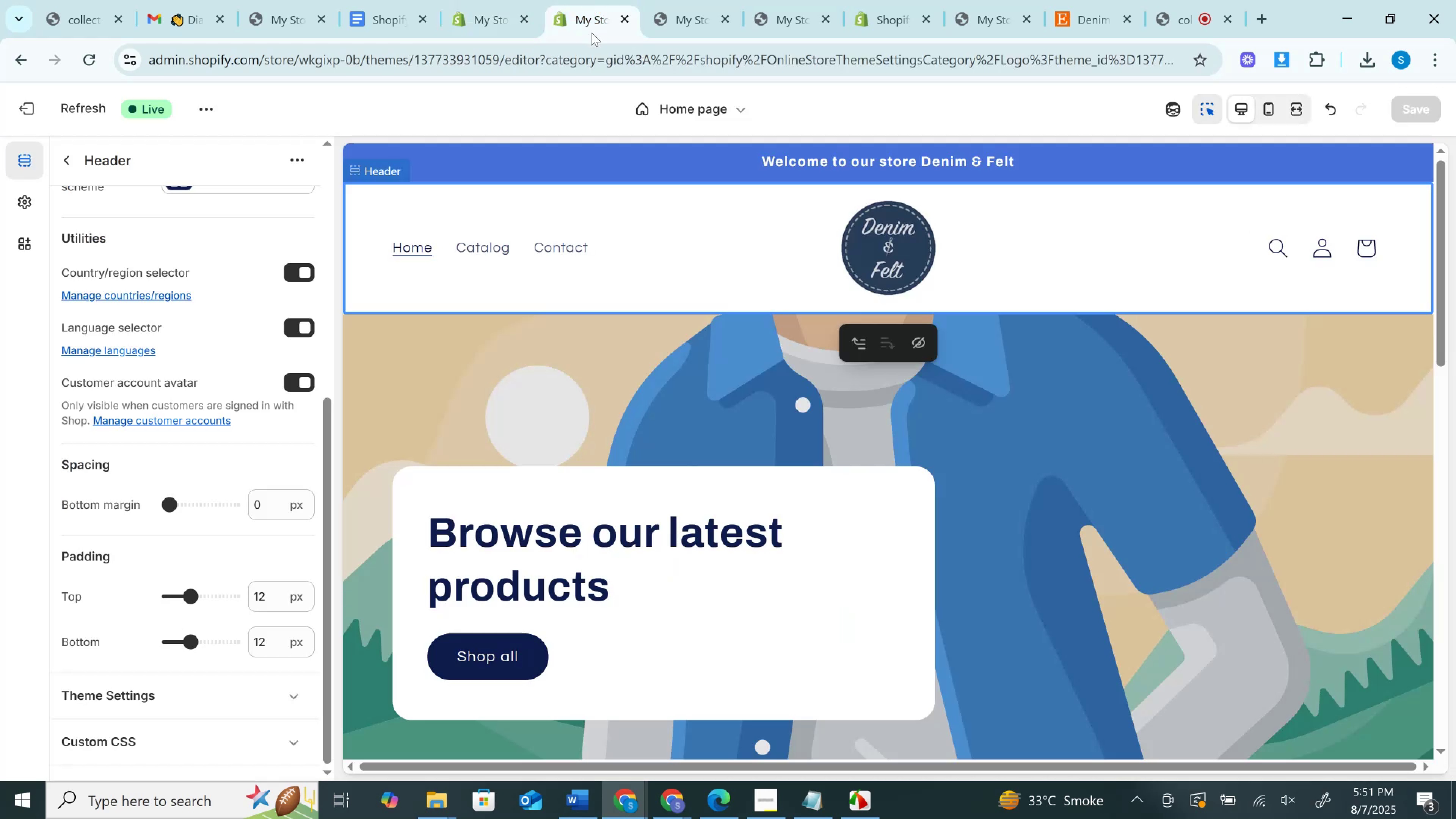 
scroll: coordinate [176, 362], scroll_direction: up, amount: 7.0
 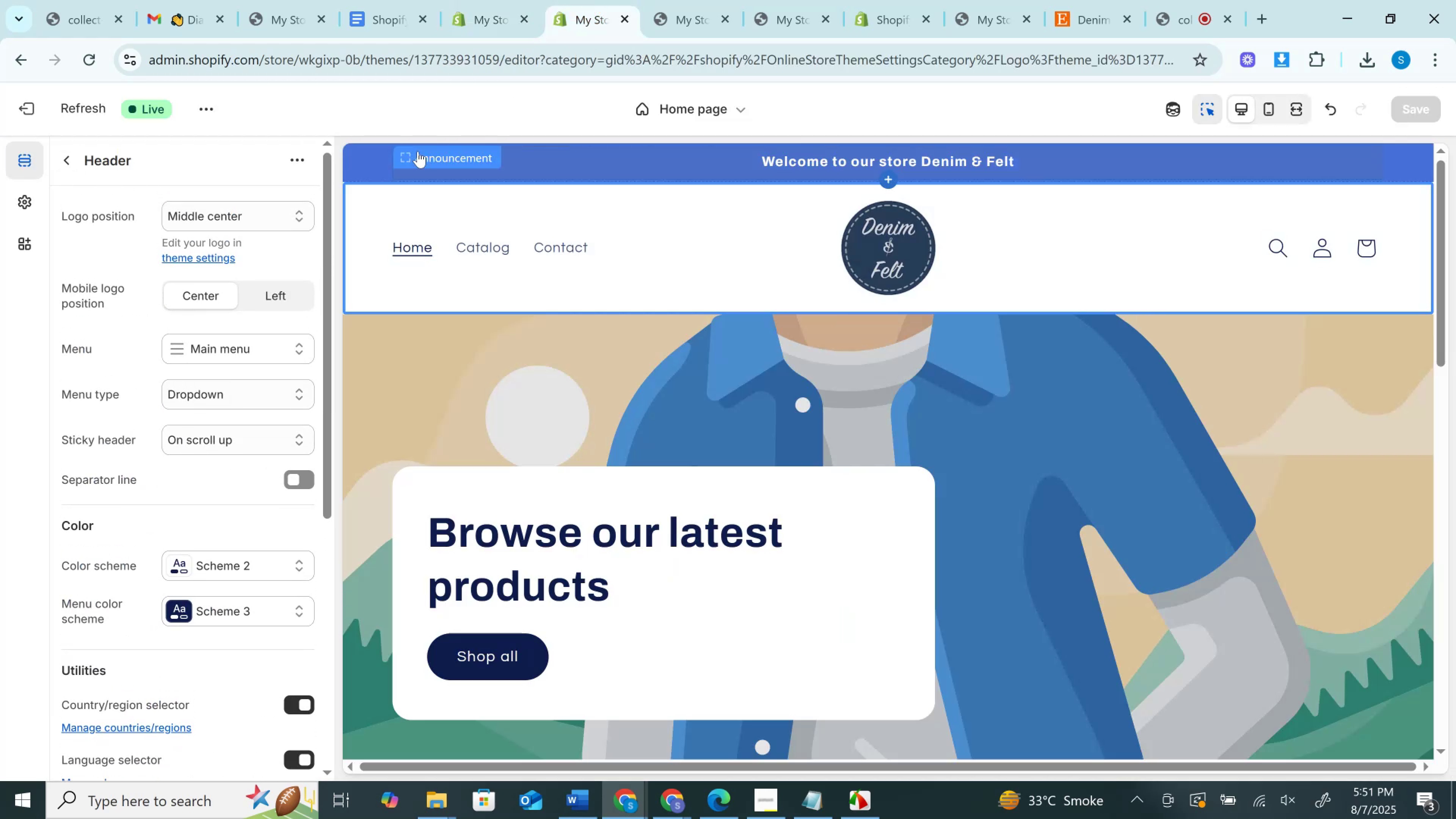 
left_click([418, 151])
 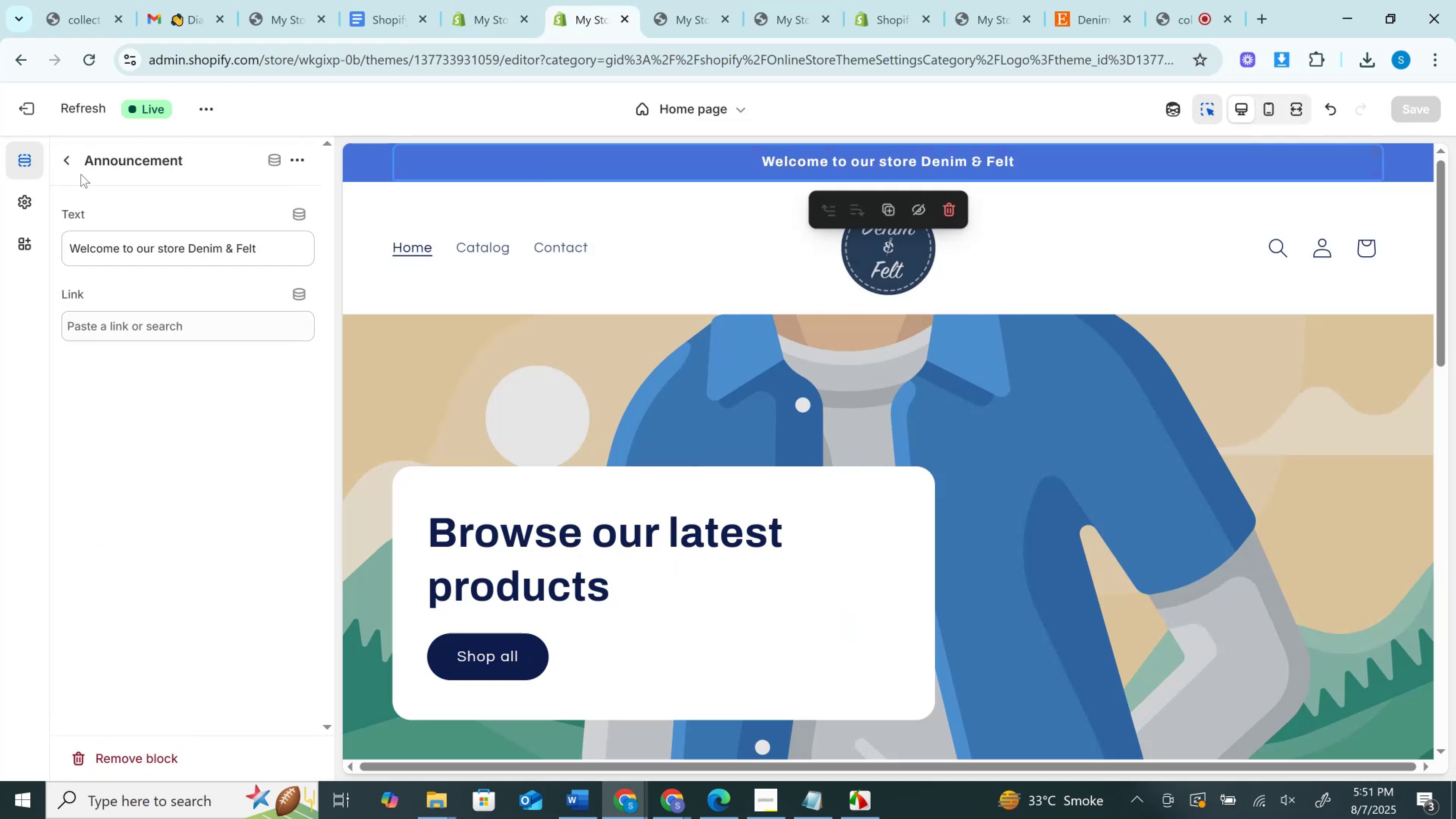 
left_click([72, 169])
 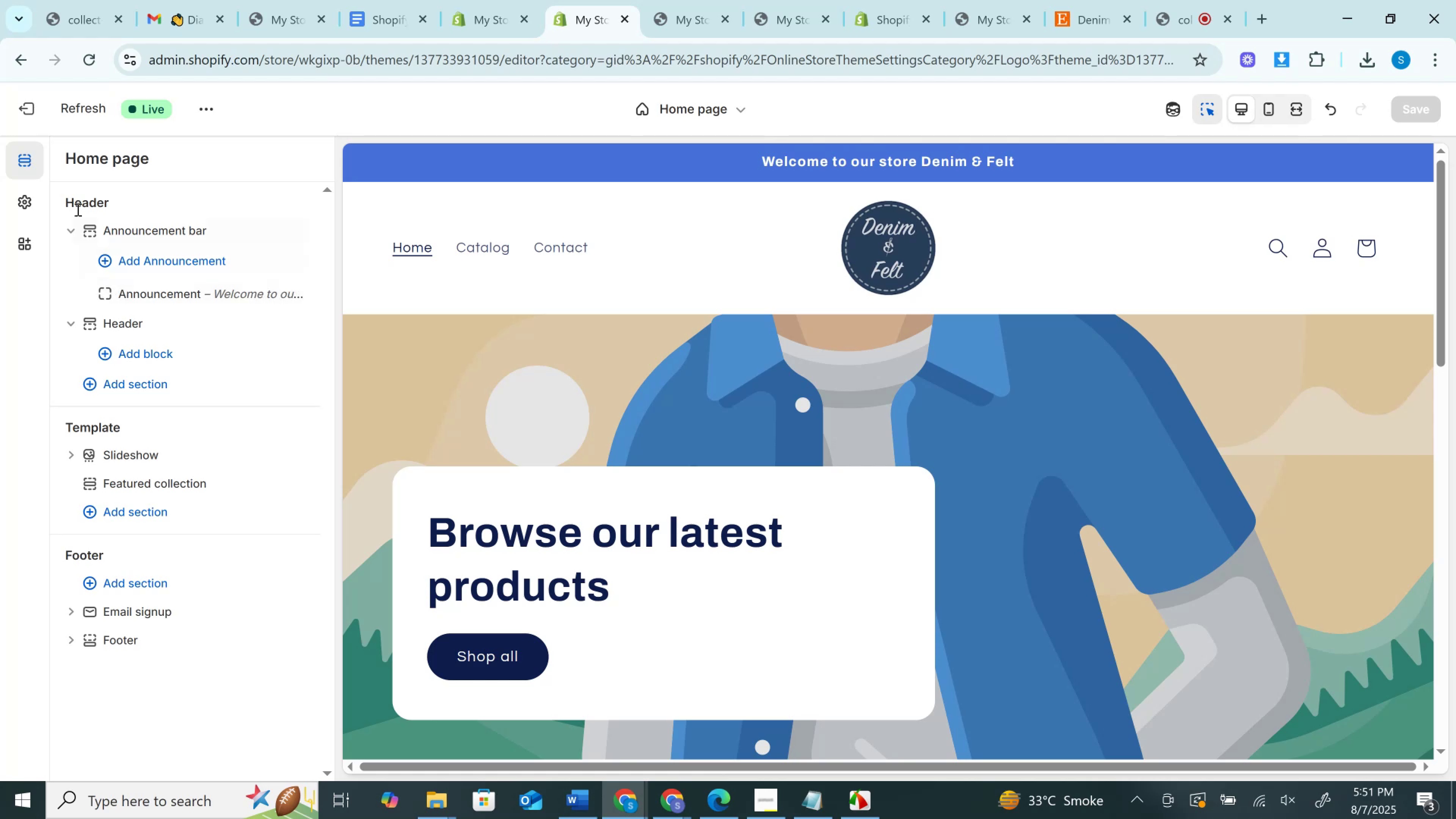 
left_click([76, 224])
 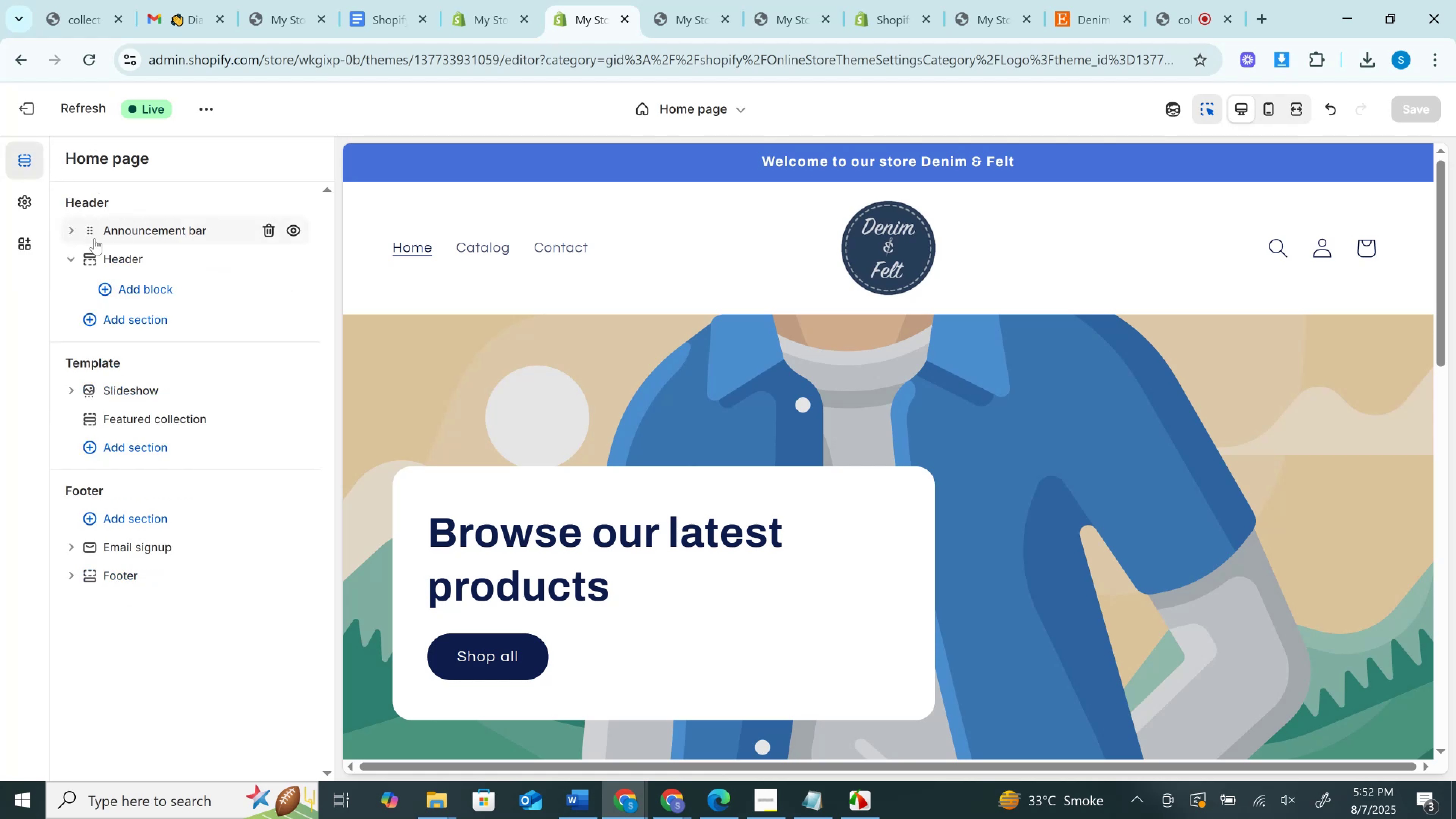 
left_click([489, 346])
 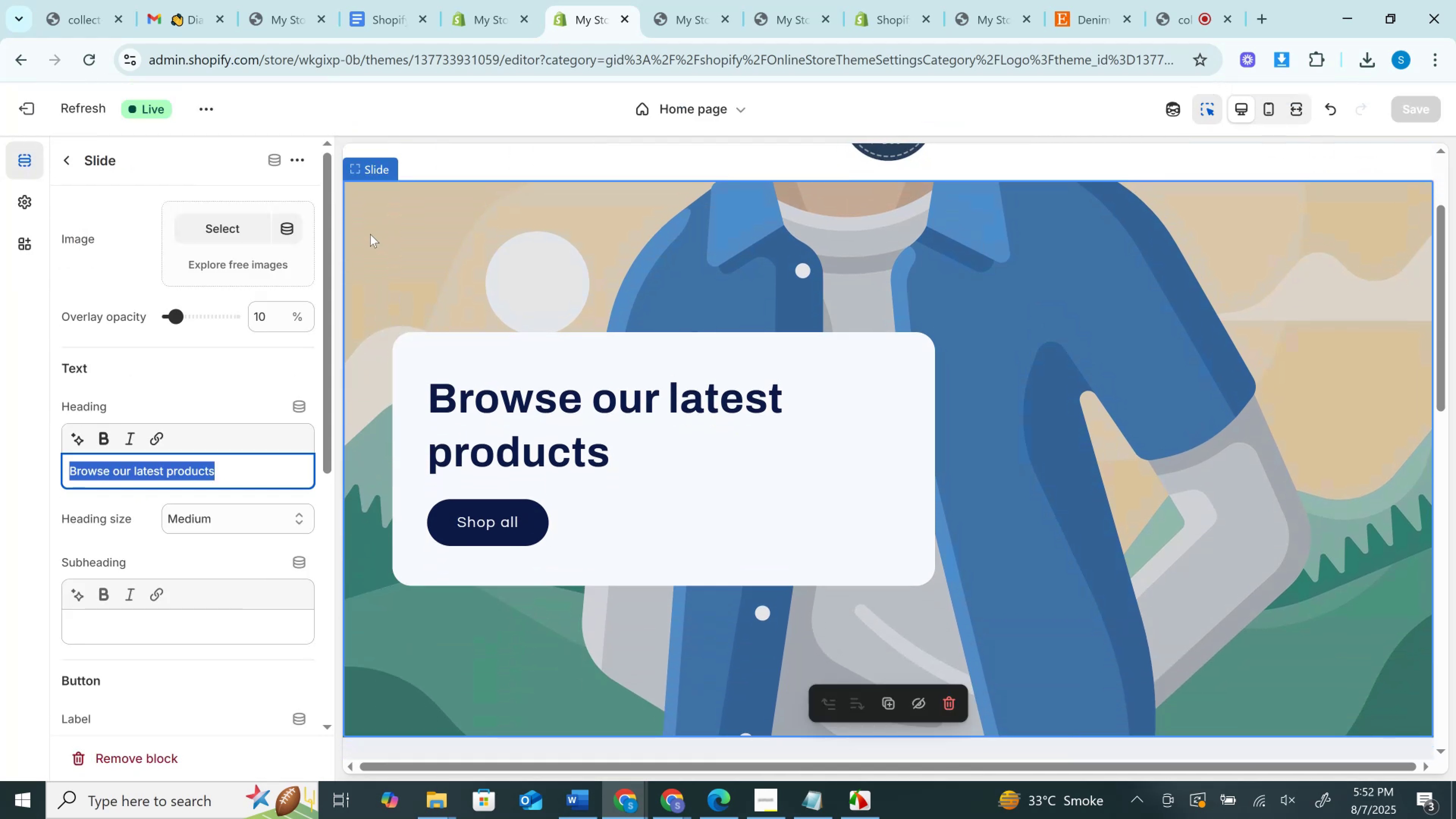 
scroll: coordinate [194, 265], scroll_direction: up, amount: 3.0
 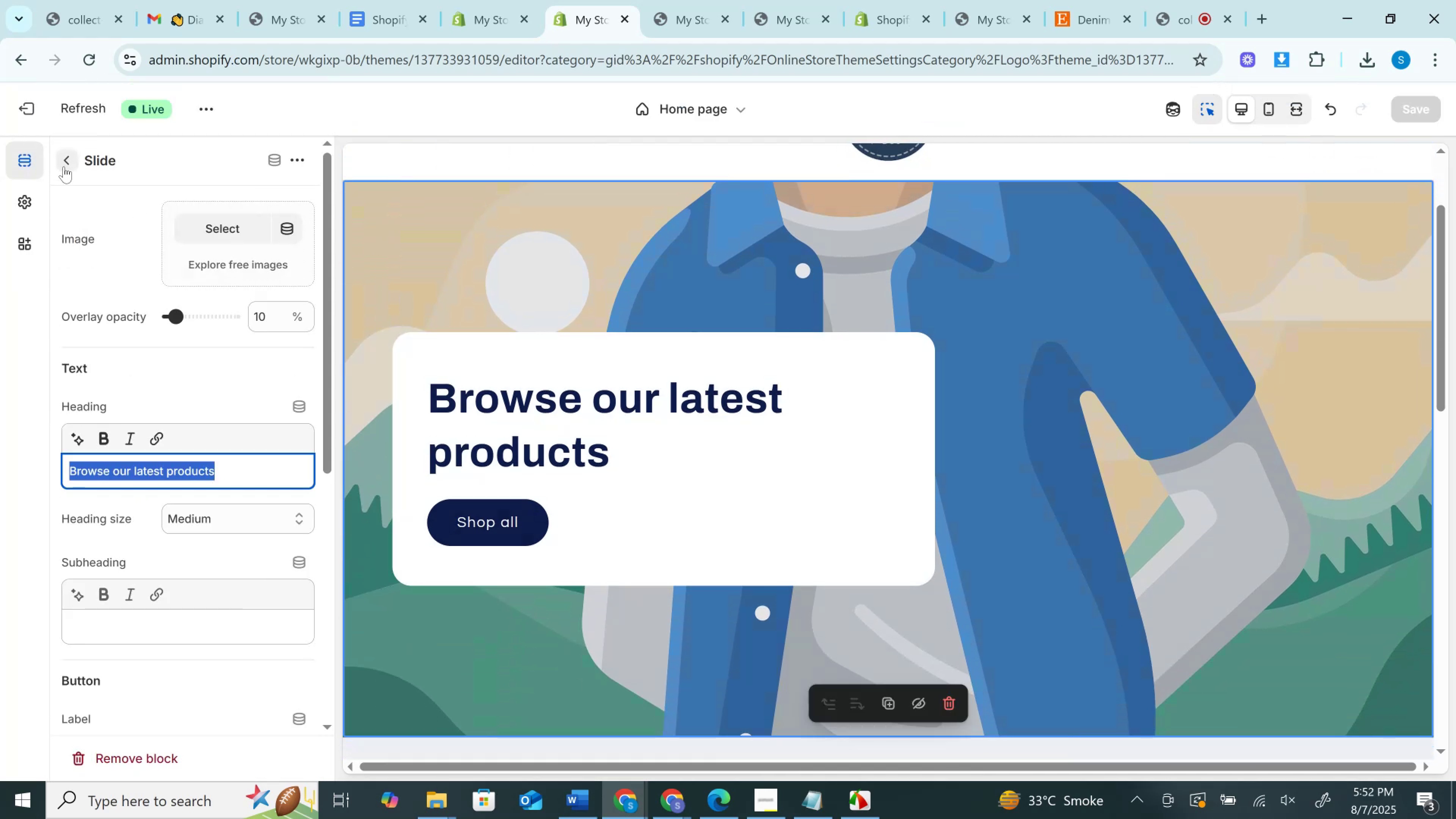 
left_click([64, 164])
 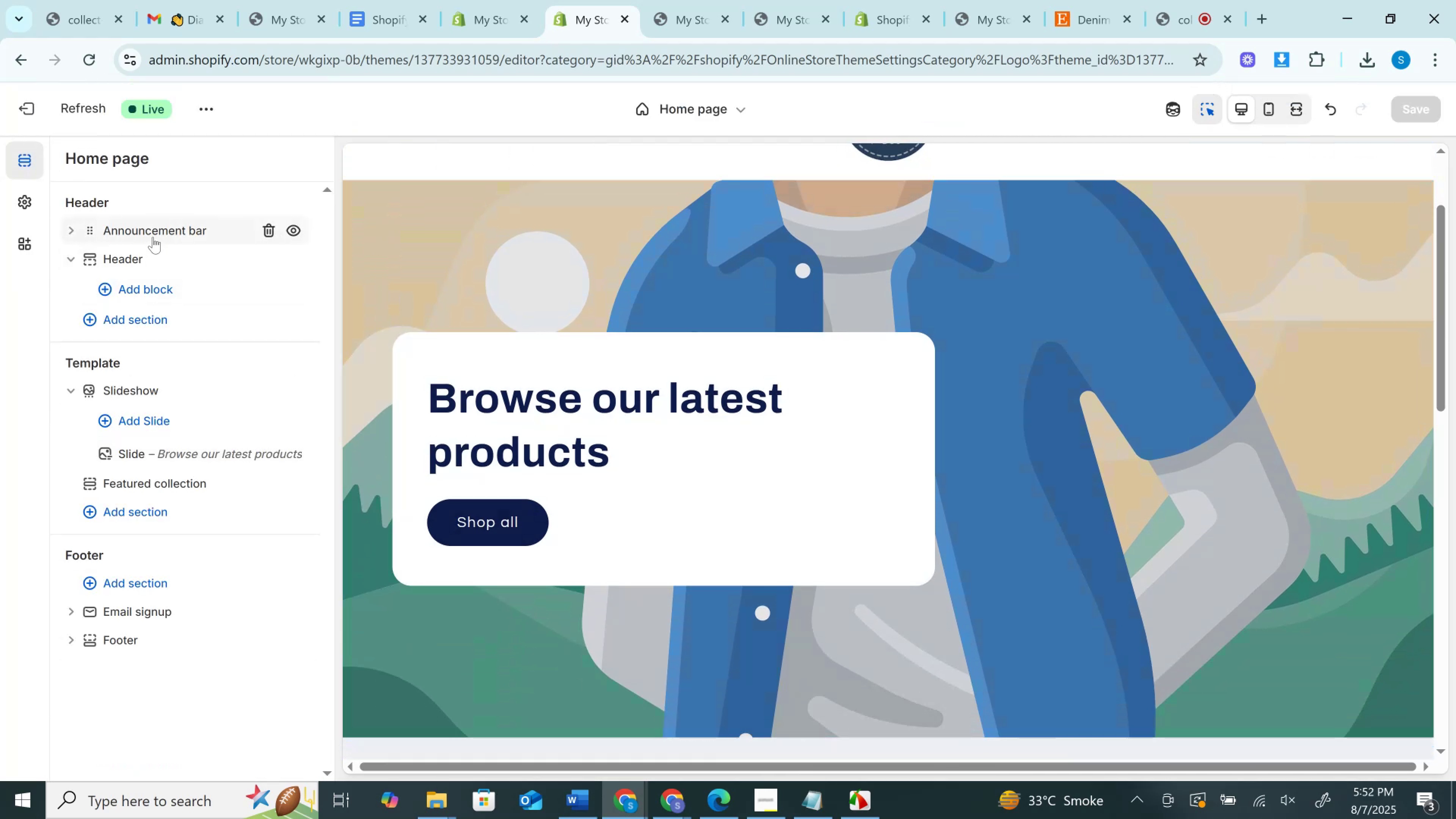 
scroll: coordinate [574, 311], scroll_direction: up, amount: 7.0
 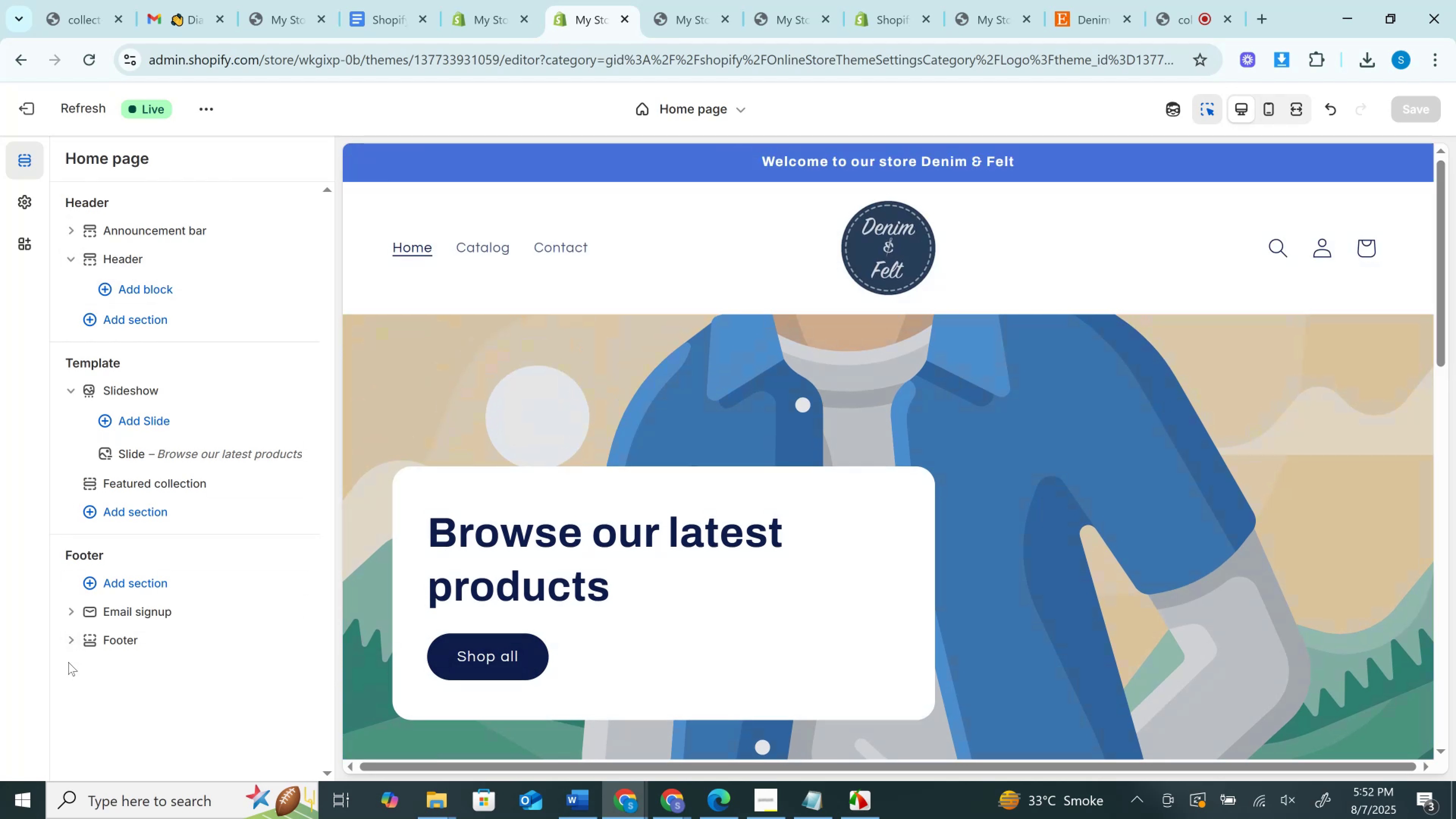 
left_click([35, 207])
 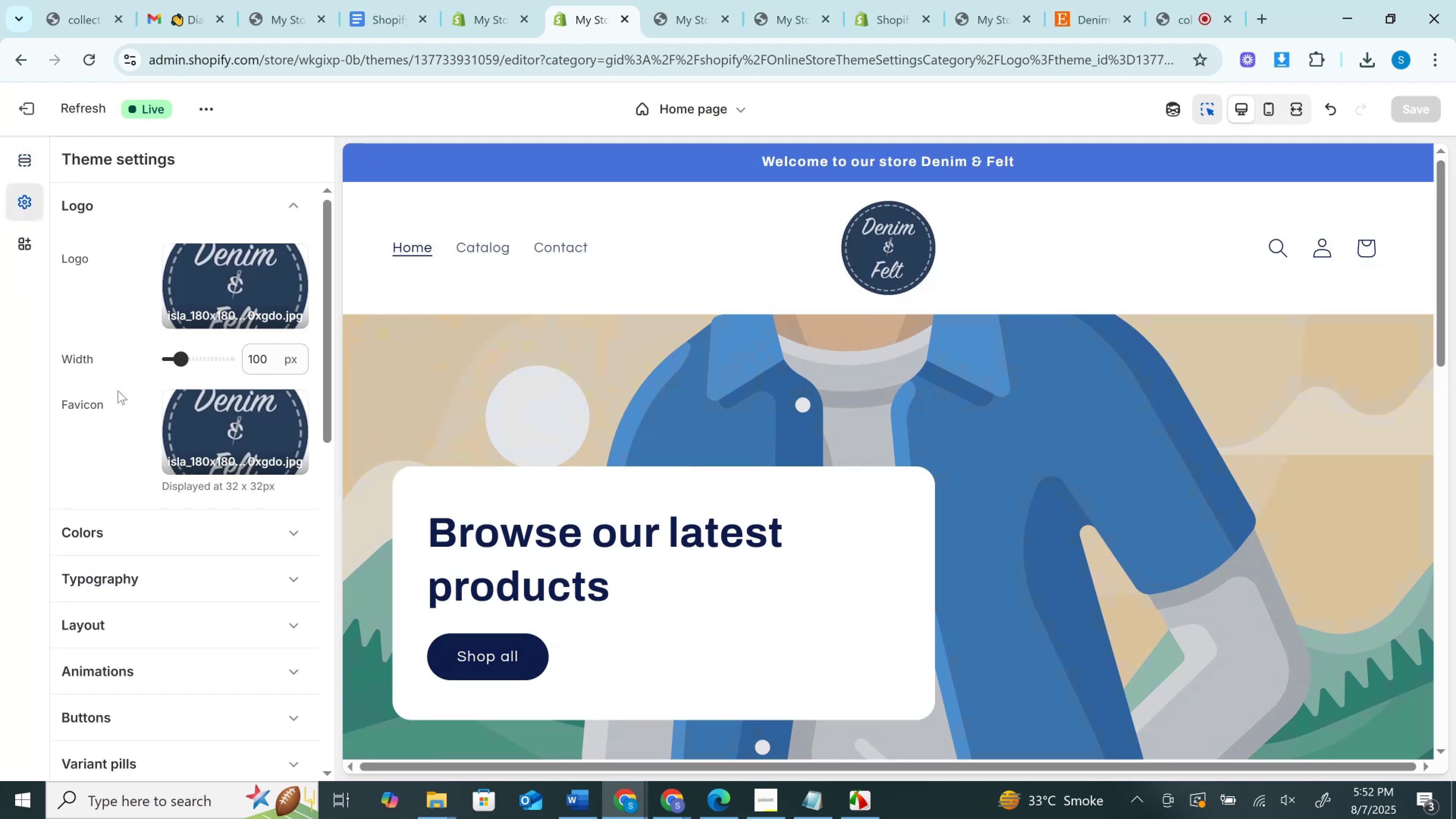 
scroll: coordinate [146, 489], scroll_direction: down, amount: 1.0
 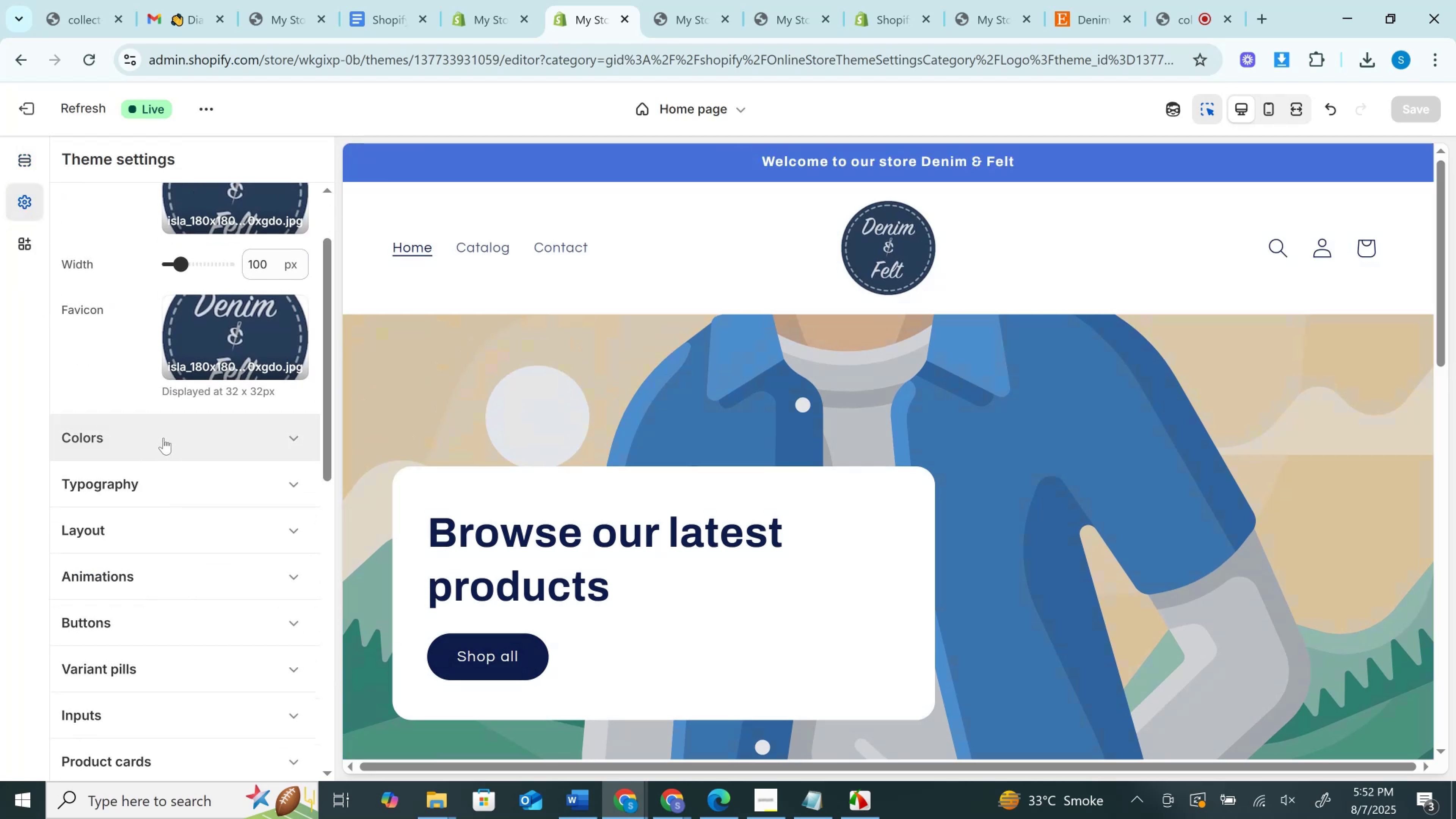 
left_click([163, 438])
 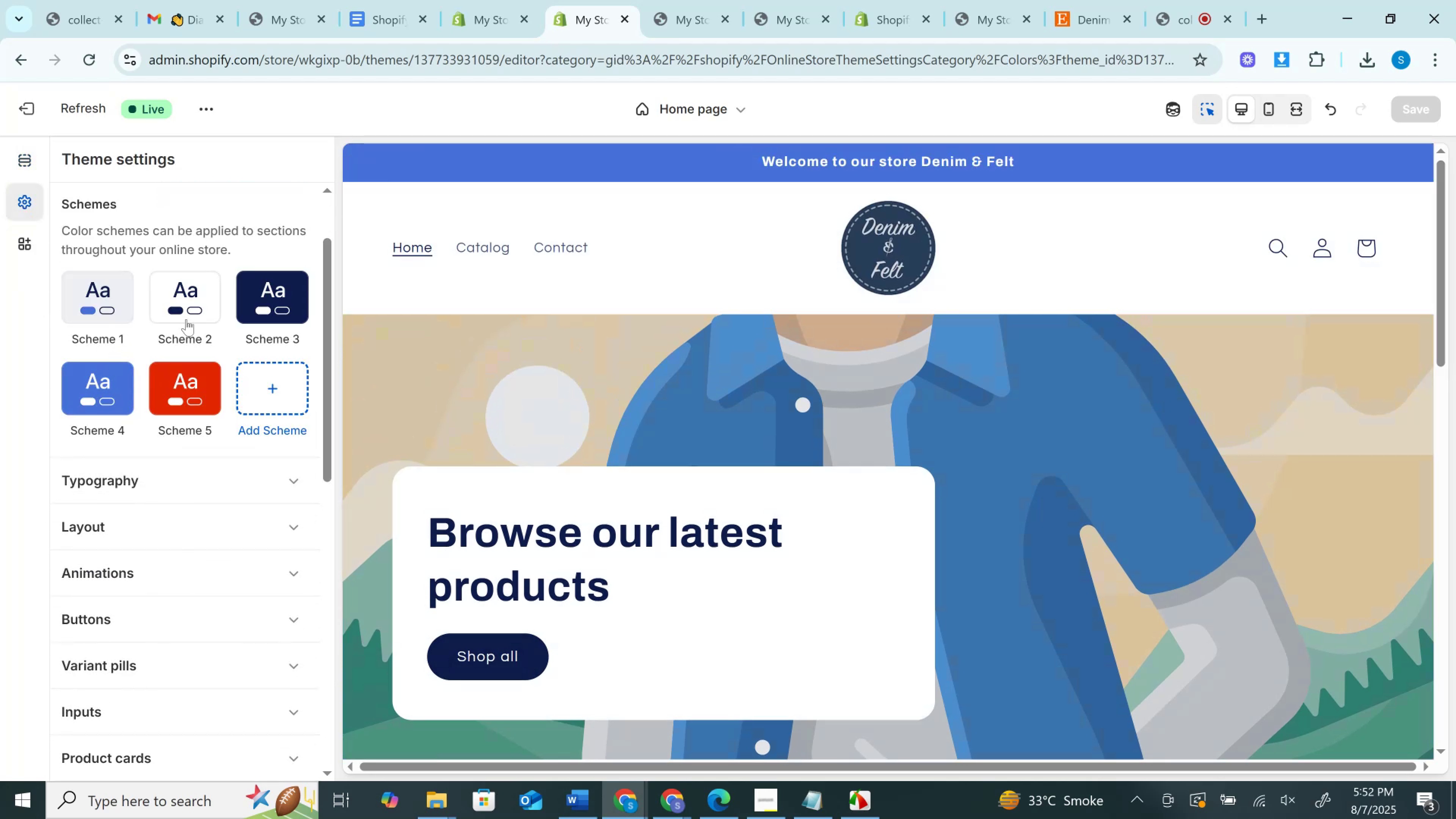 
left_click([186, 319])
 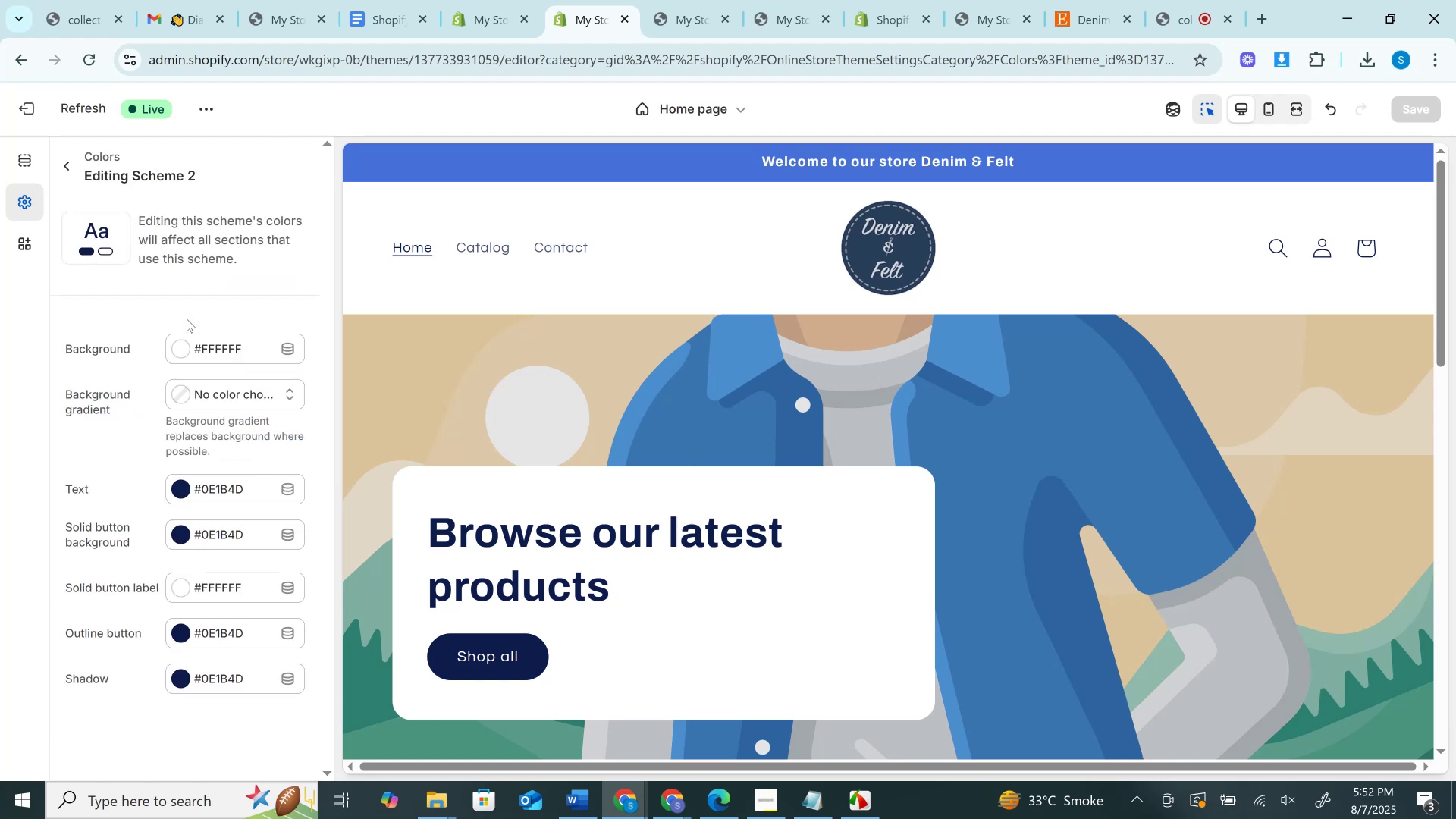 
scroll: coordinate [197, 346], scroll_direction: down, amount: 1.0
 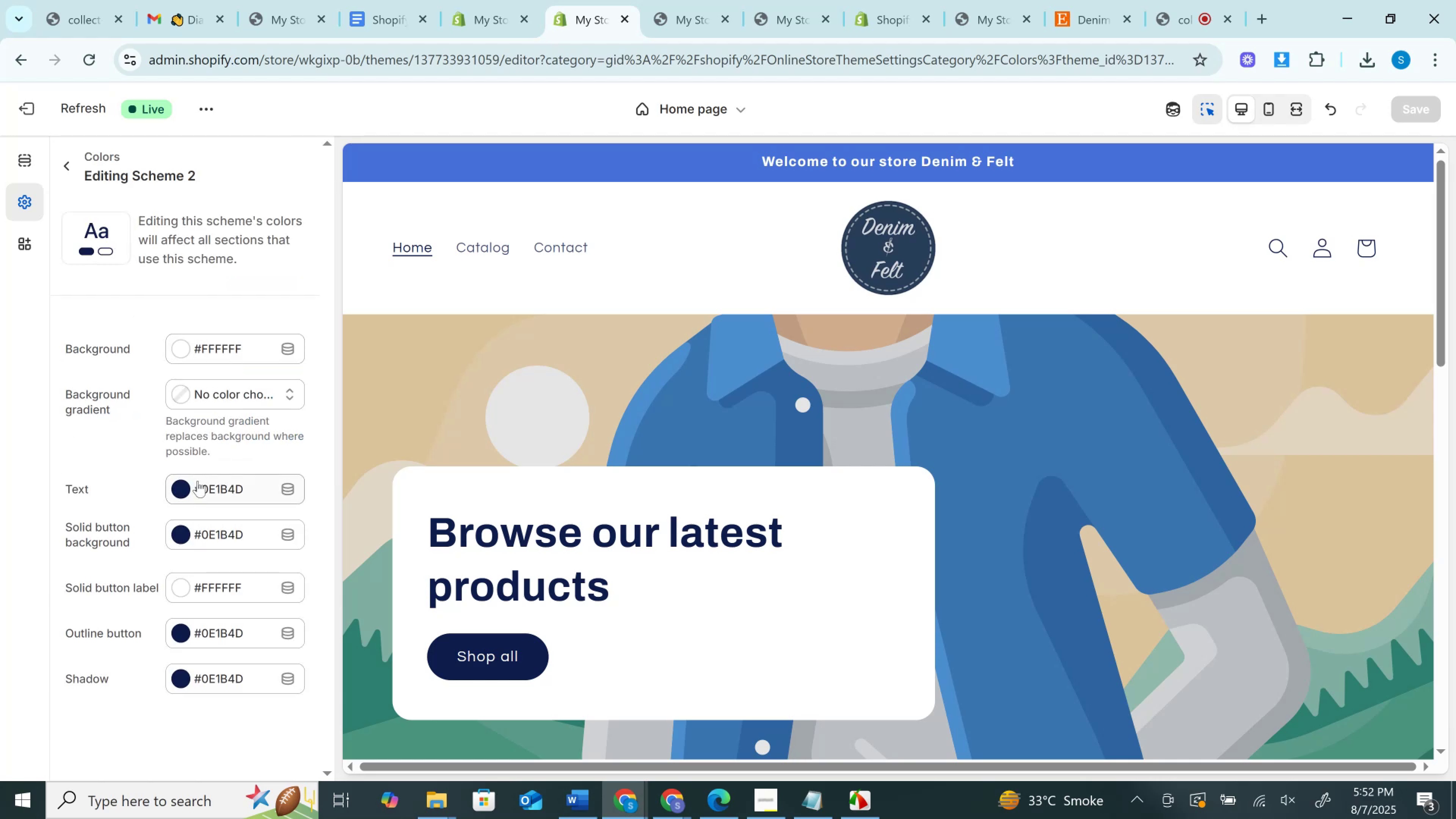 
left_click([198, 481])
 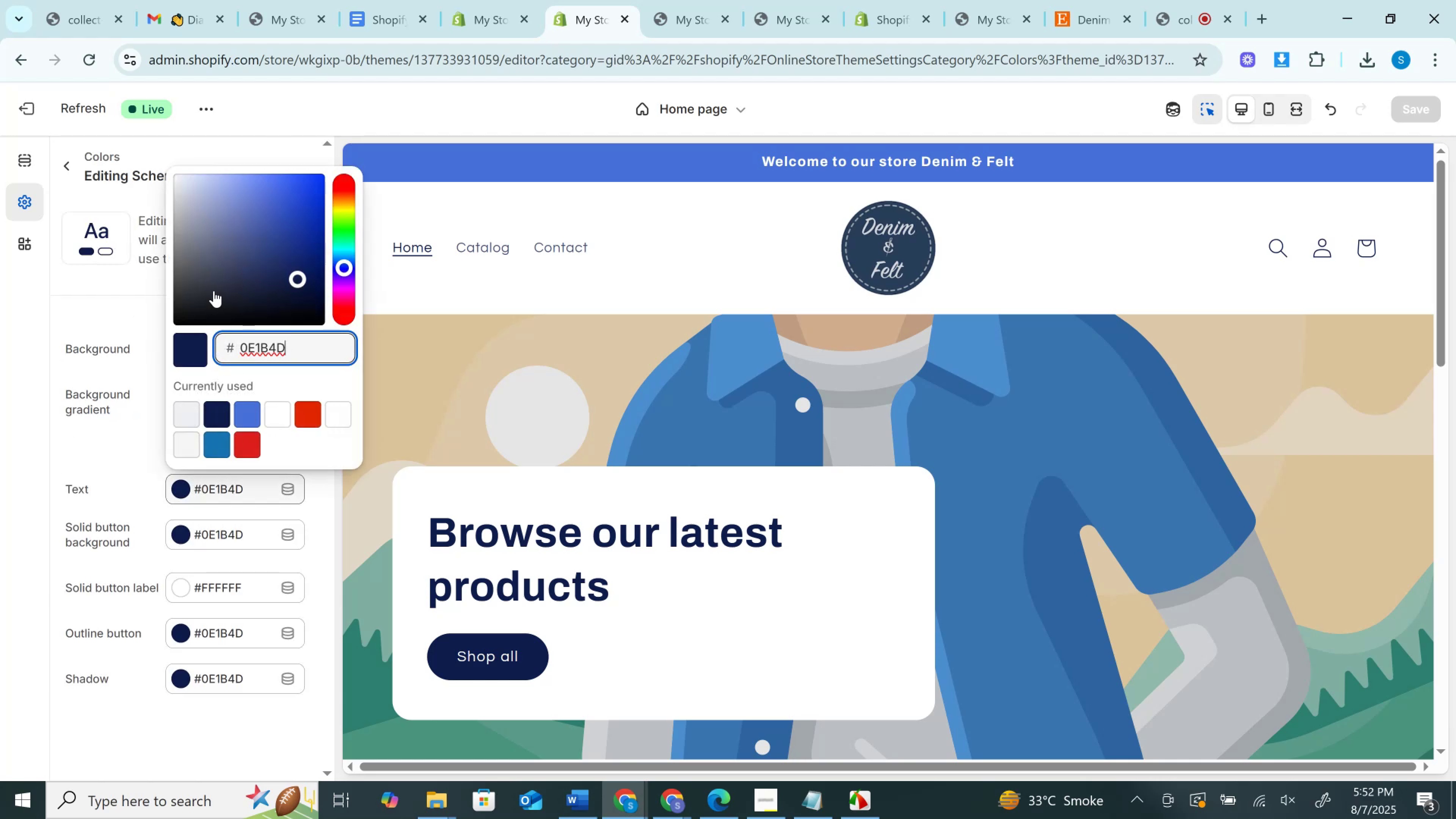 
left_click_drag(start_coordinate=[212, 297], to_coordinate=[163, 408])
 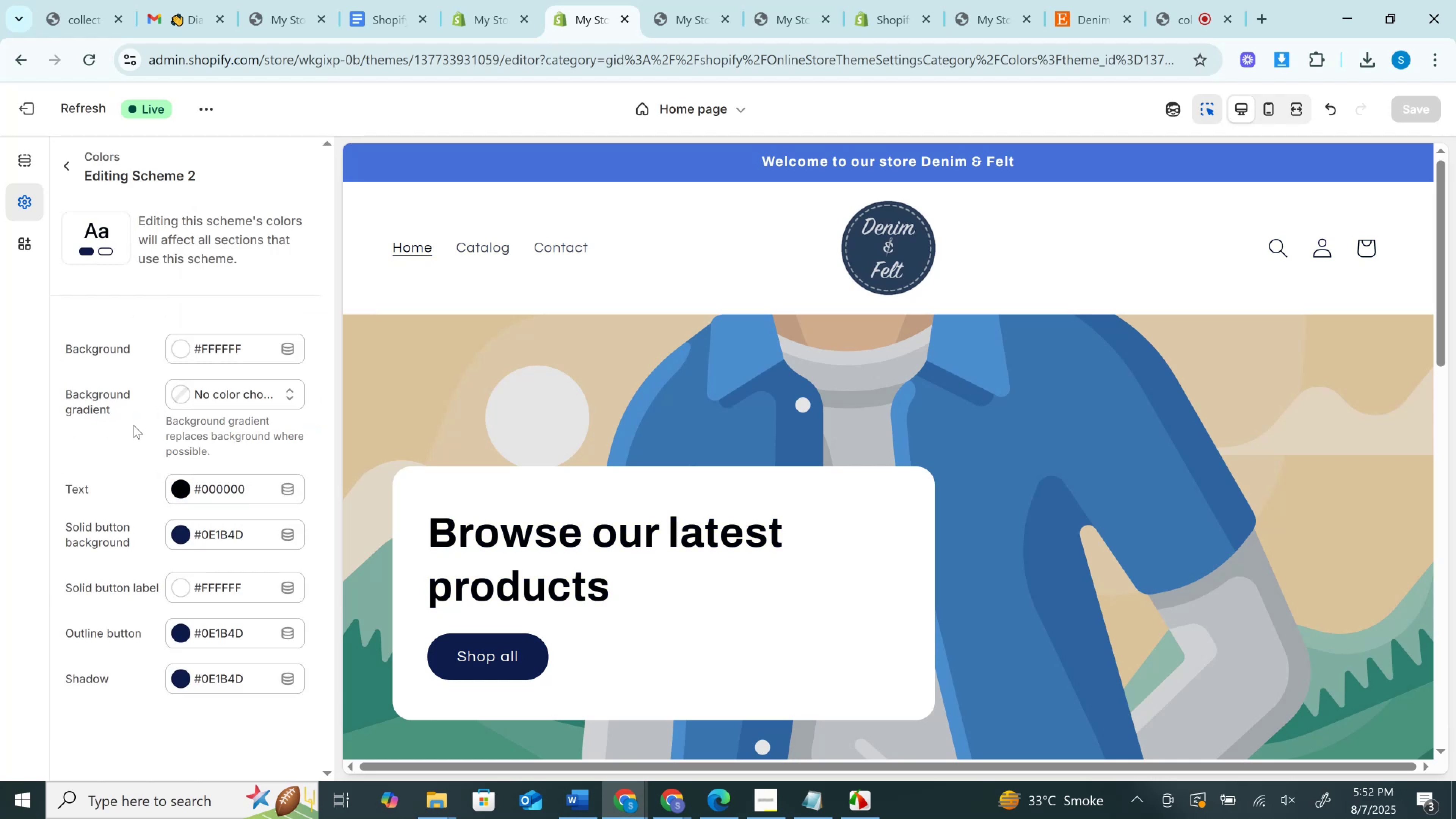 
left_click([133, 425])
 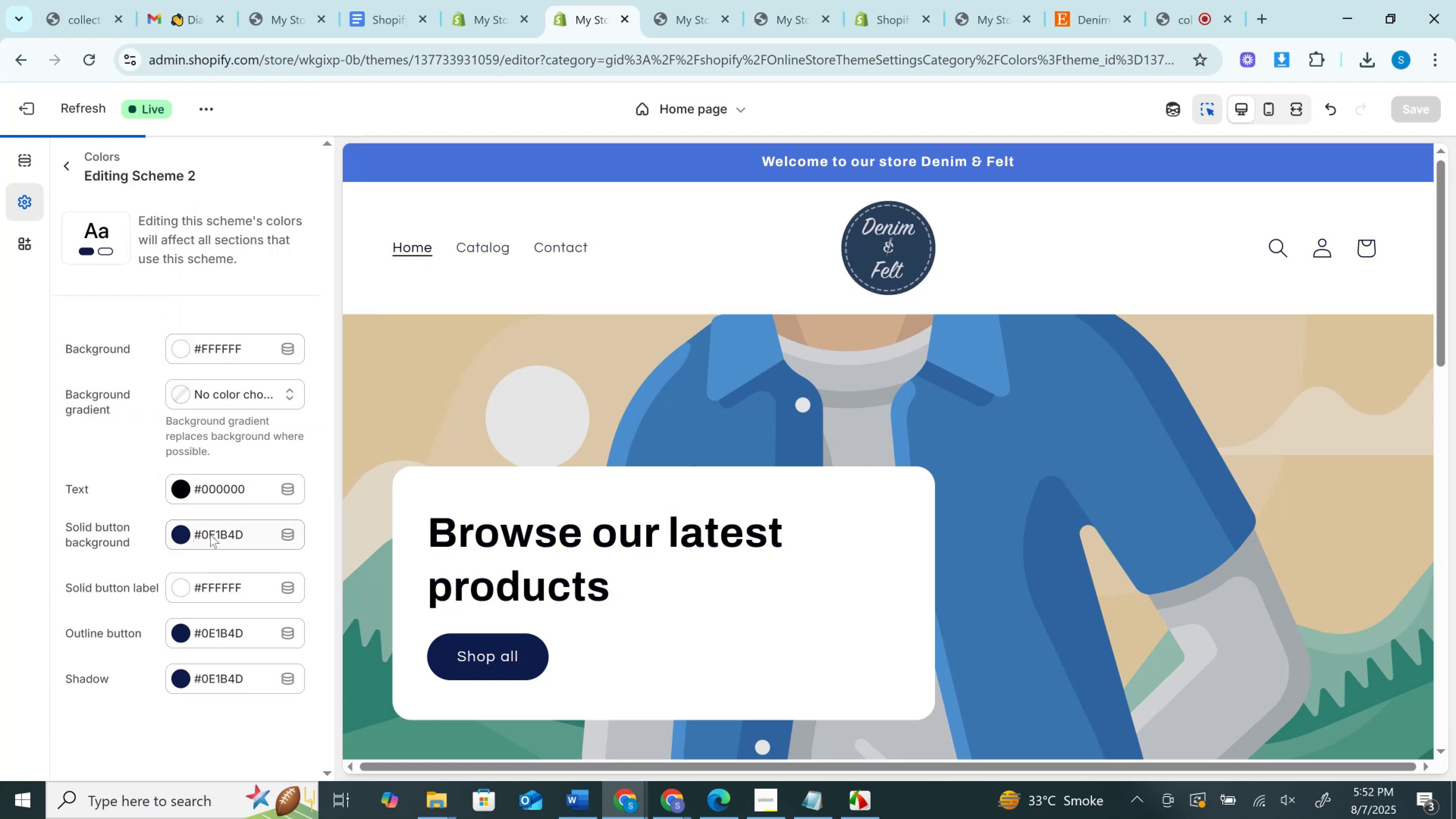 
left_click([210, 534])
 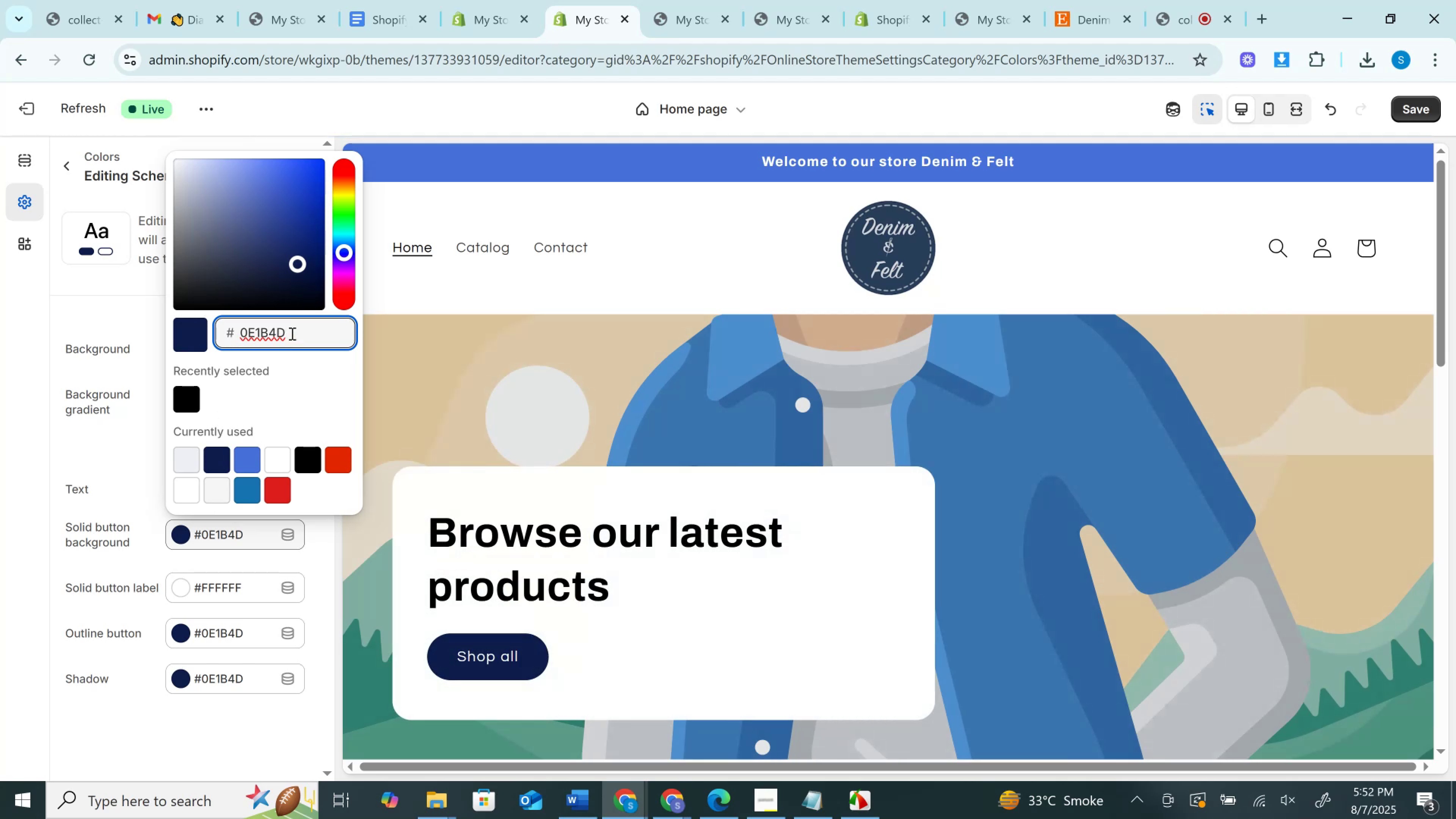 
left_click([714, 3])
 